 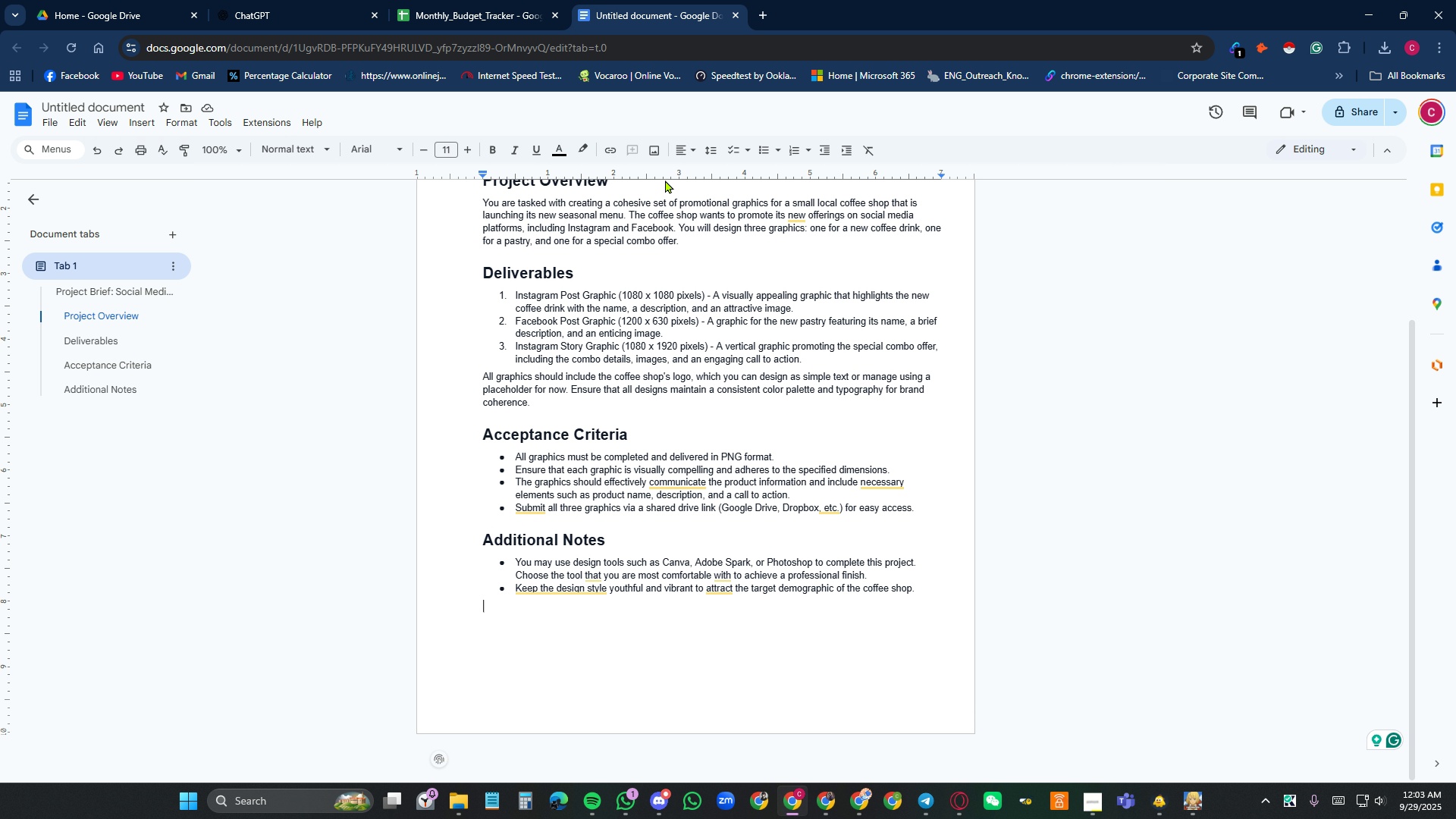 
scroll: coordinate [741, 635], scroll_direction: up, amount: 4.0
 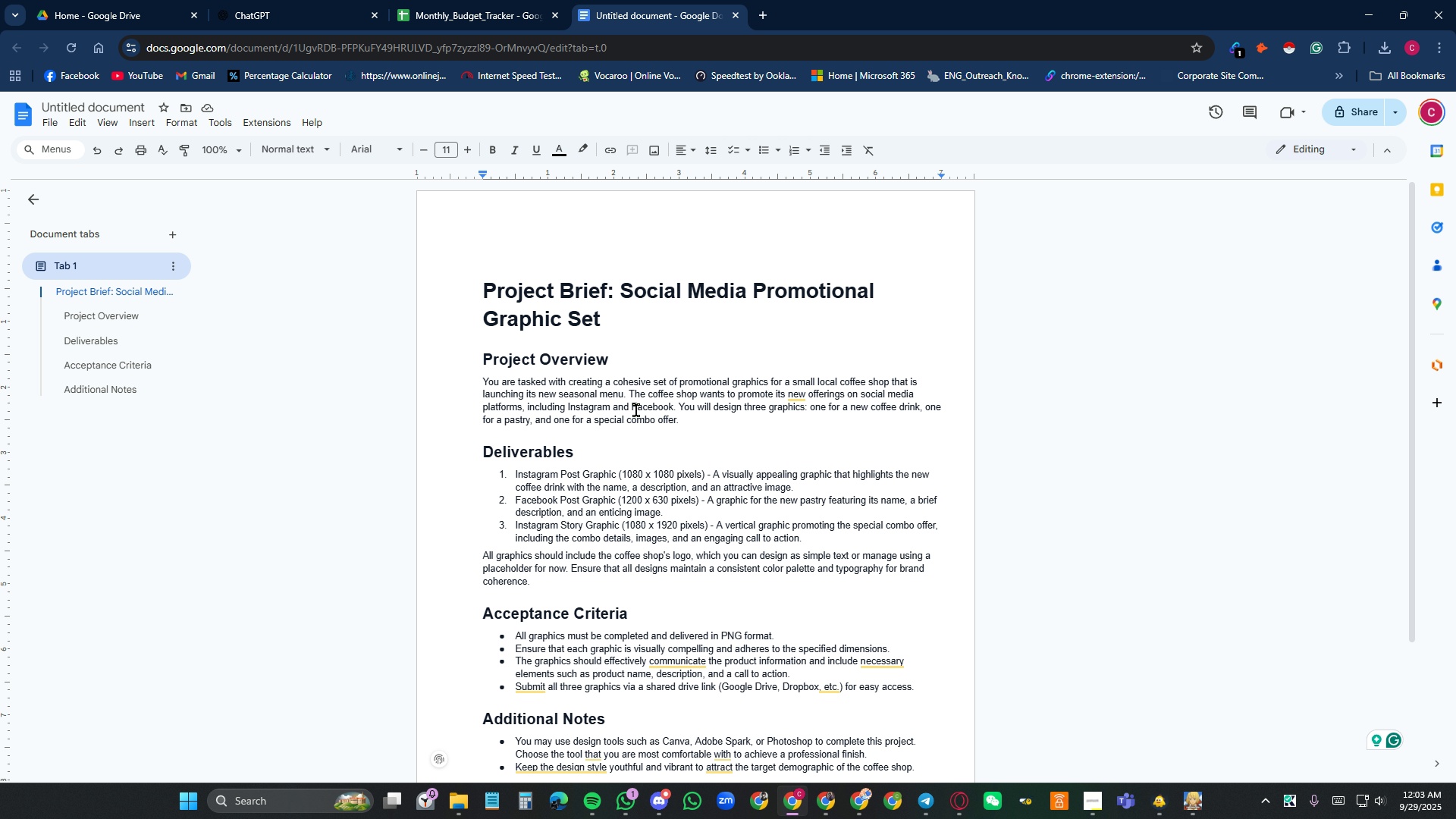 
left_click([636, 410])
 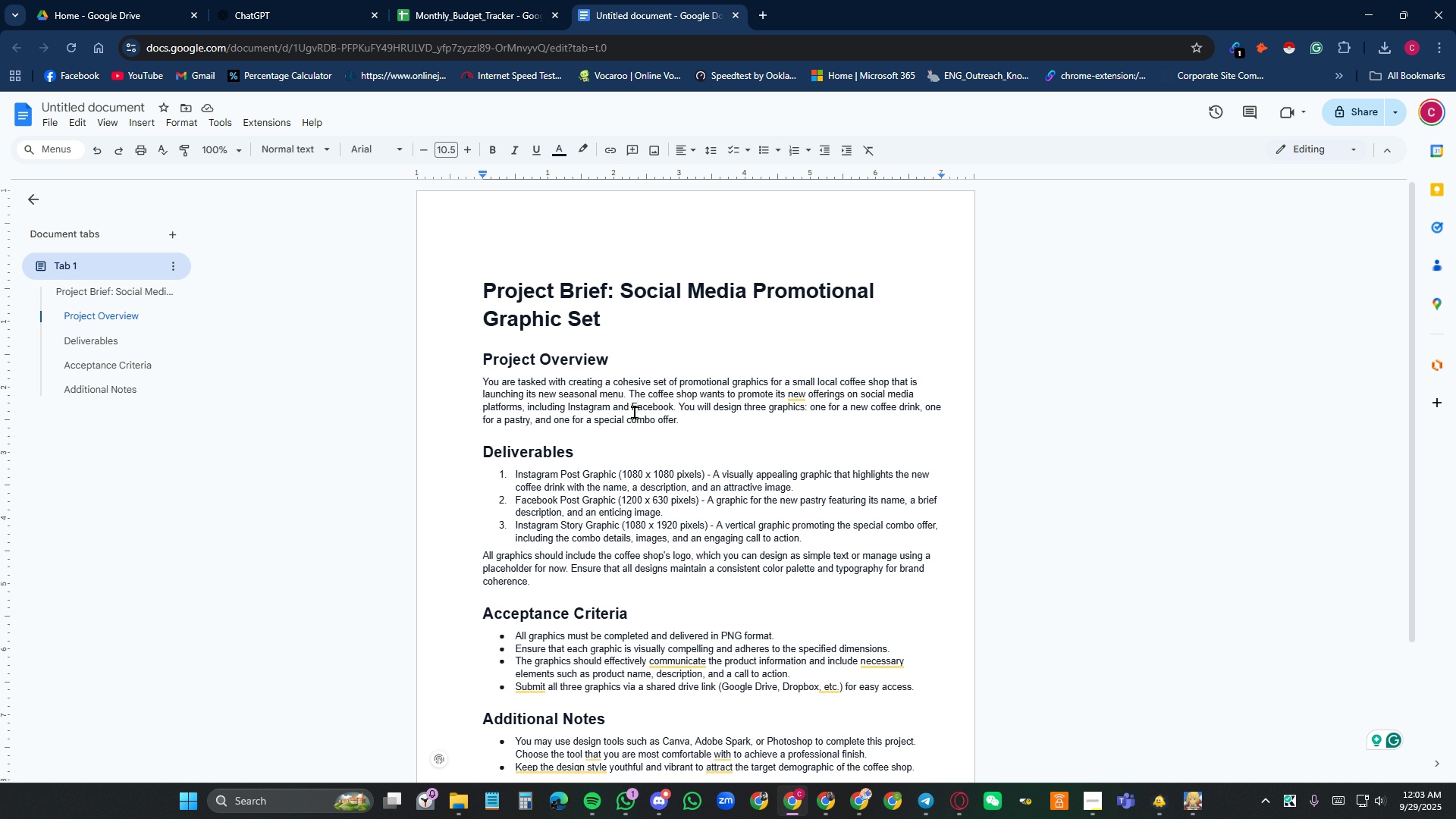 
key(Control+A)
 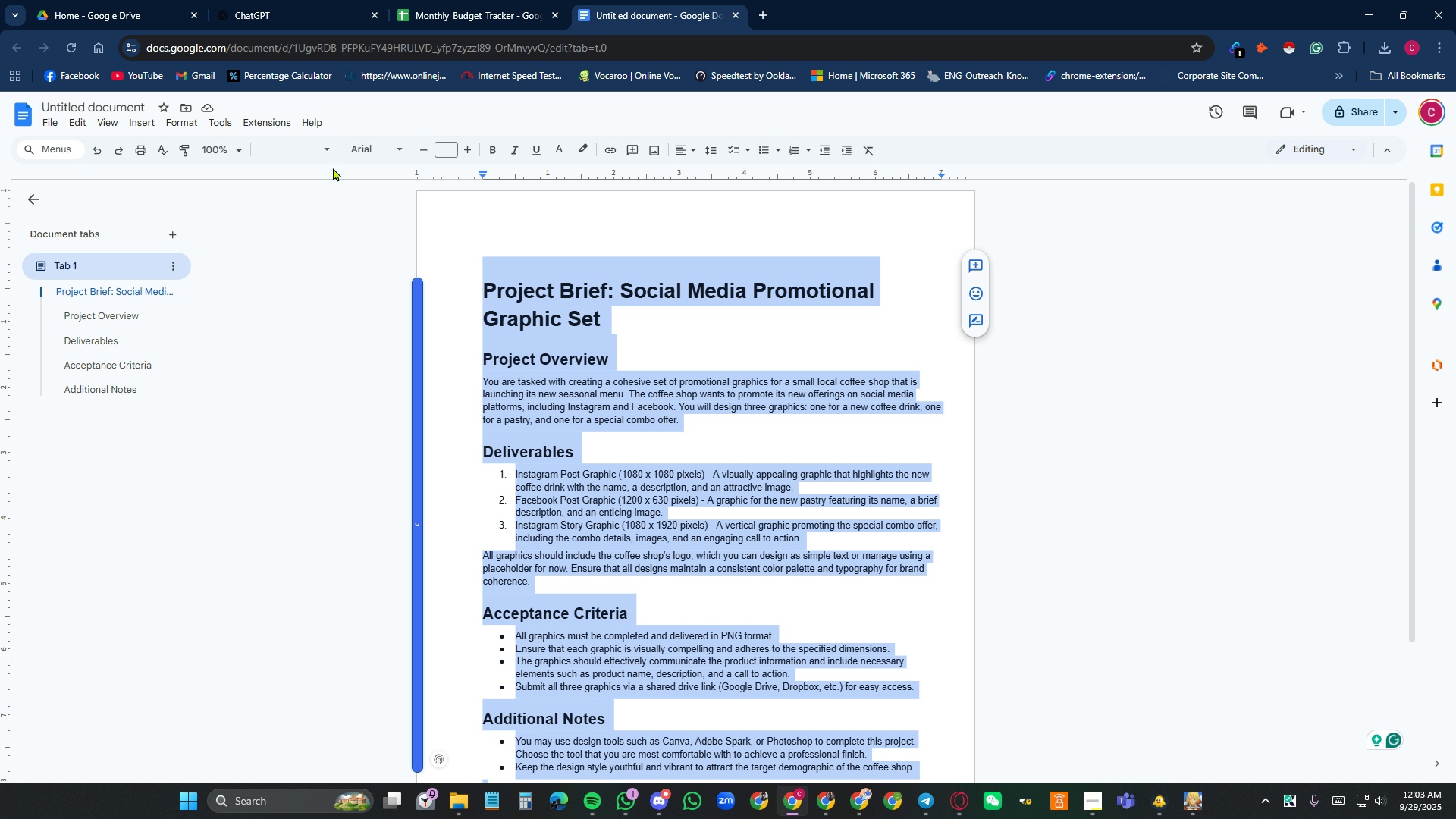 
left_click([326, 152])
 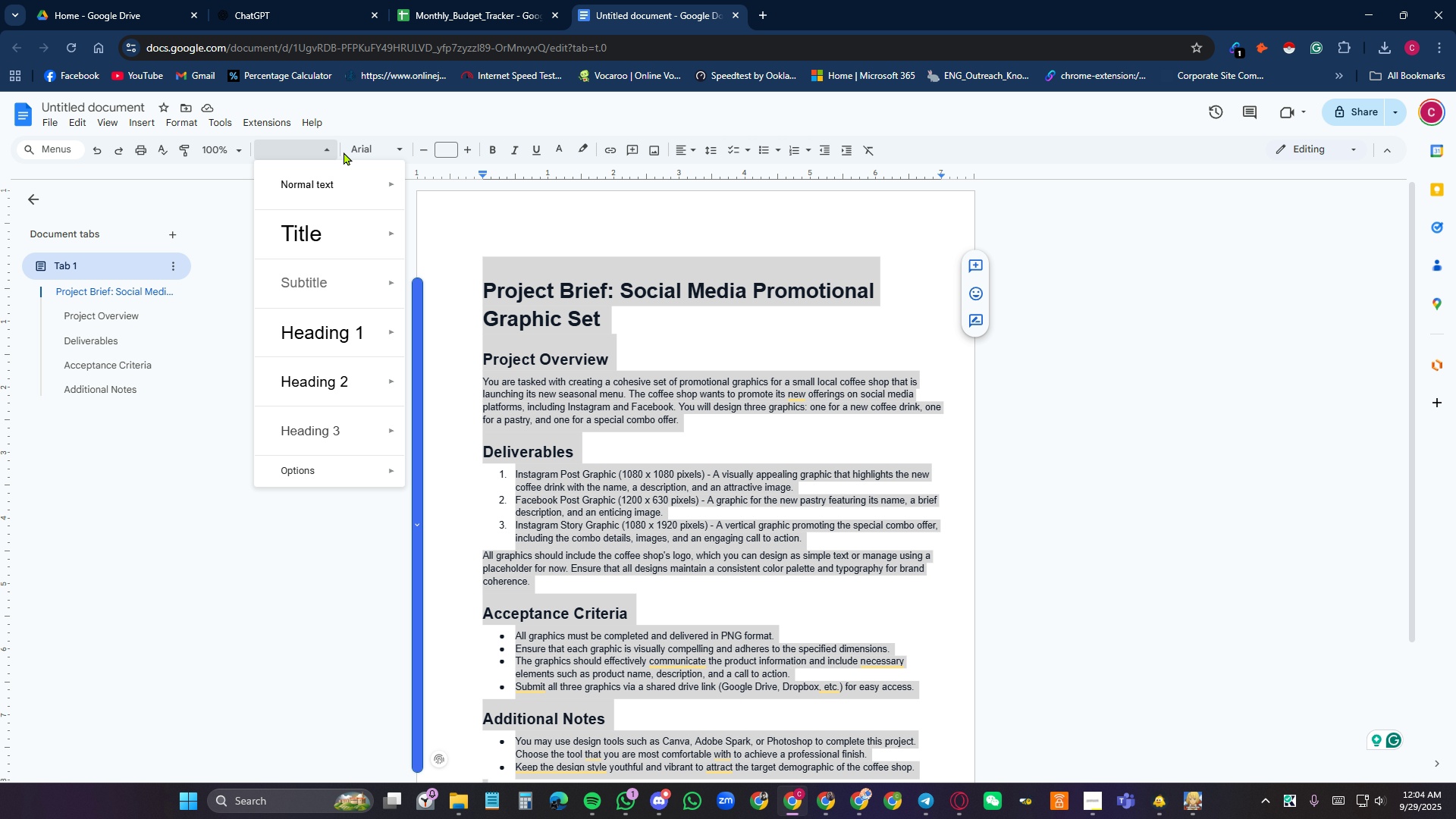 
left_click([380, 150])
 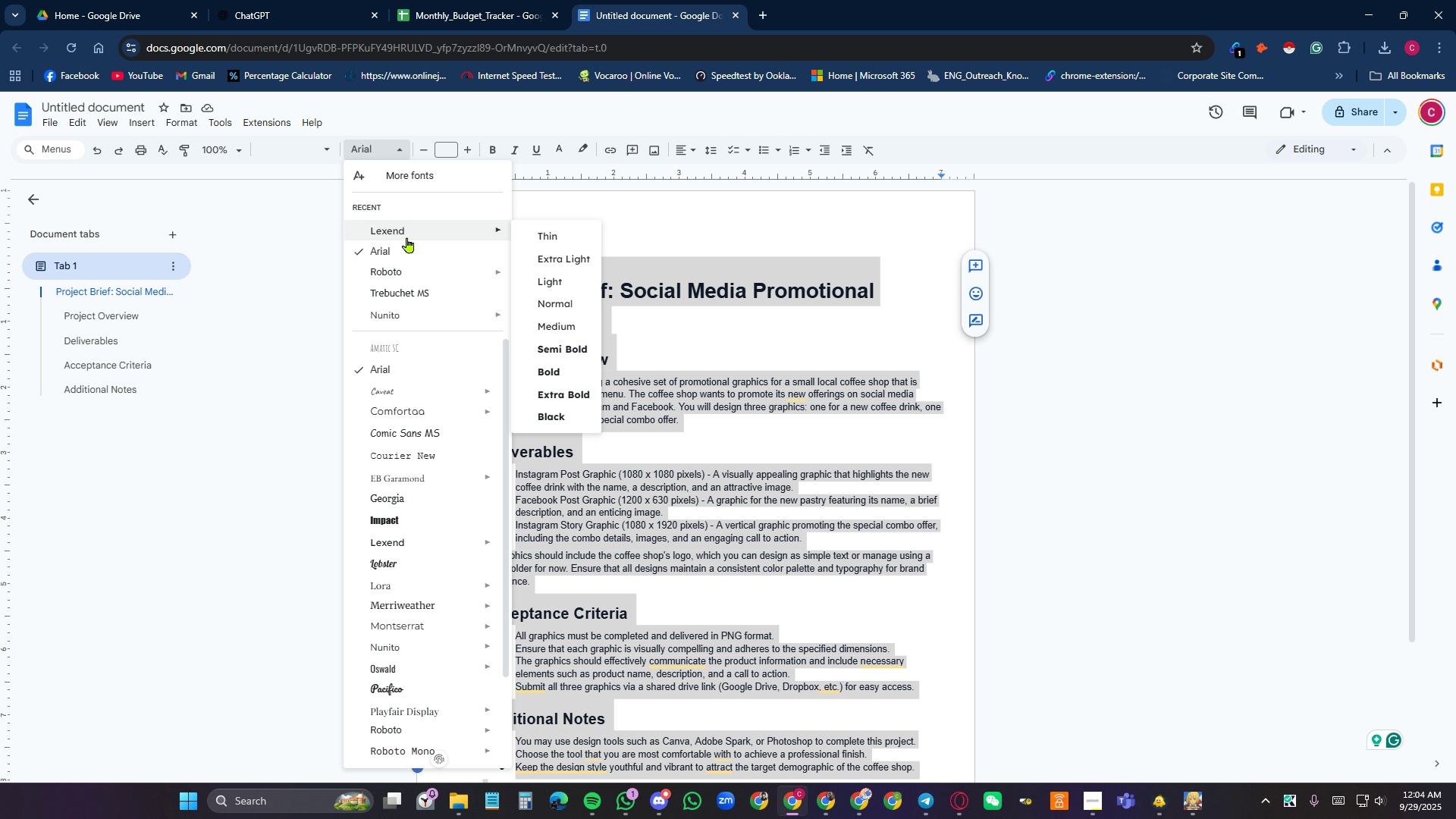 
left_click([407, 237])
 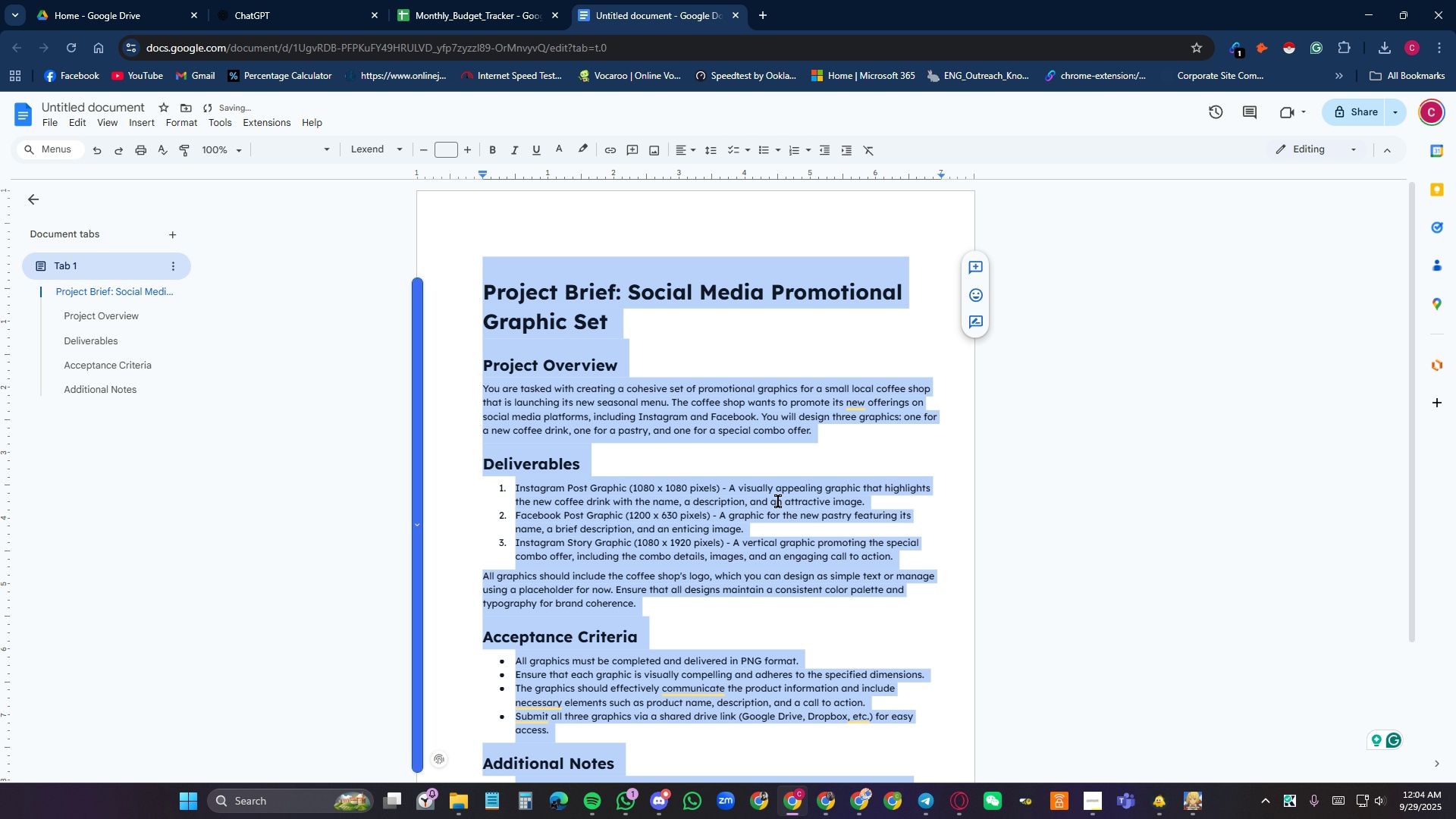 
scroll: coordinate [789, 510], scroll_direction: down, amount: 7.0
 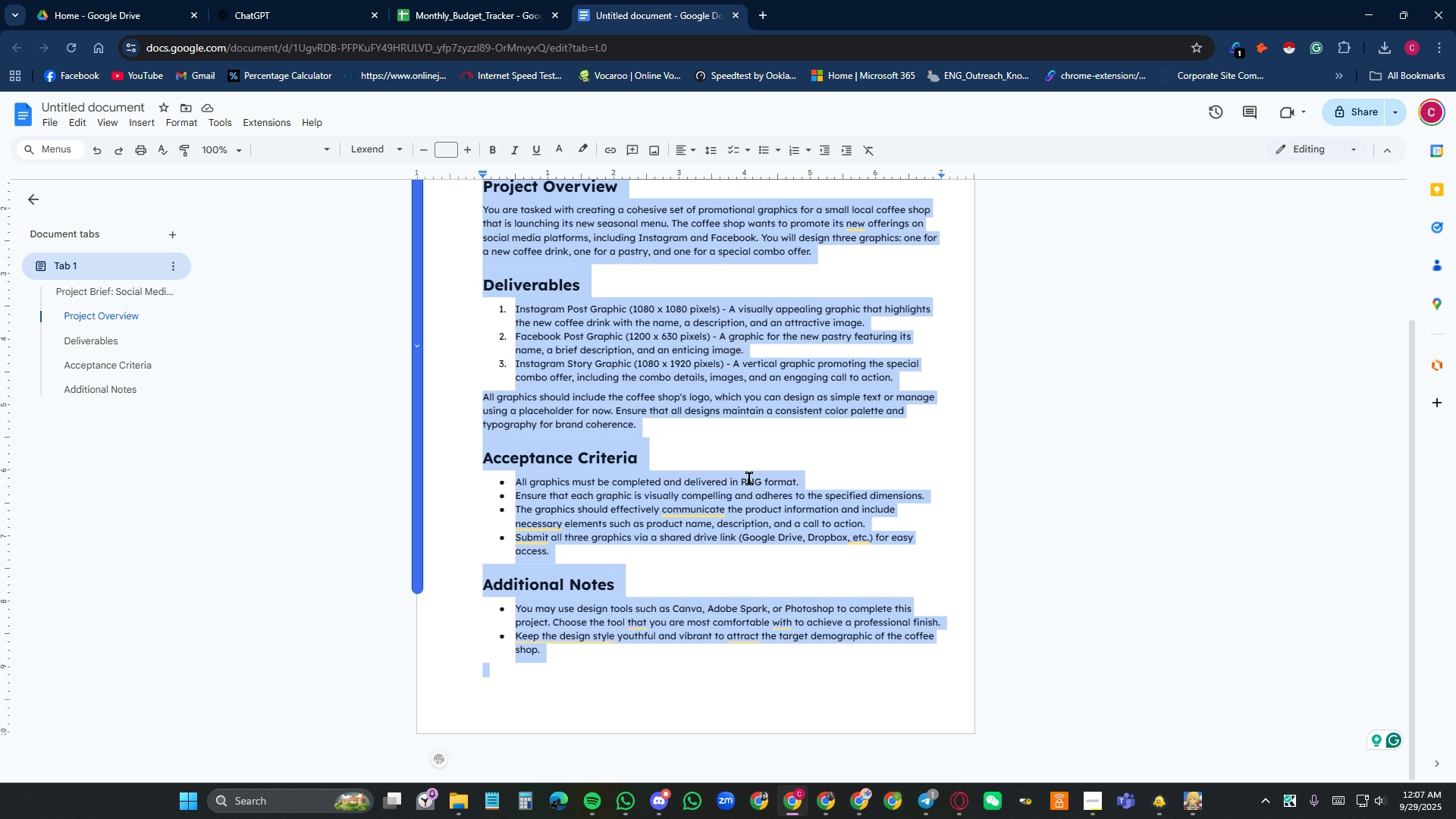 
wait(182.7)
 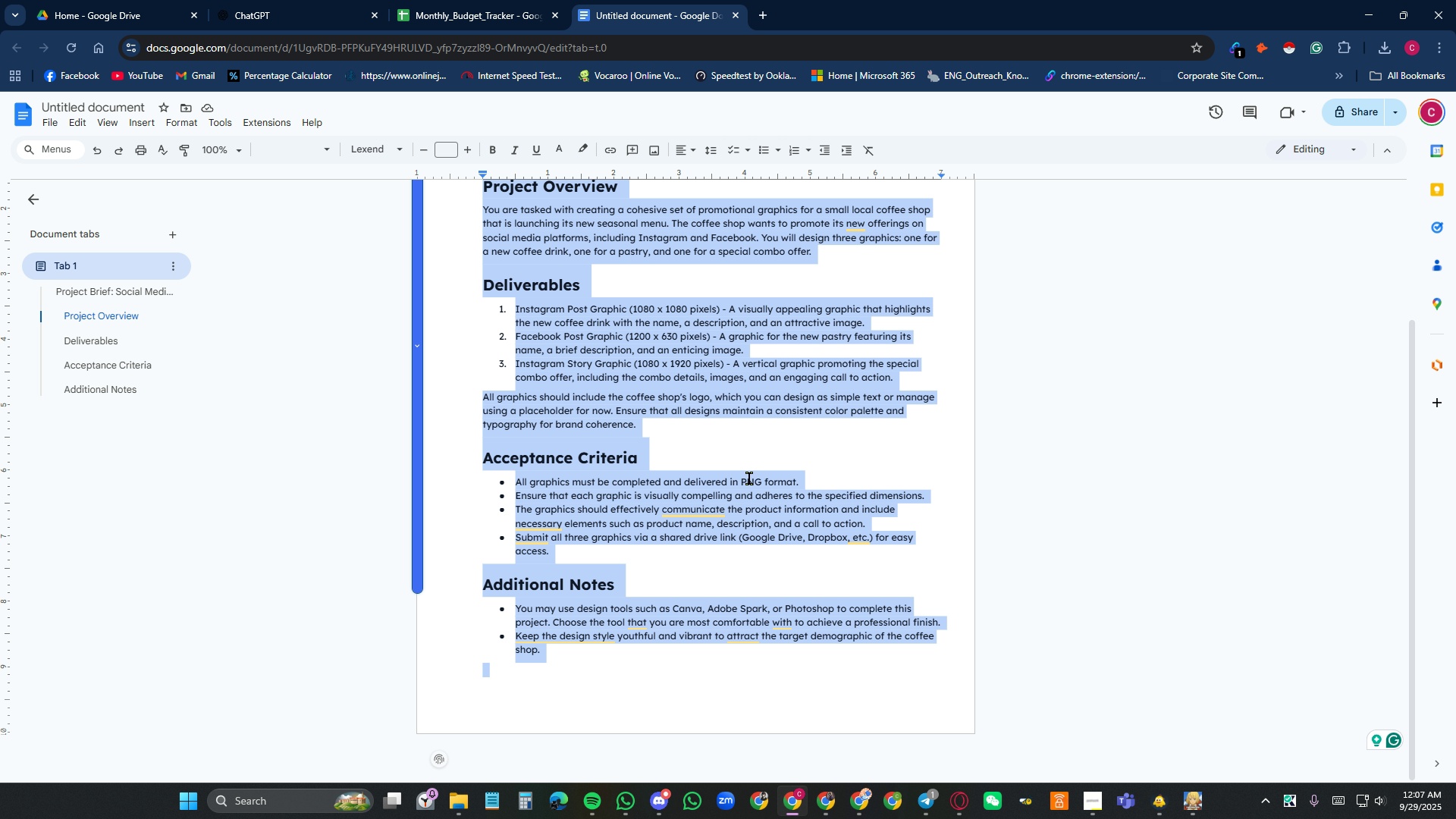 
left_click([730, 481])
 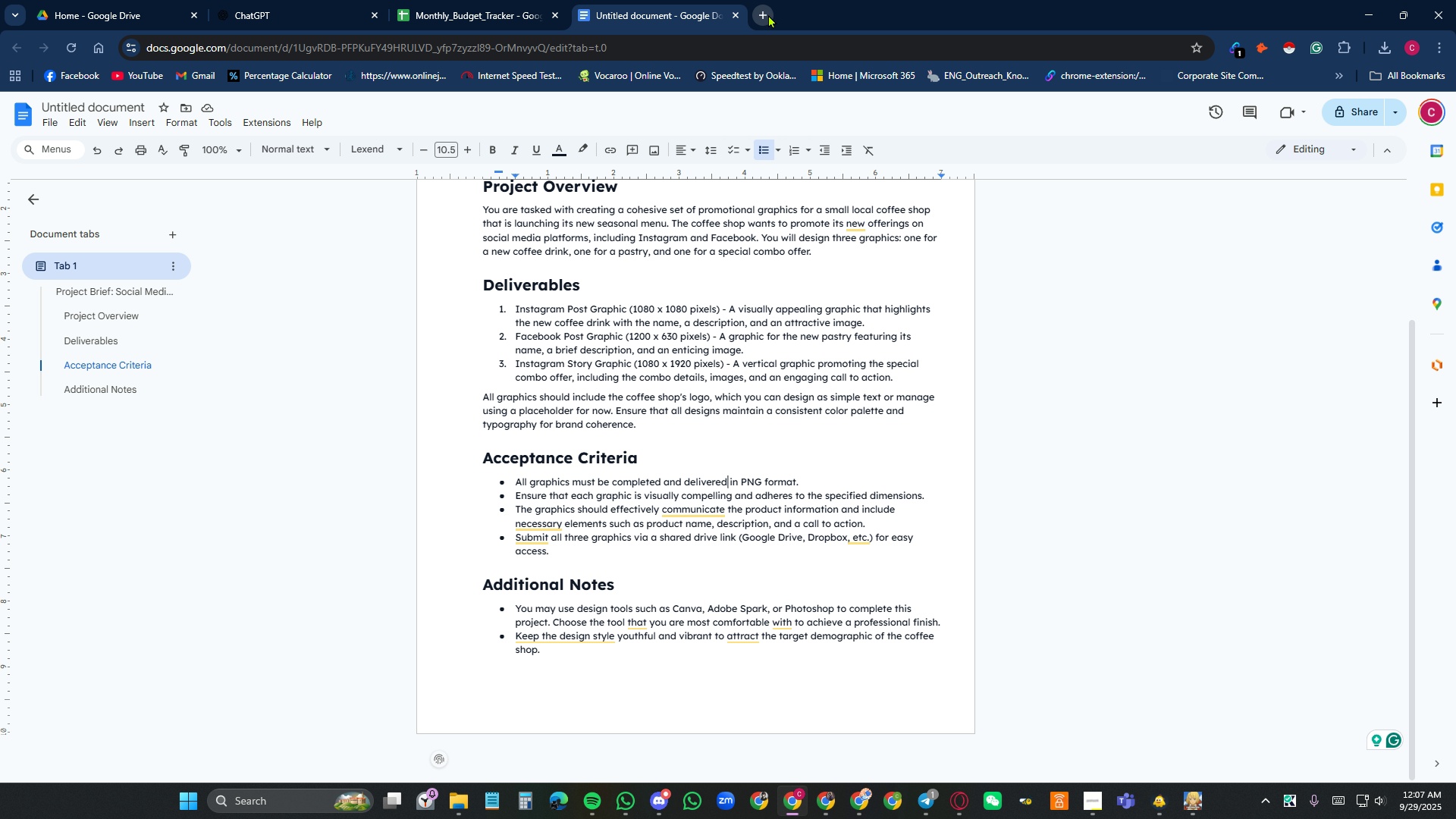 
left_click([768, 14])
 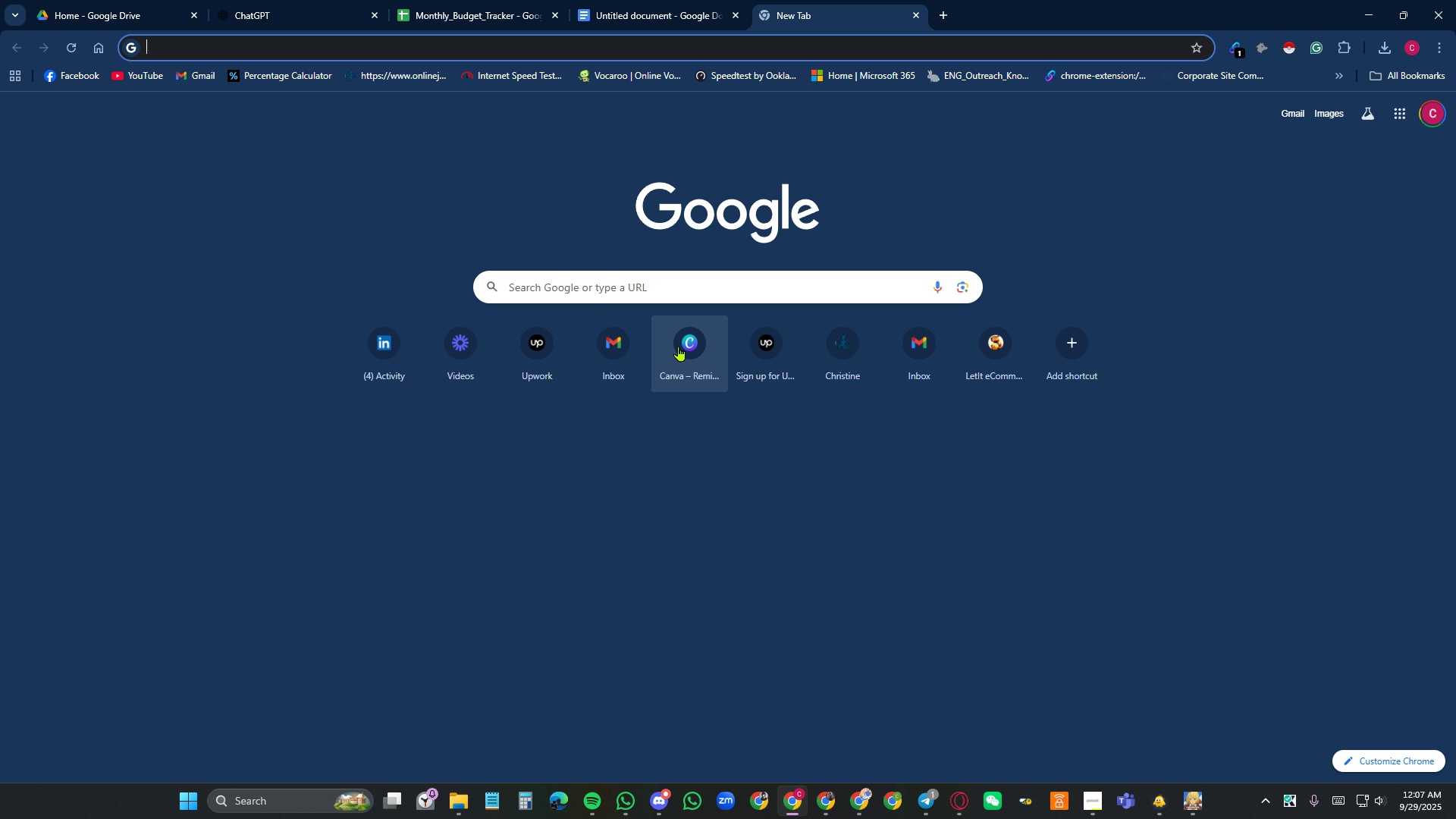 
left_click([688, 347])
 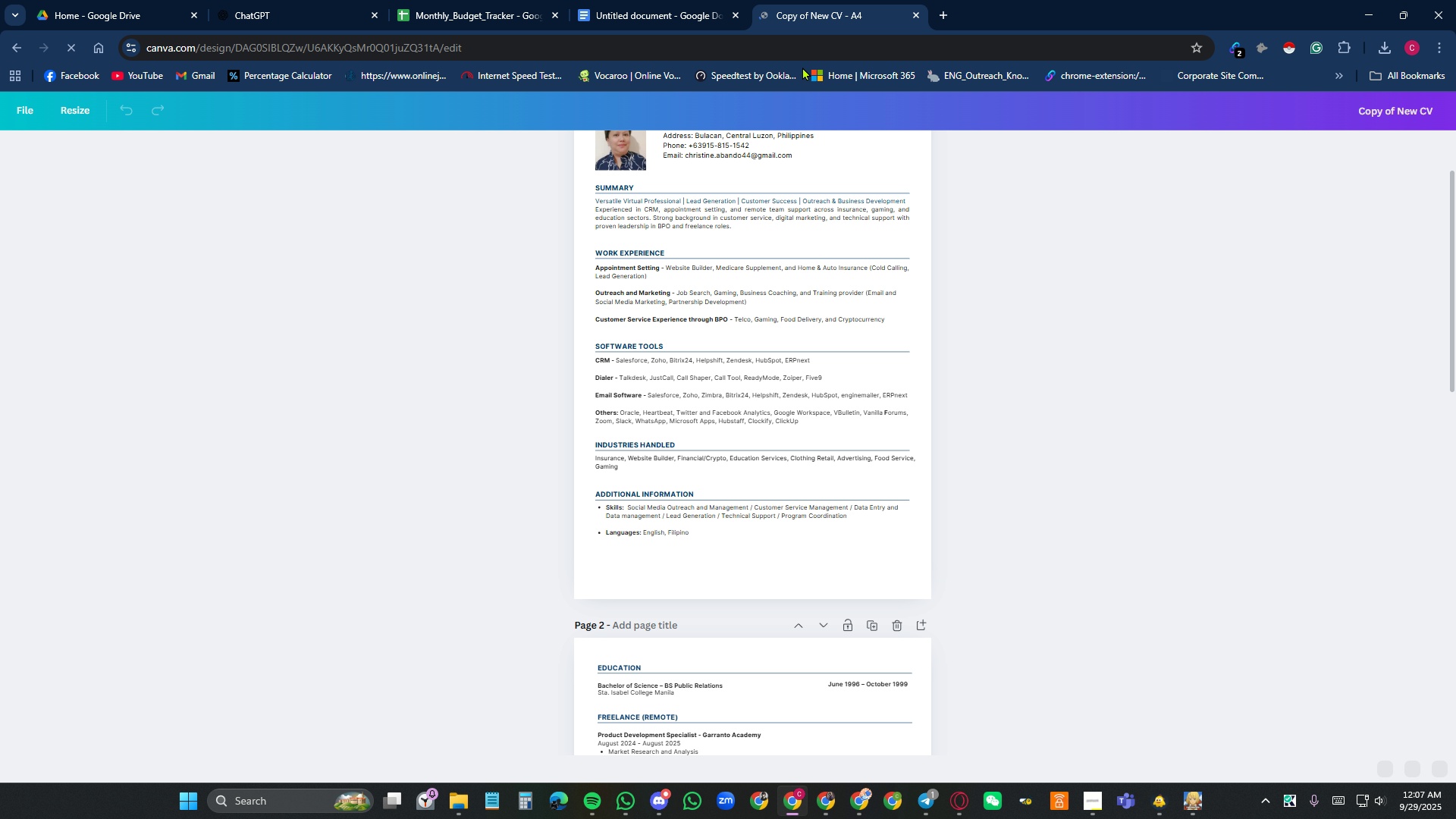 
wait(8.83)
 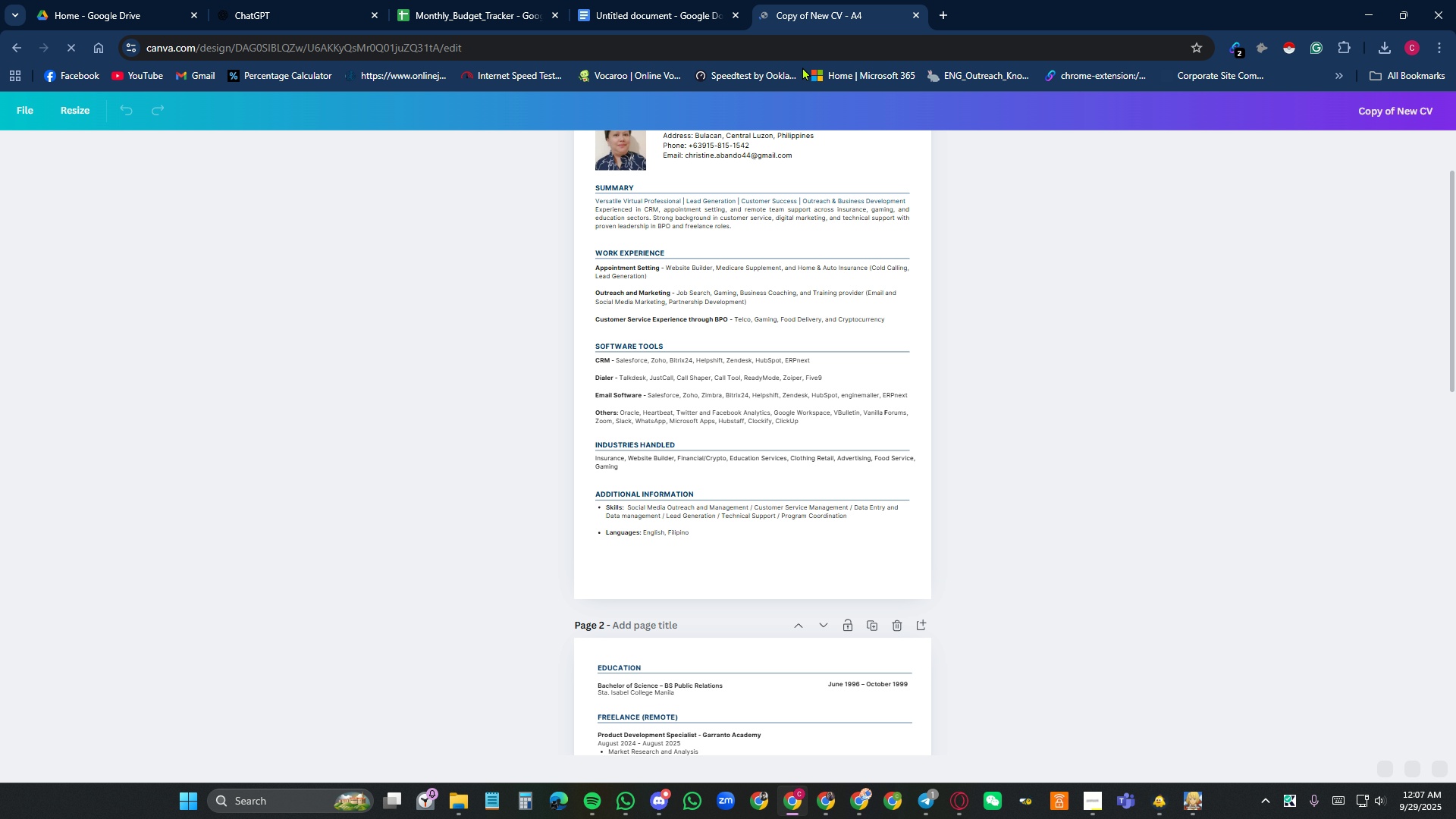 
left_click([30, 111])
 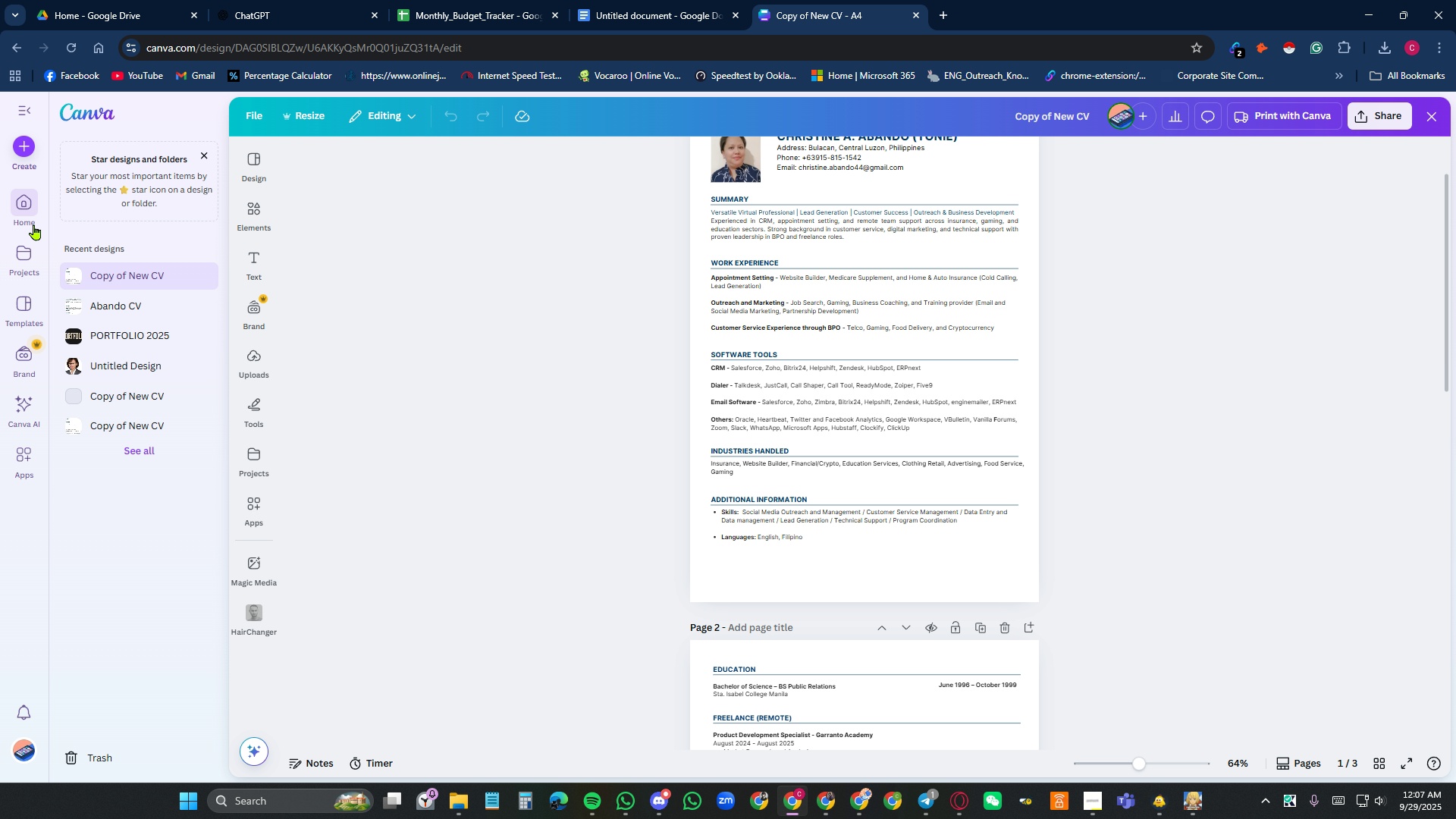 
left_click([28, 205])
 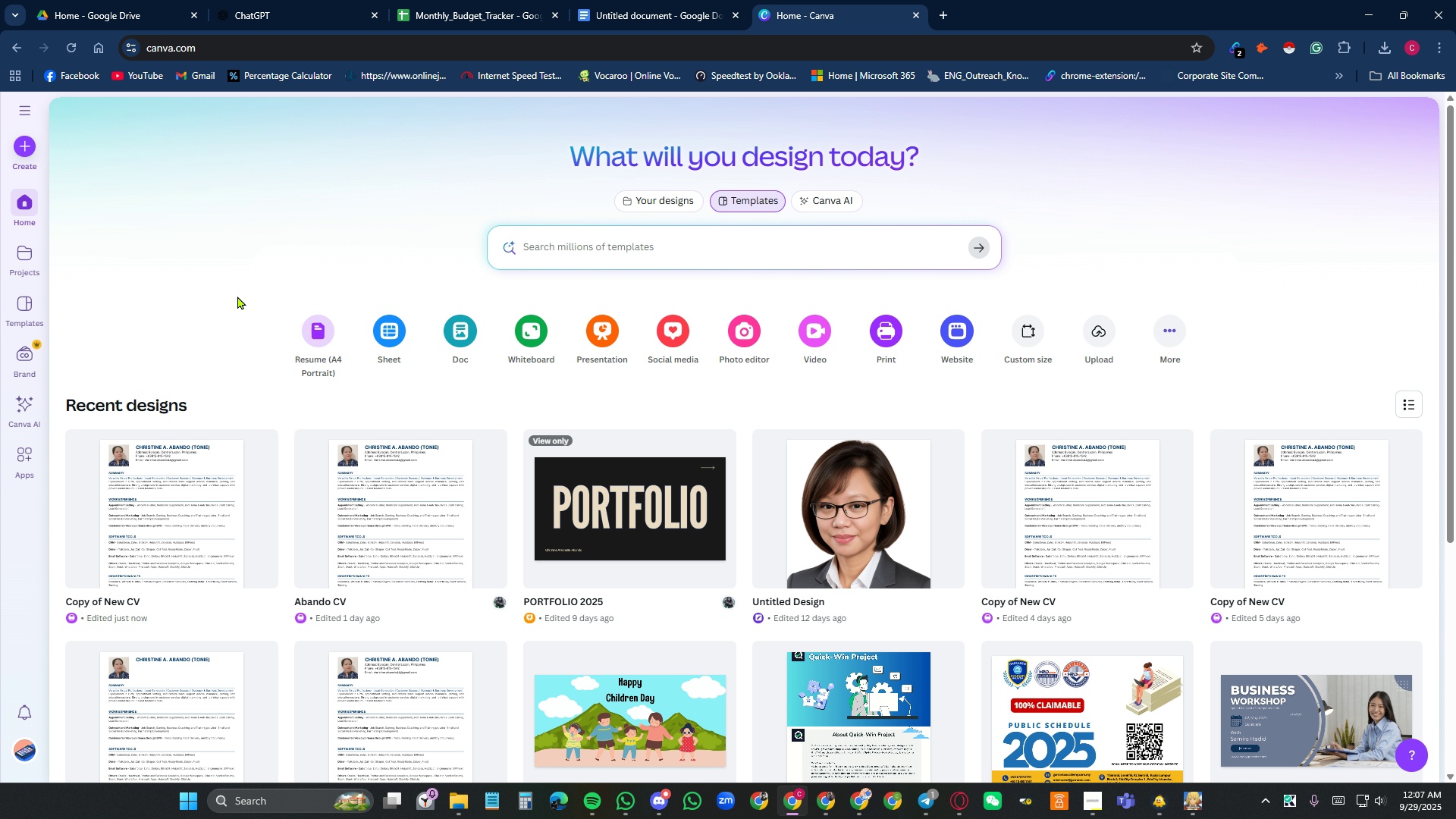 
wait(7.12)
 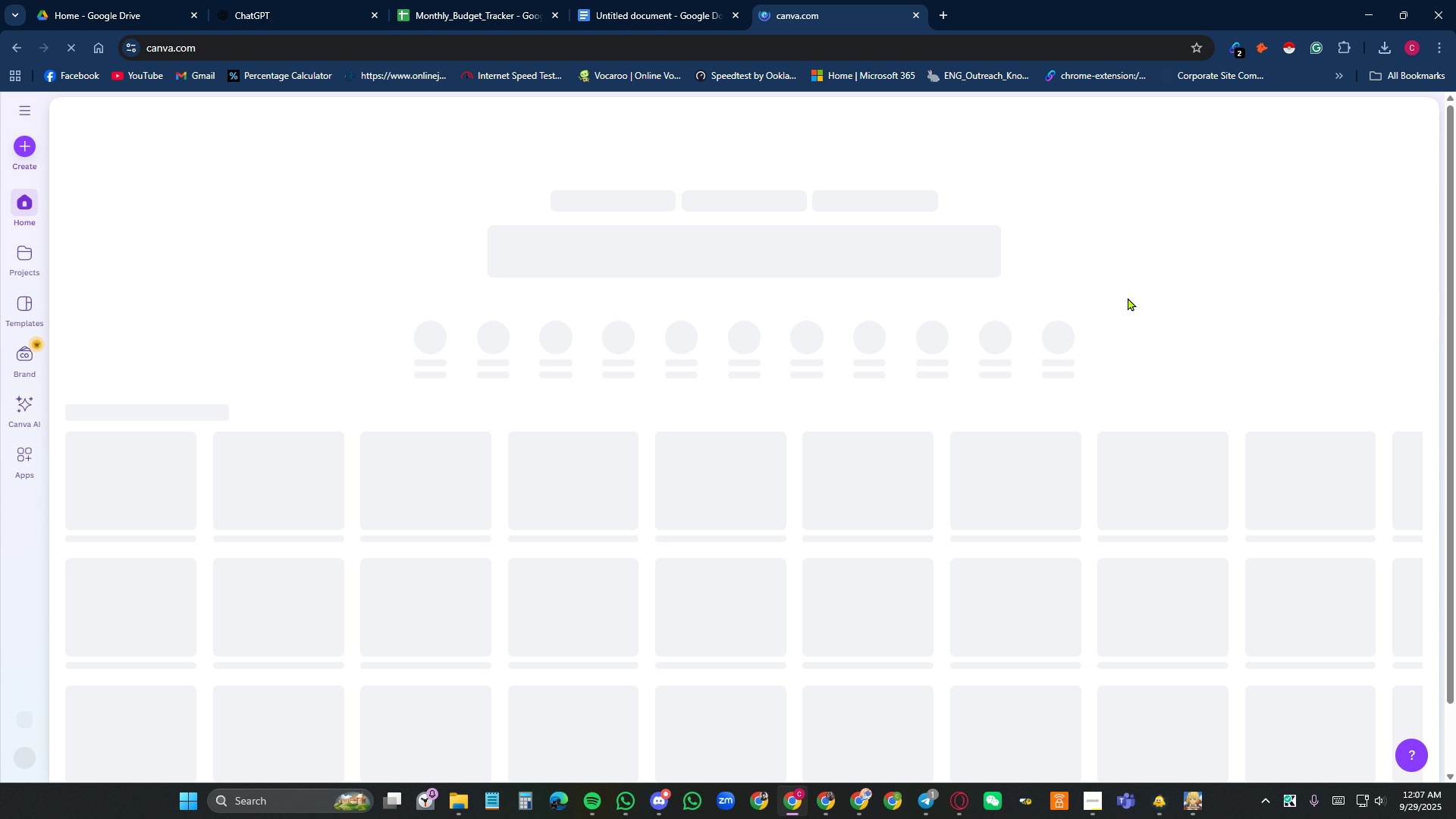 
left_click([20, 146])
 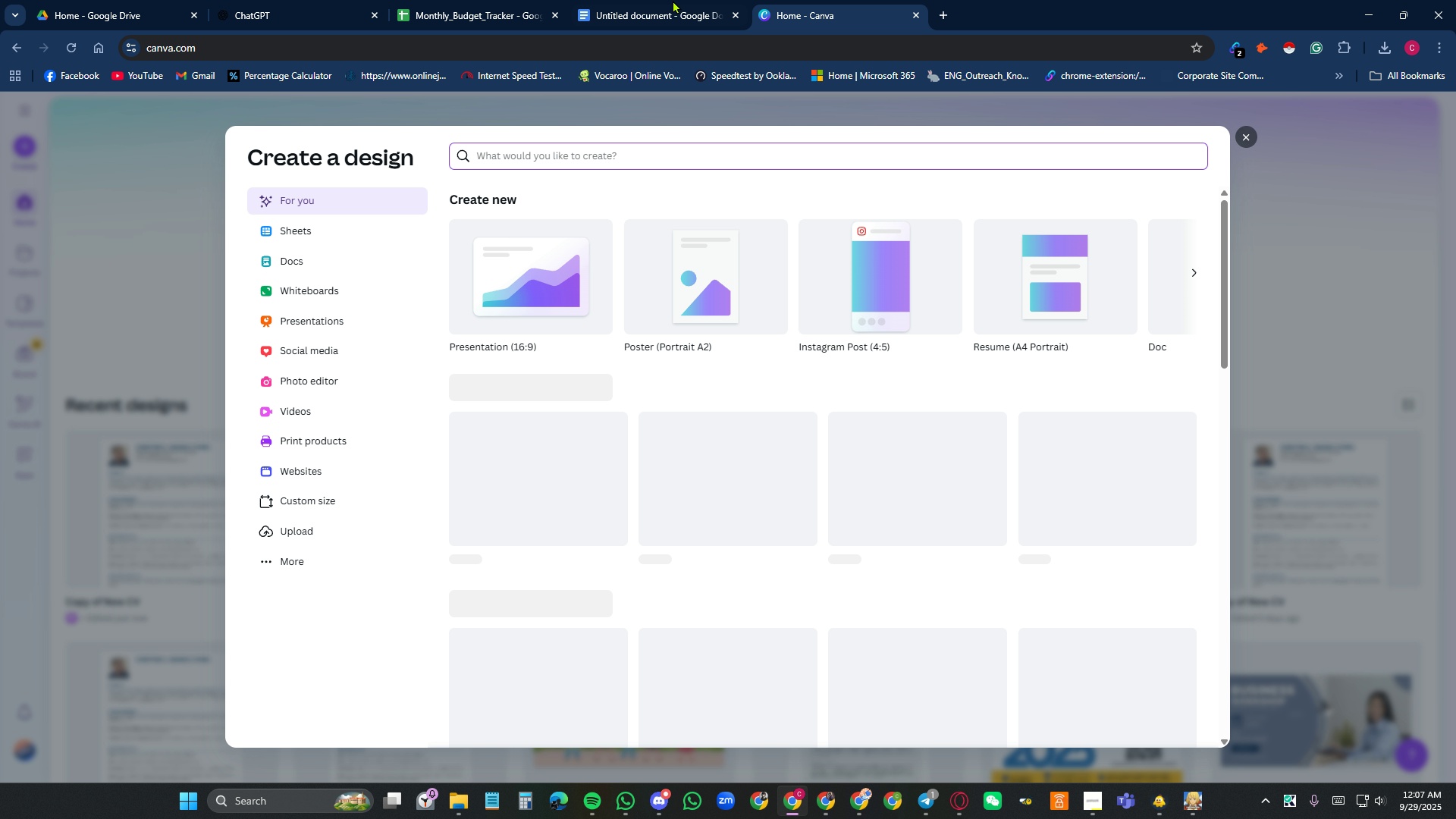 
left_click([673, 0])
 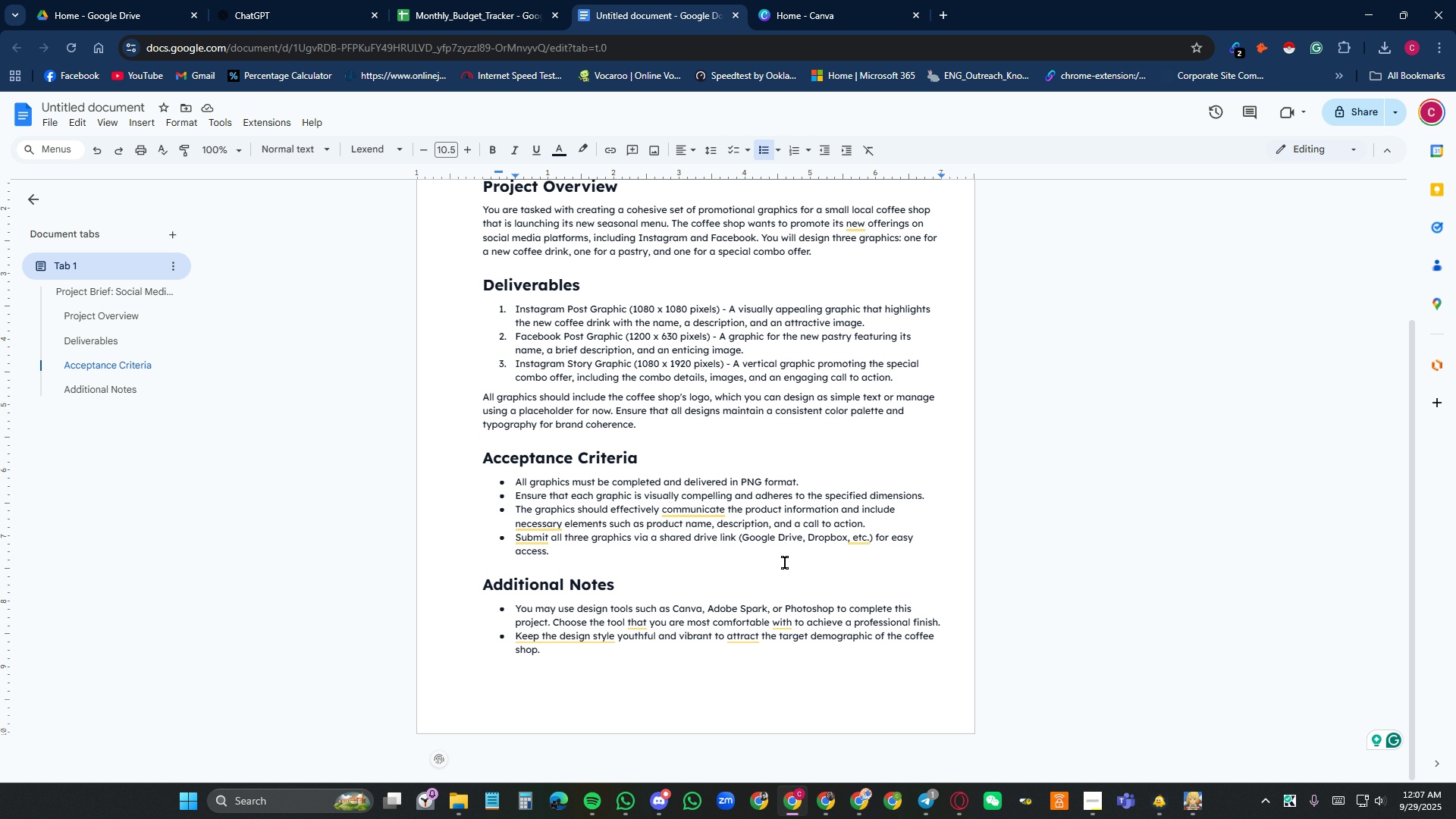 
scroll: coordinate [801, 569], scroll_direction: up, amount: 4.0
 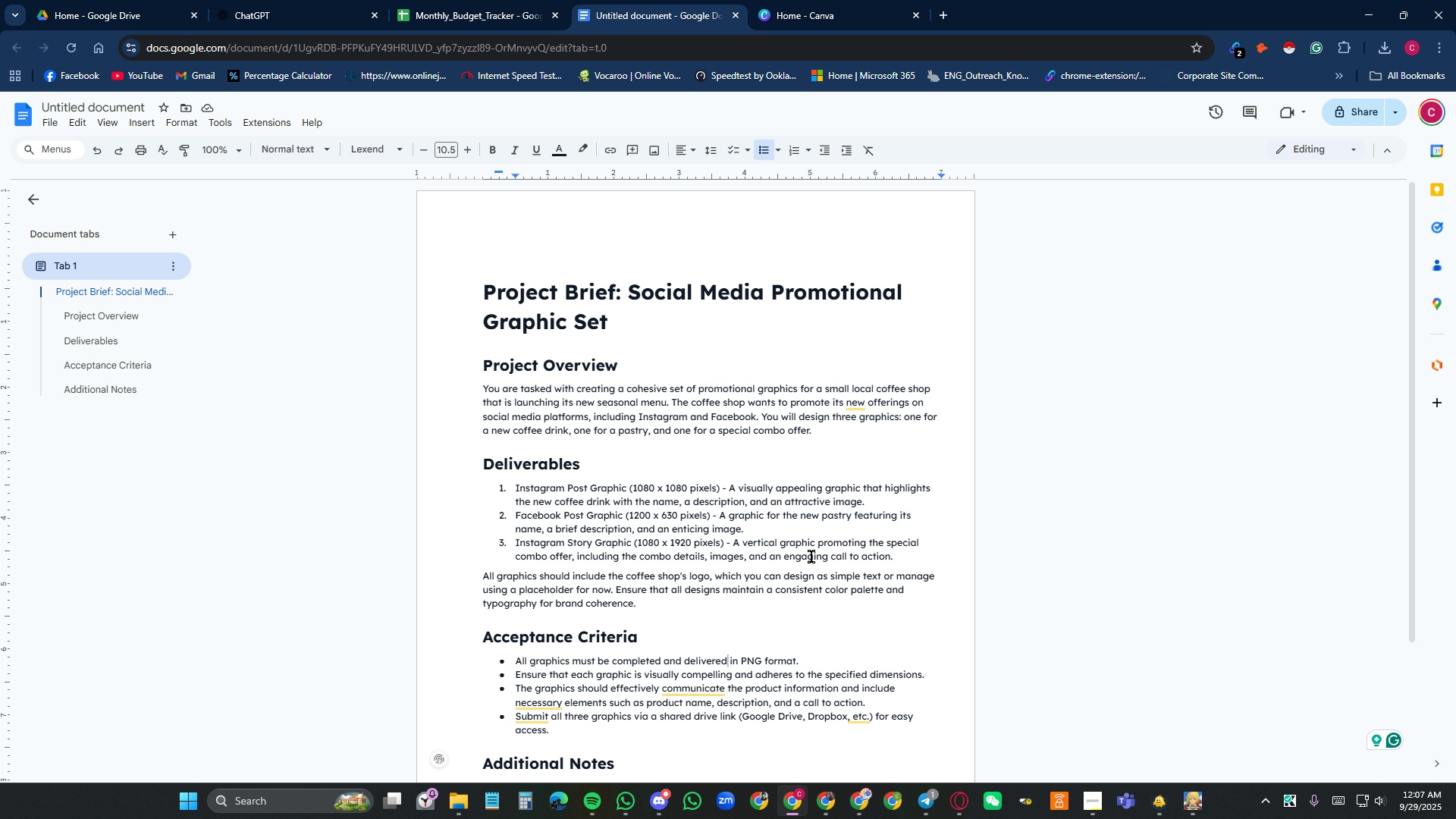 
scroll: coordinate [811, 551], scroll_direction: down, amount: 5.0
 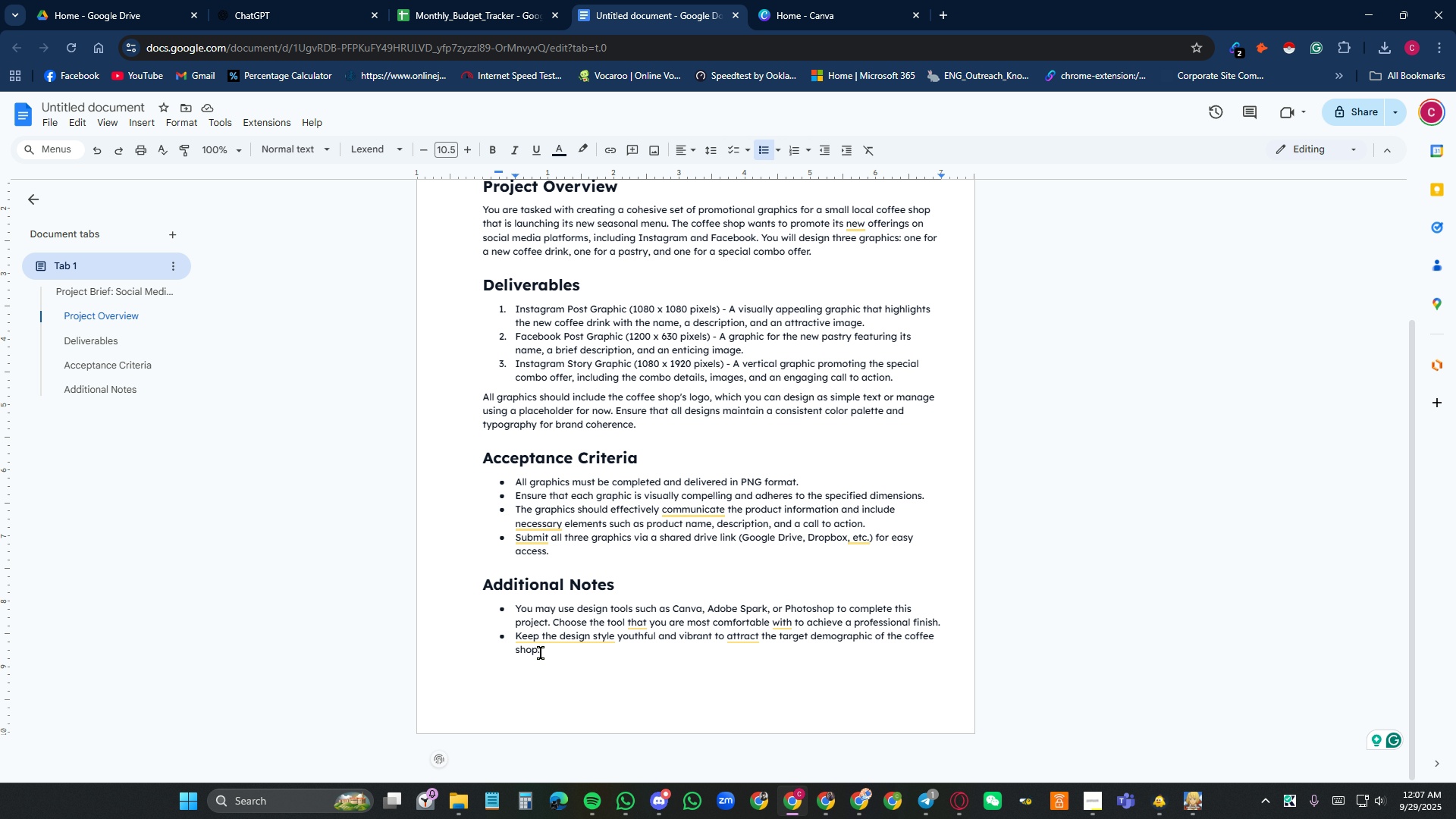 
left_click_drag(start_coordinate=[545, 651], to_coordinate=[454, 170])
 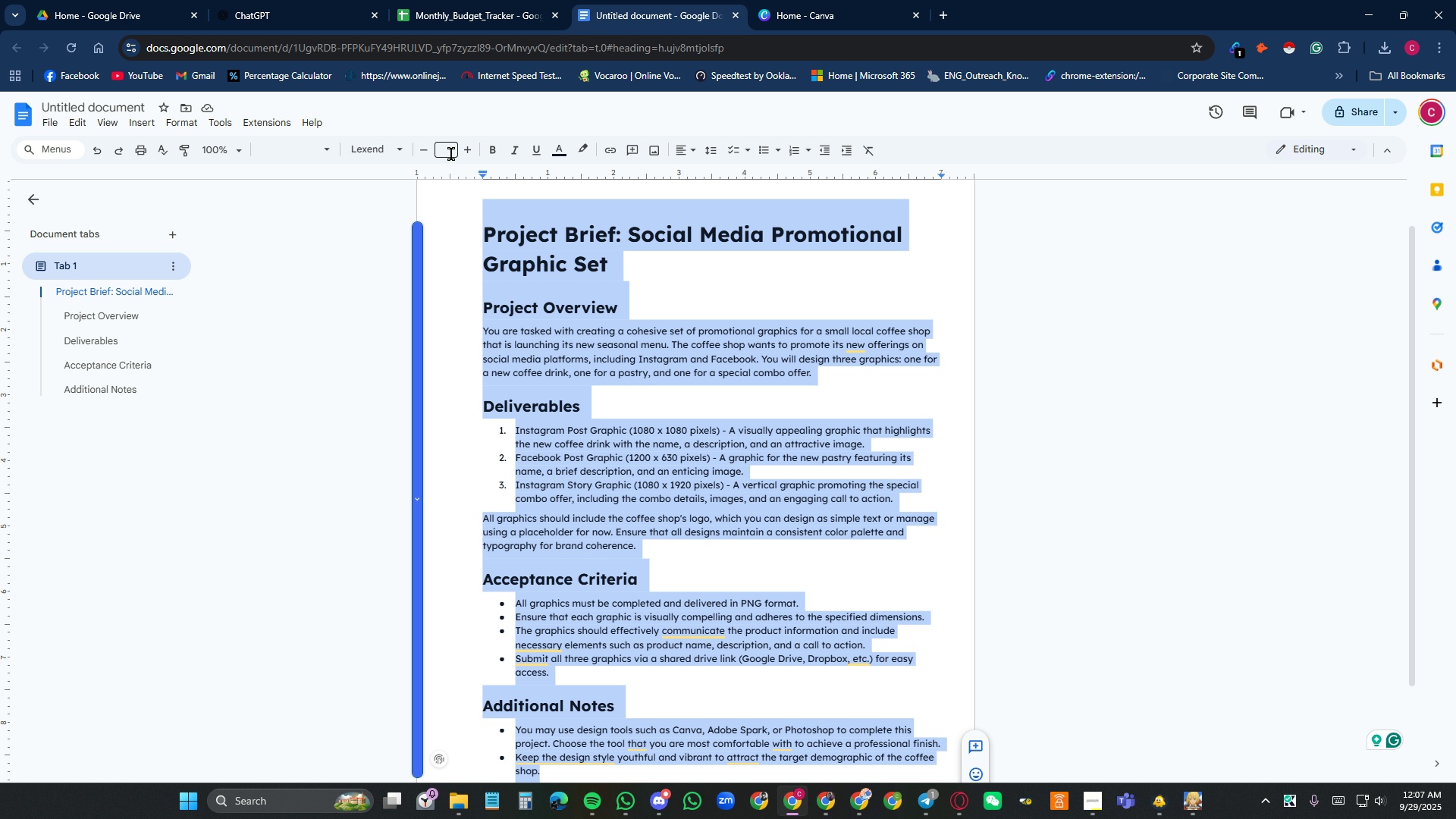 
left_click([452, 152])
 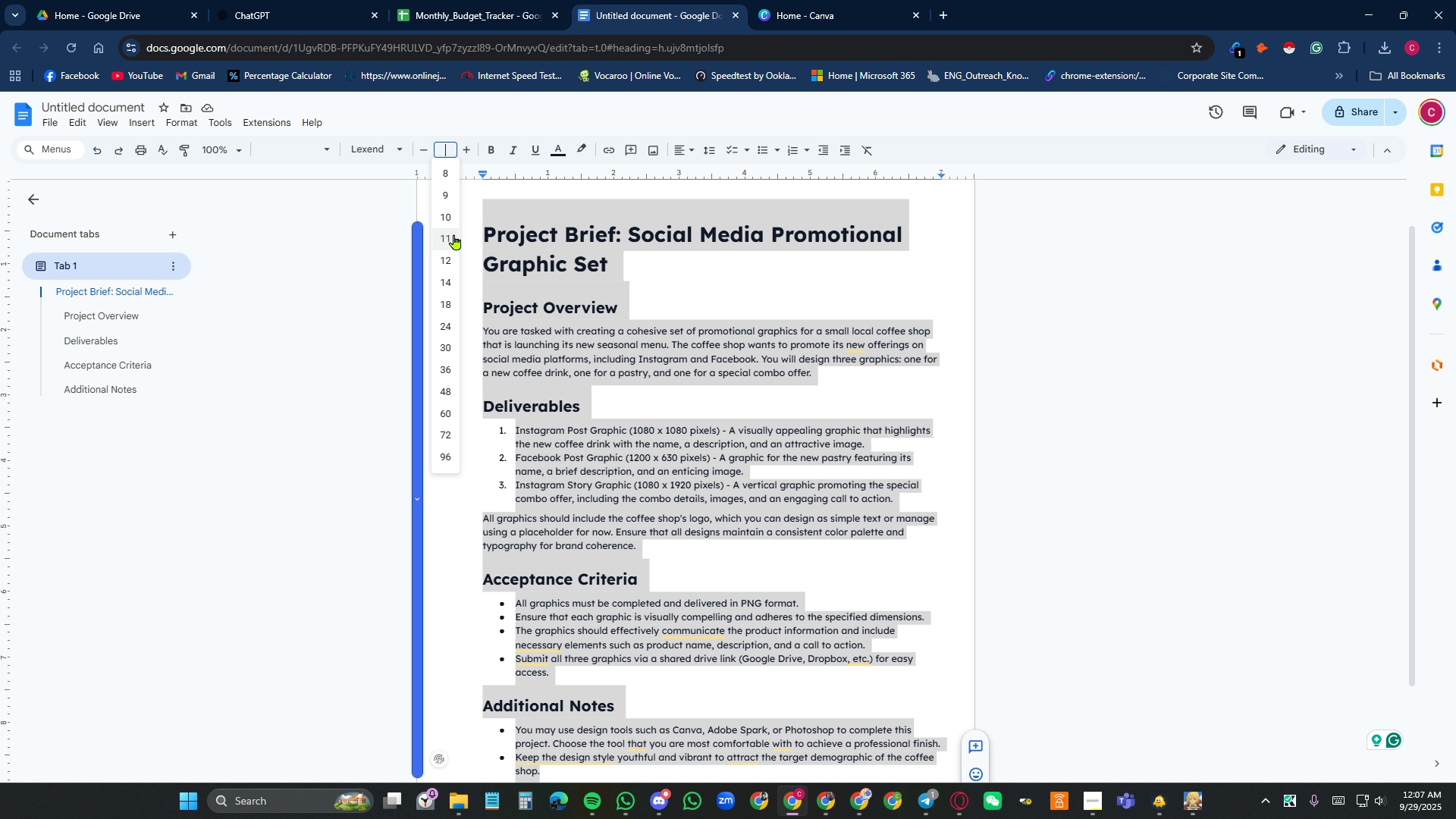 
left_click([456, 250])
 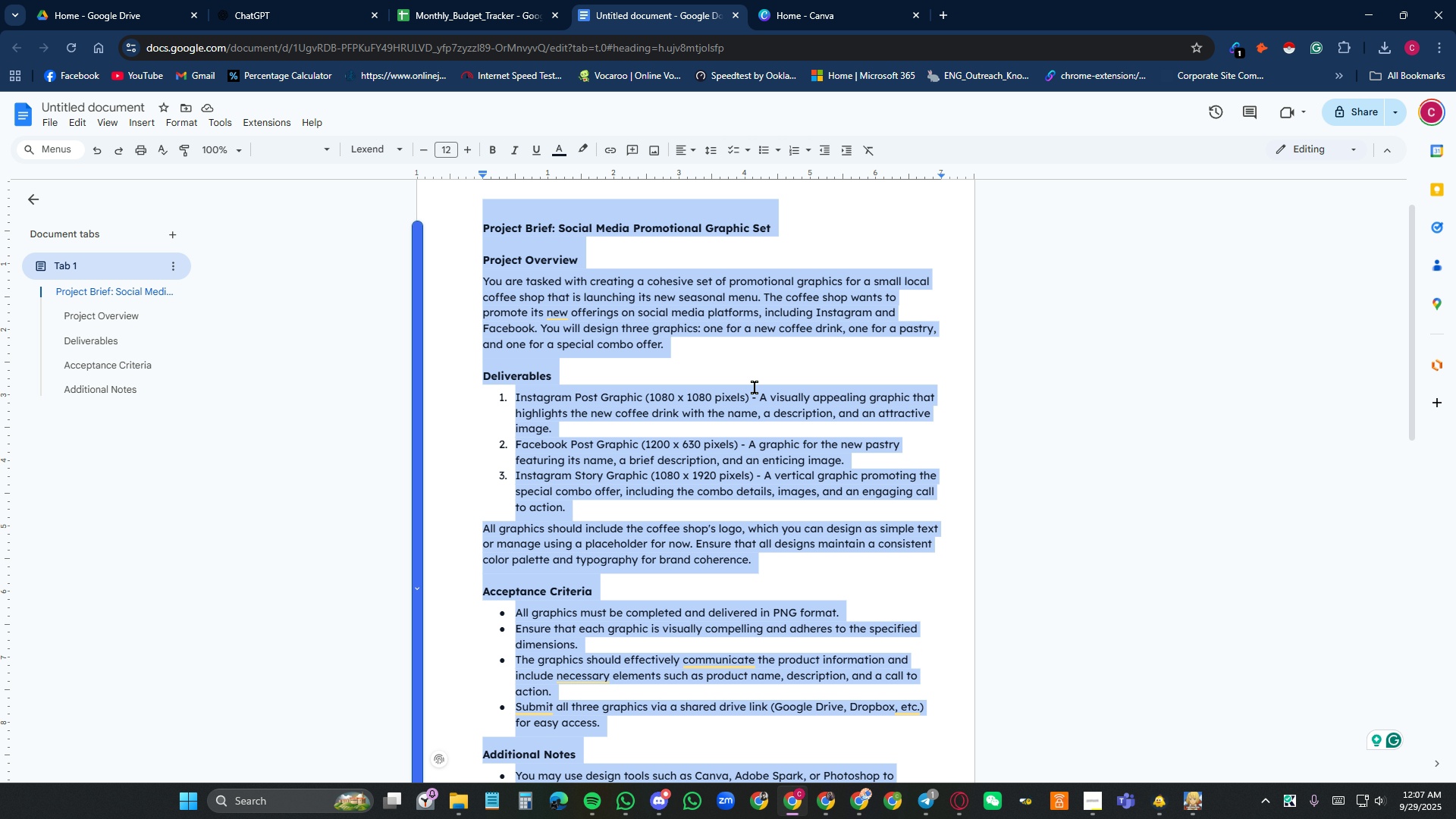 
wait(12.22)
 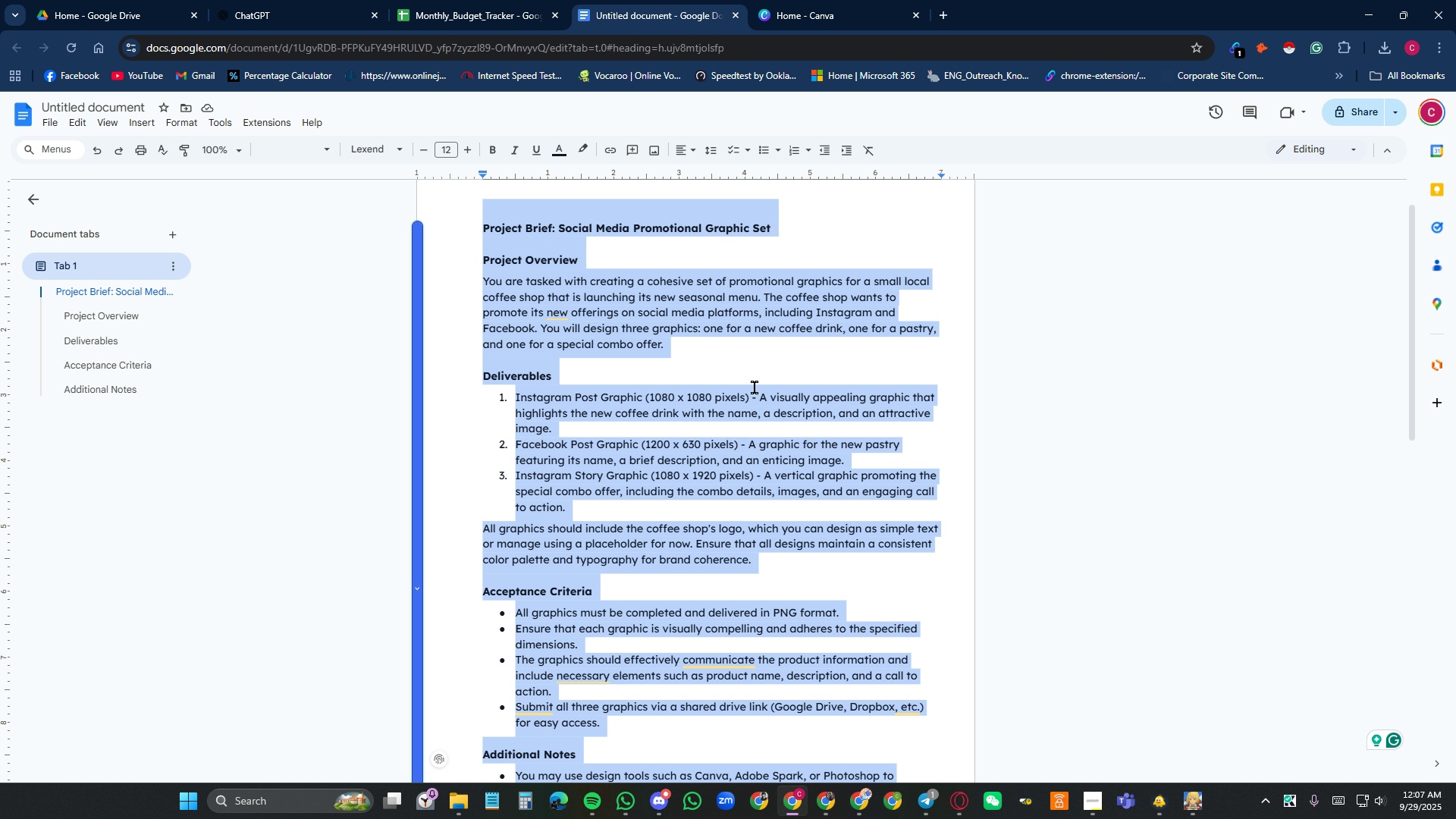 
left_click([804, 372])
 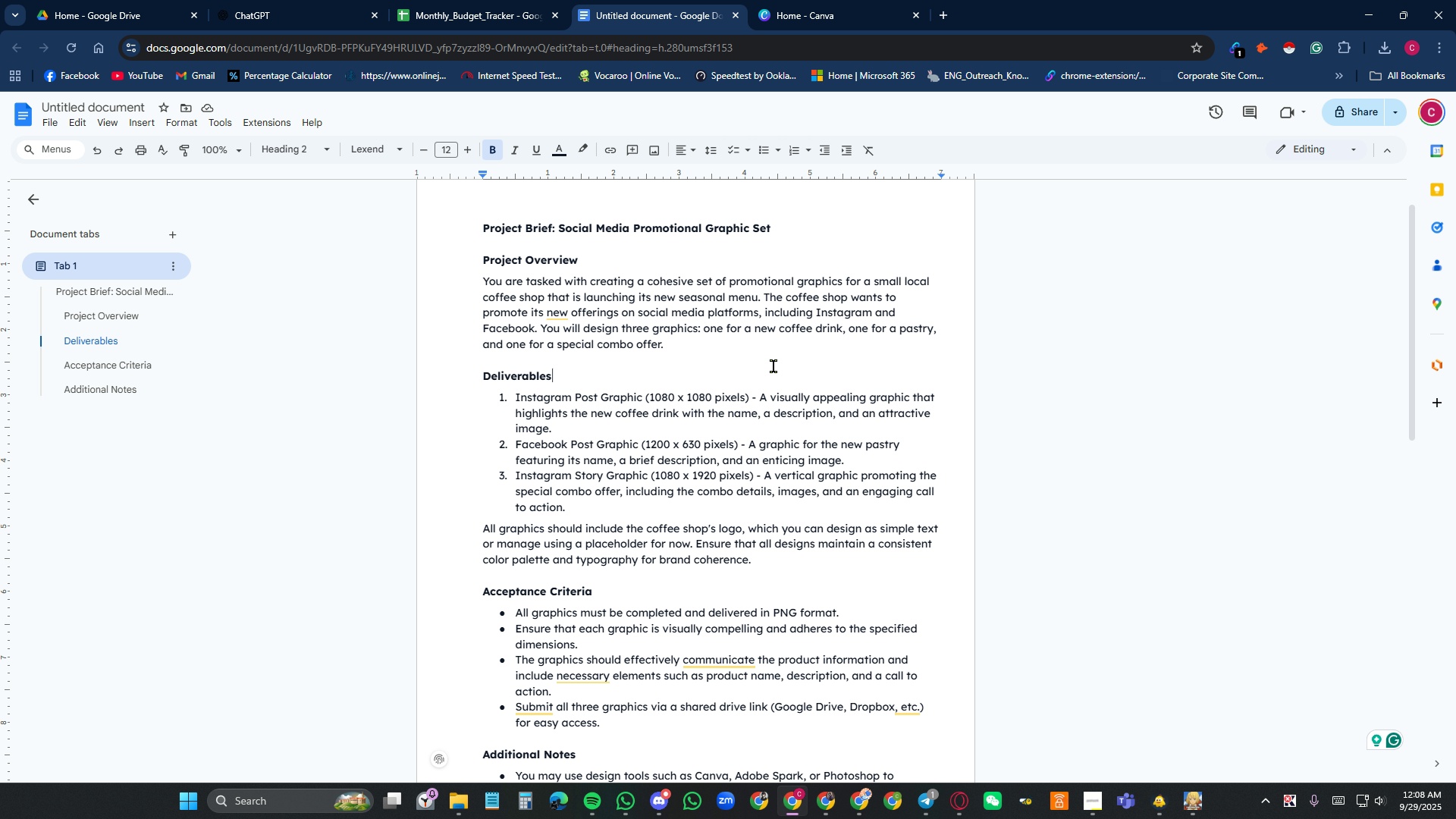 
wait(11.25)
 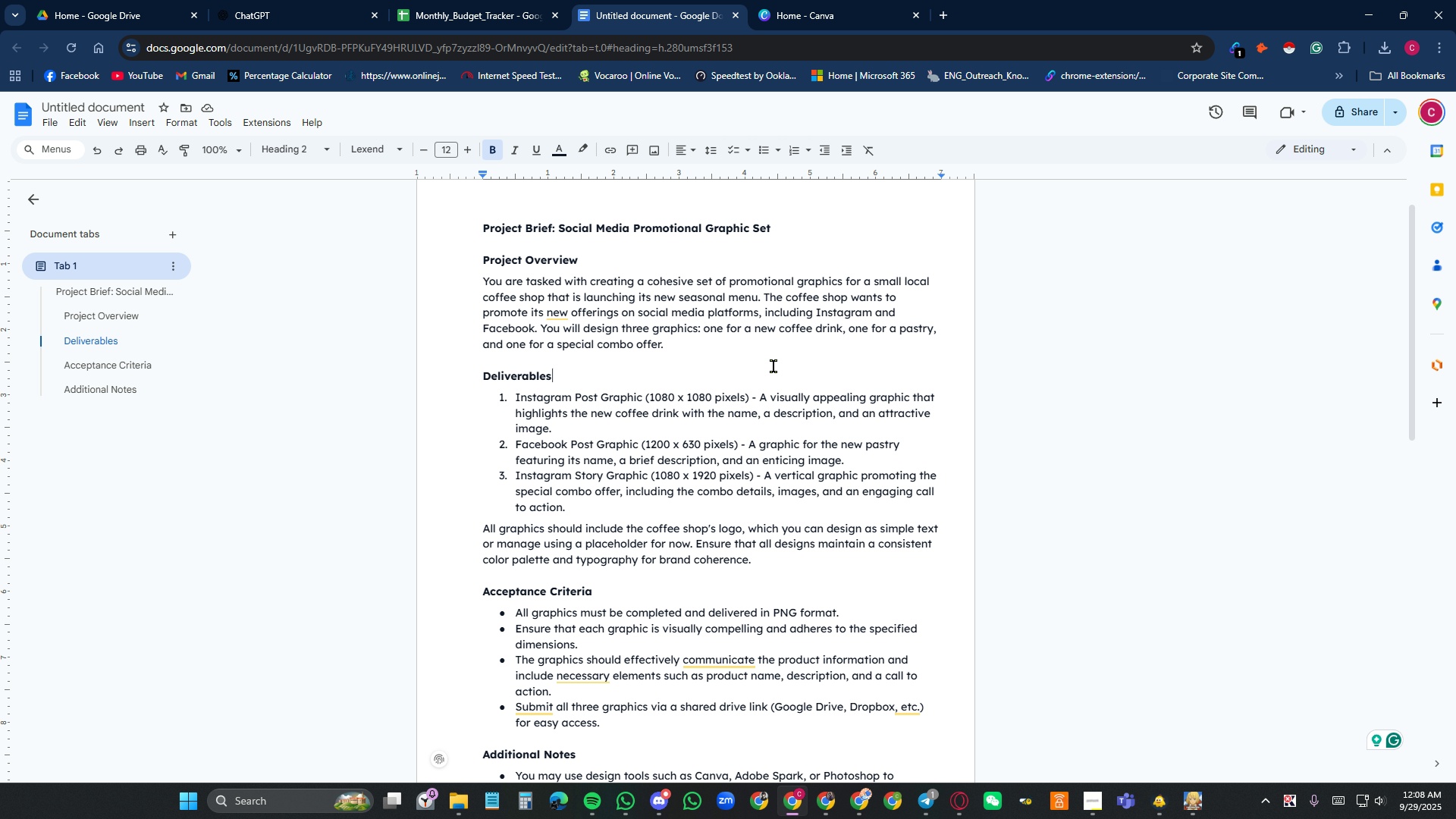 
left_click_drag(start_coordinate=[651, 400], to_coordinate=[714, 400])
 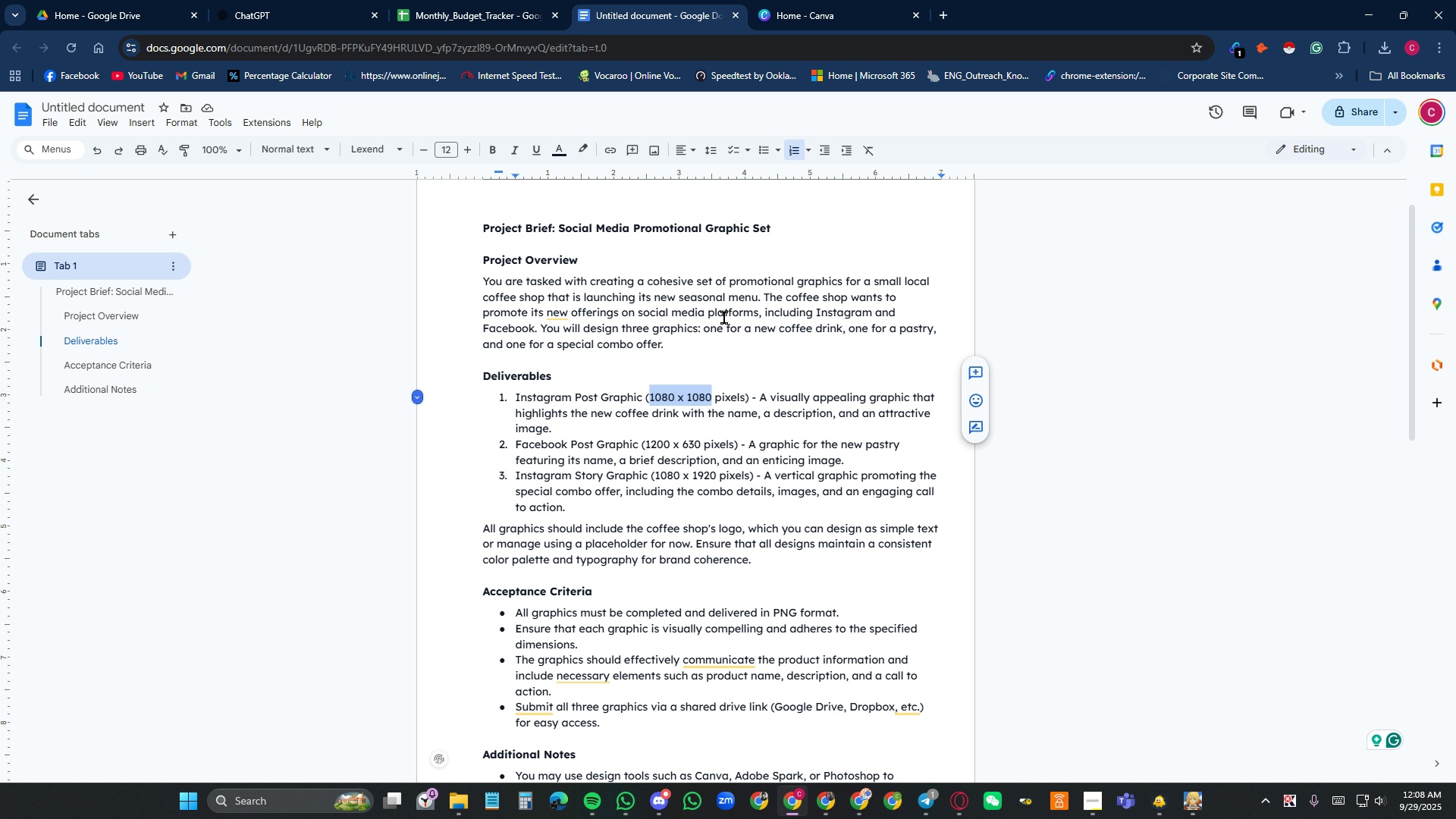 
wait(6.09)
 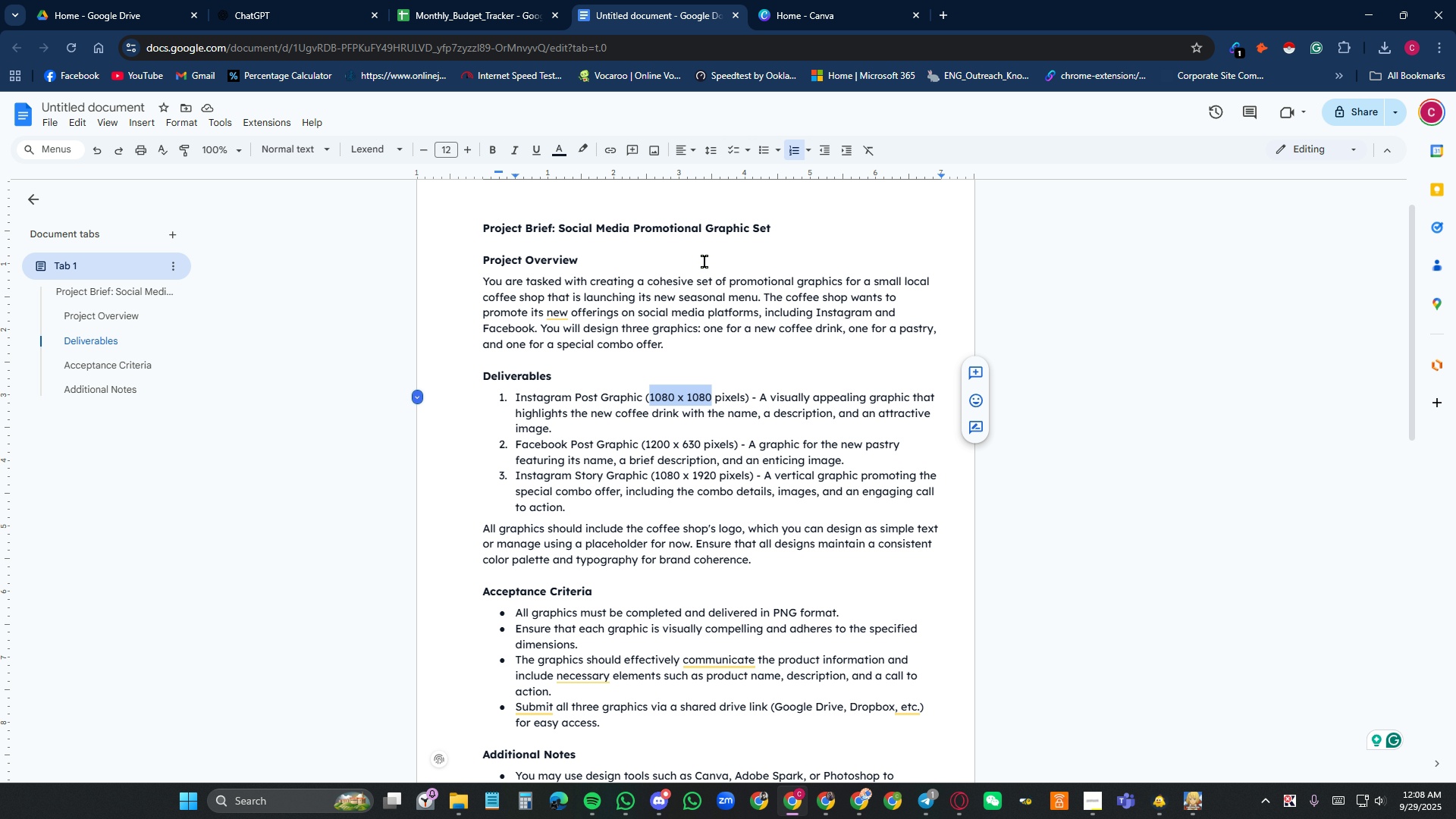 
left_click([823, 17])
 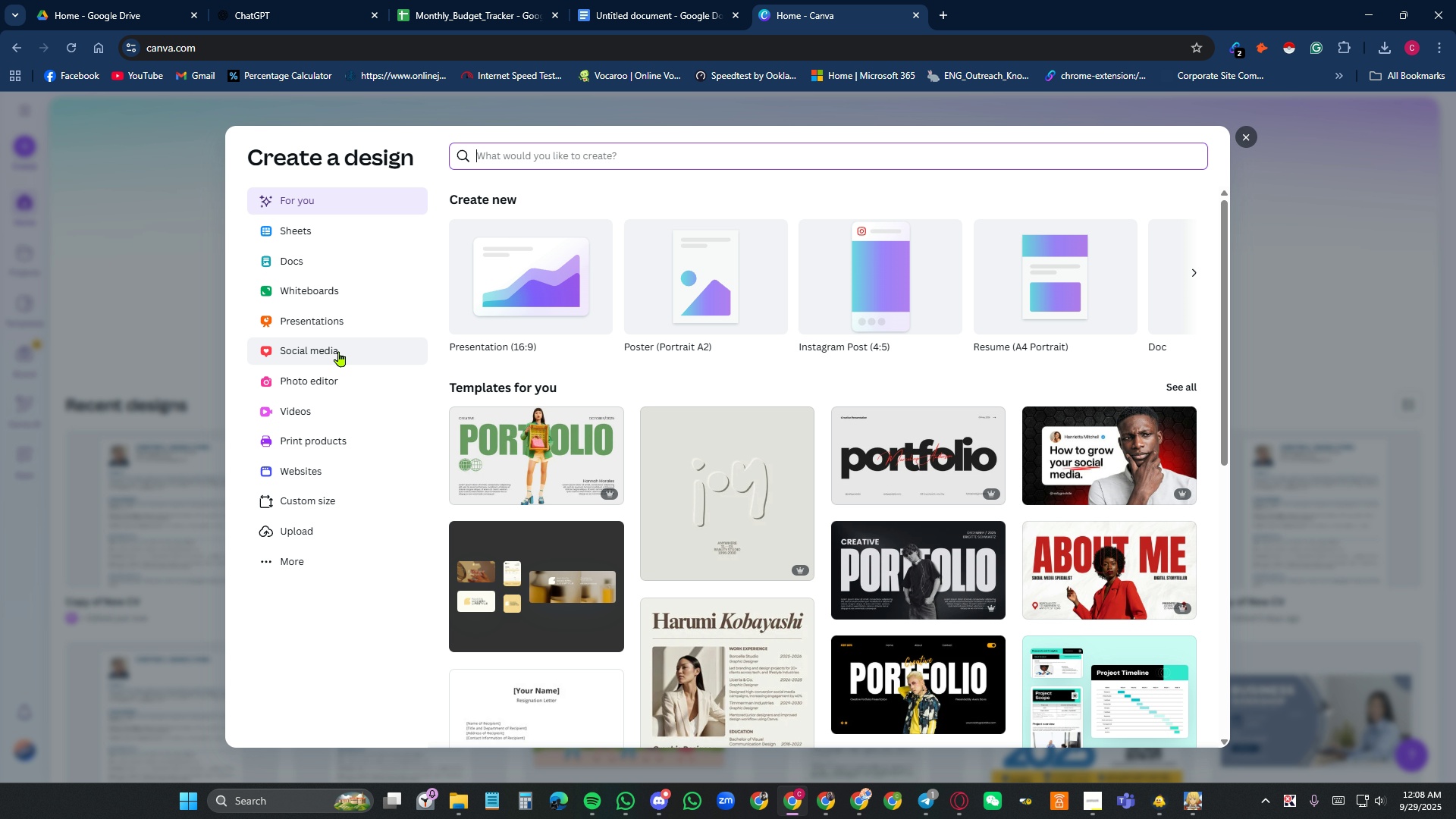 
left_click([338, 351])
 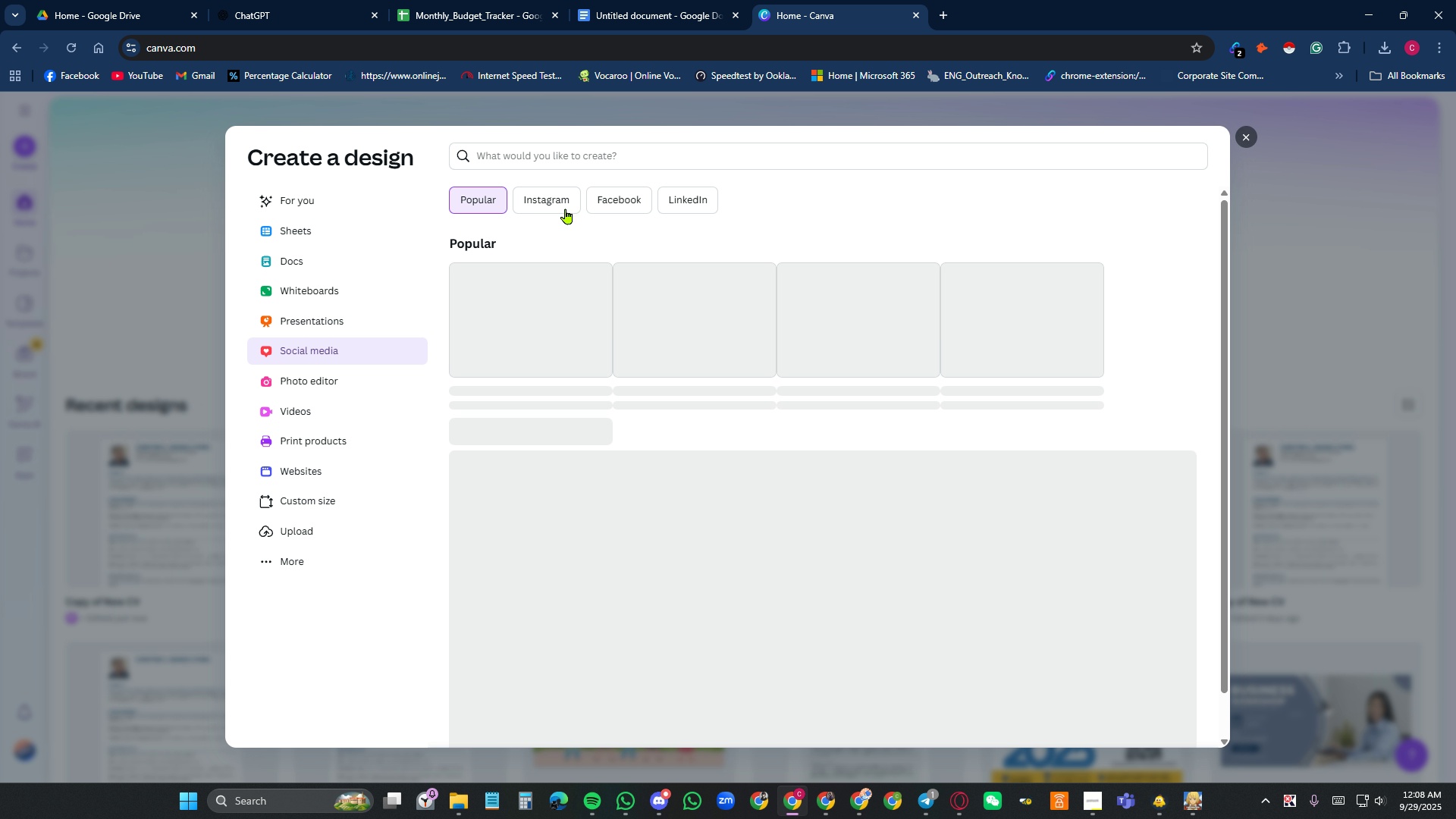 
left_click([566, 206])
 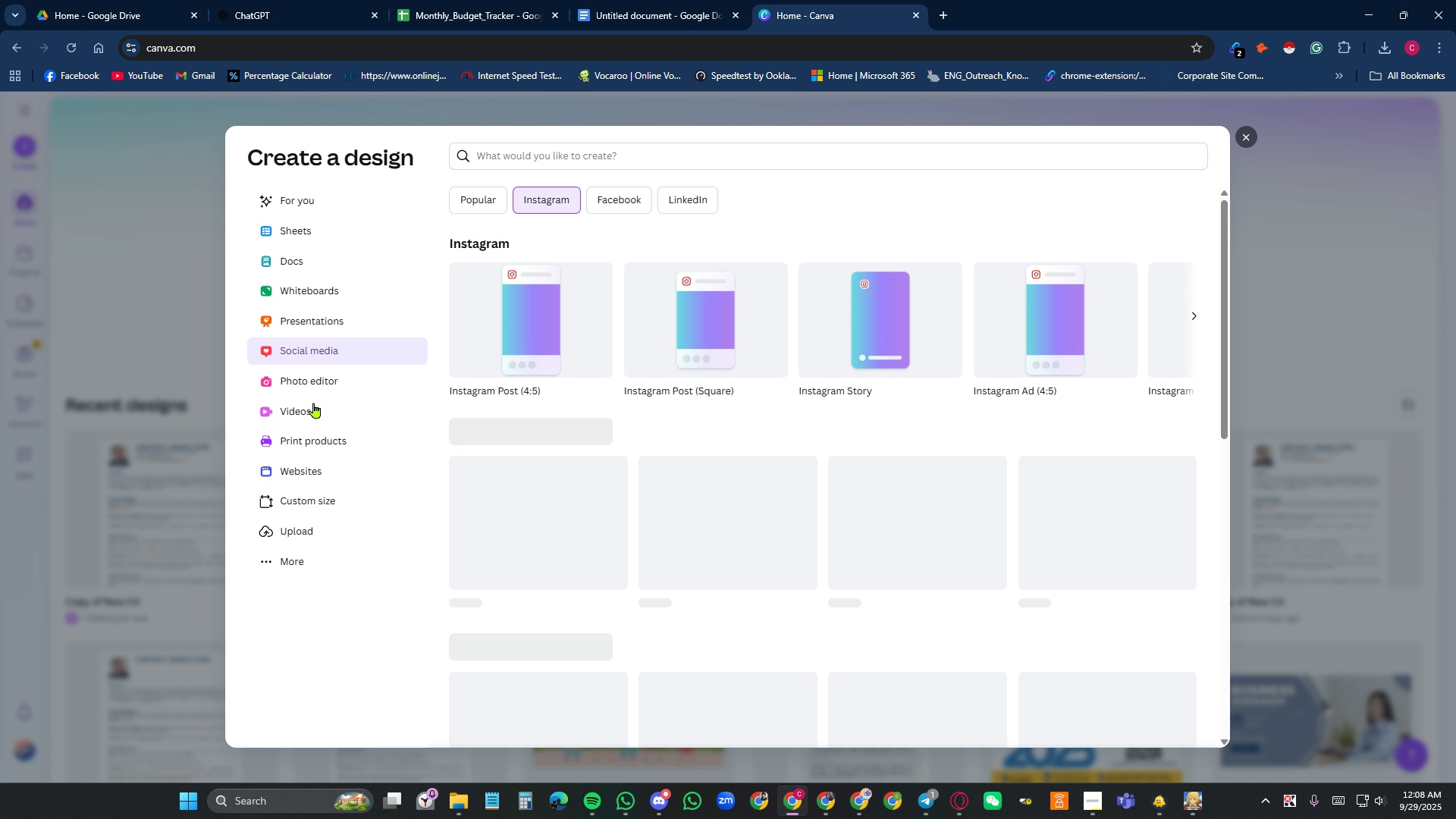 
left_click([331, 497])
 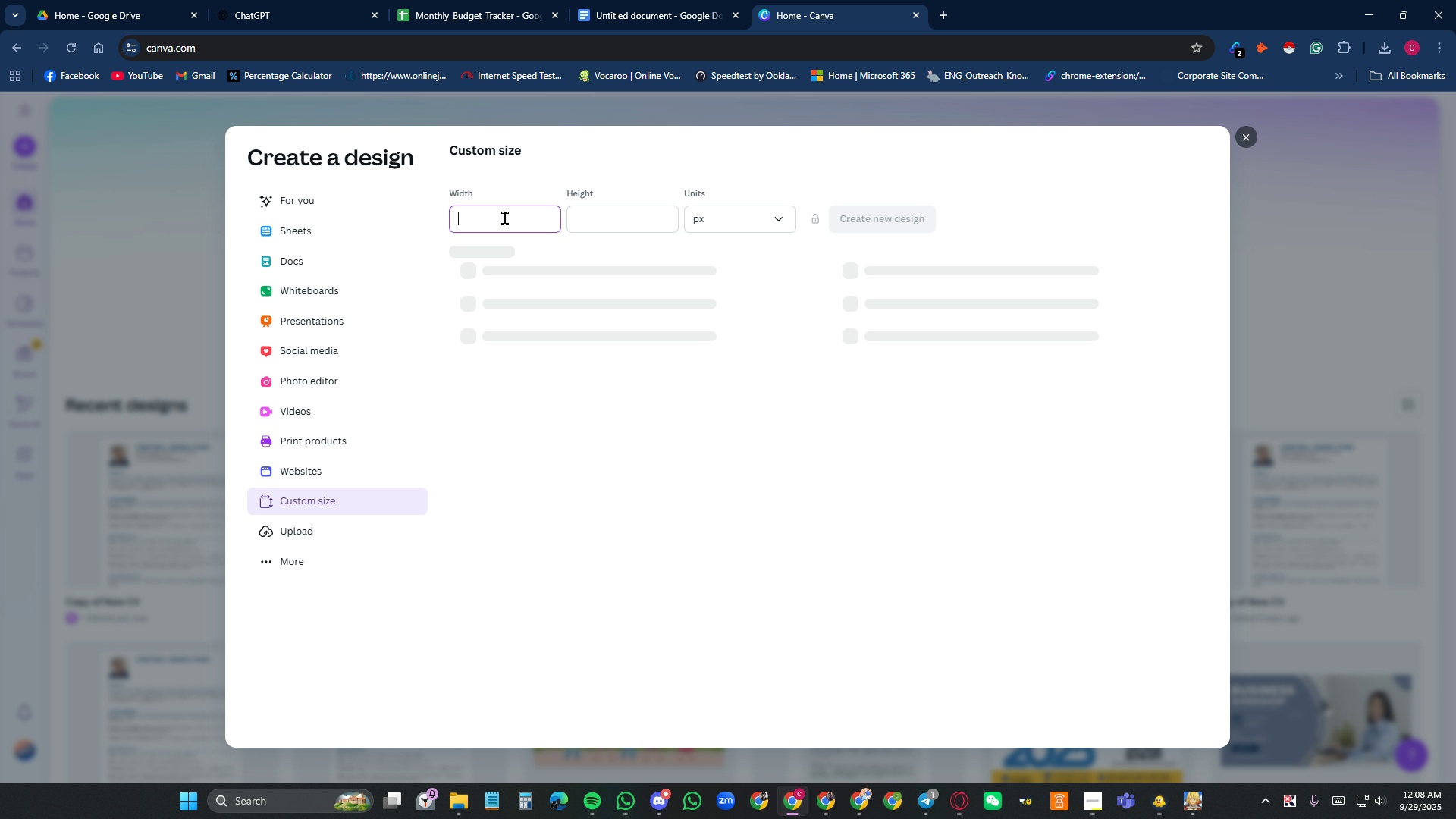 
left_click([505, 218])
 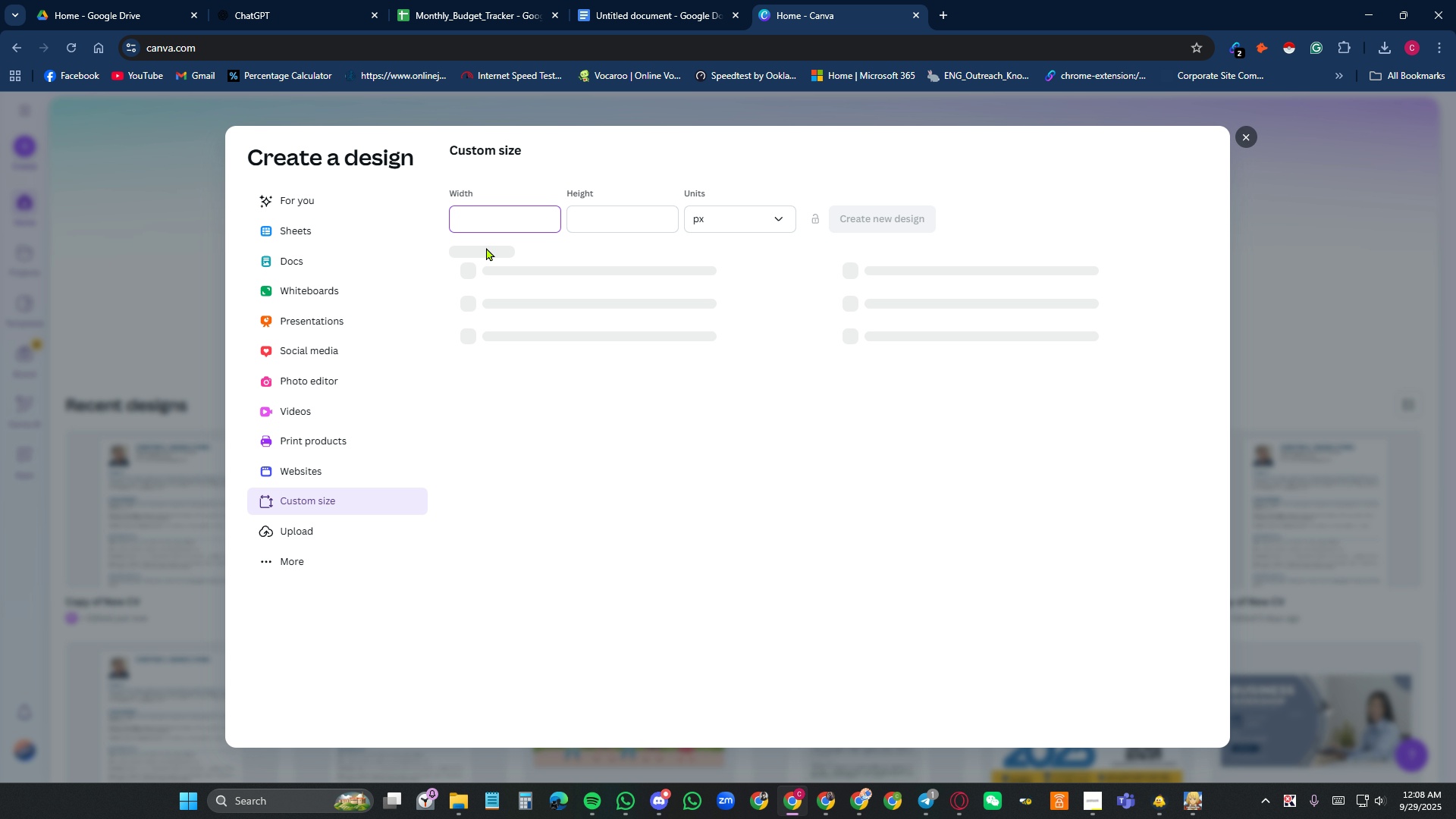 
key(Numpad1)
 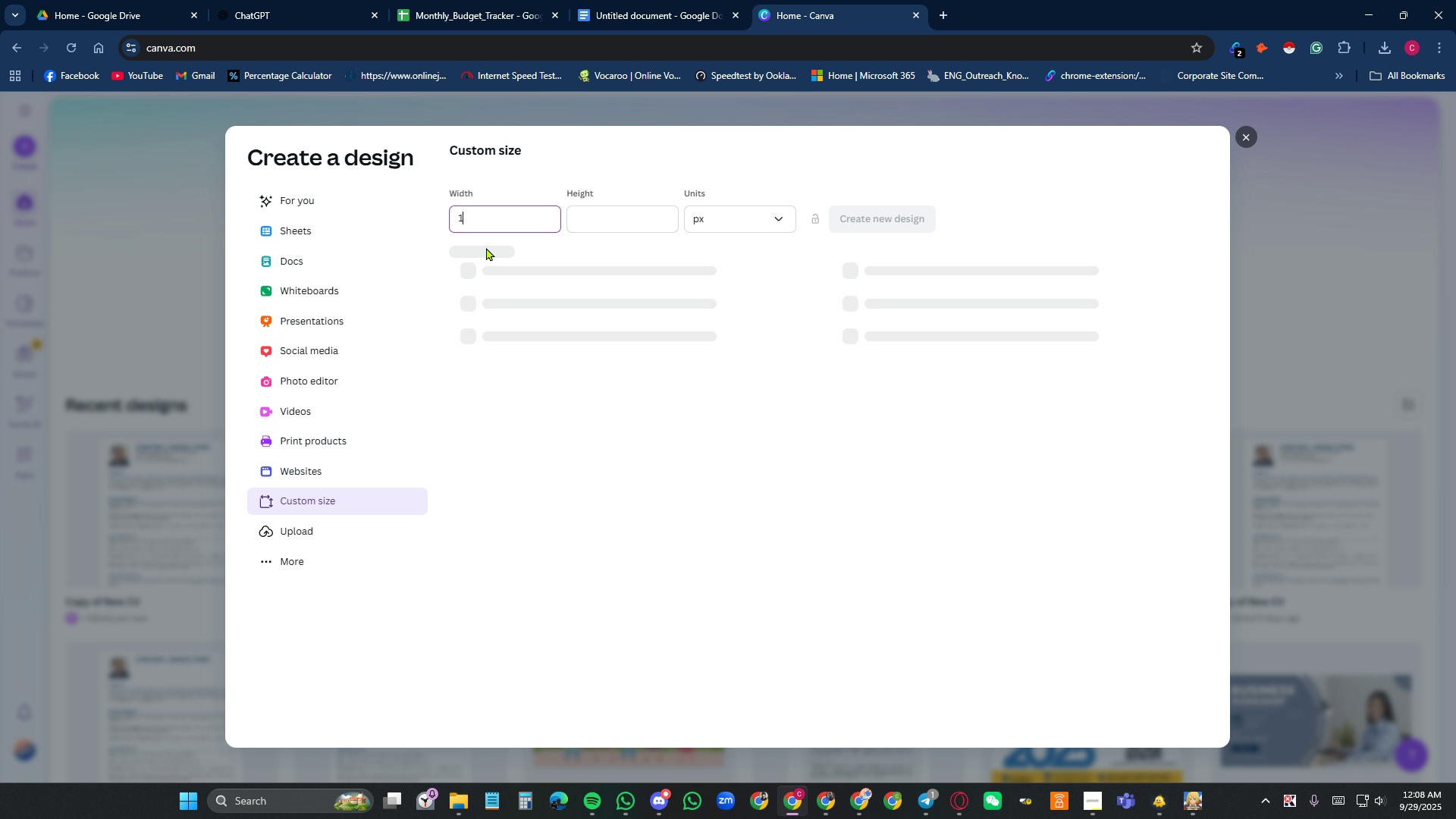 
key(Numpad0)
 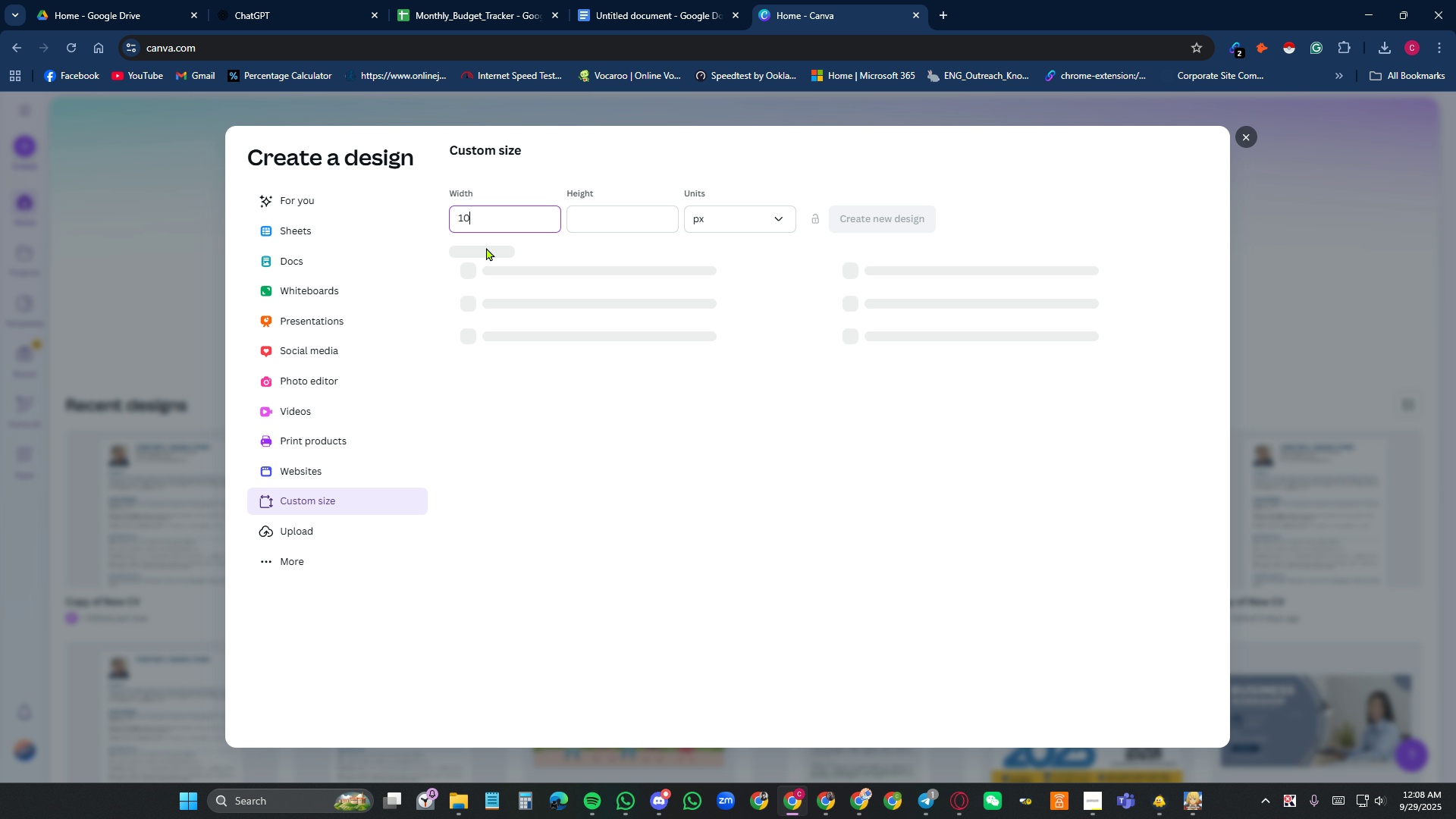 
key(Numpad8)
 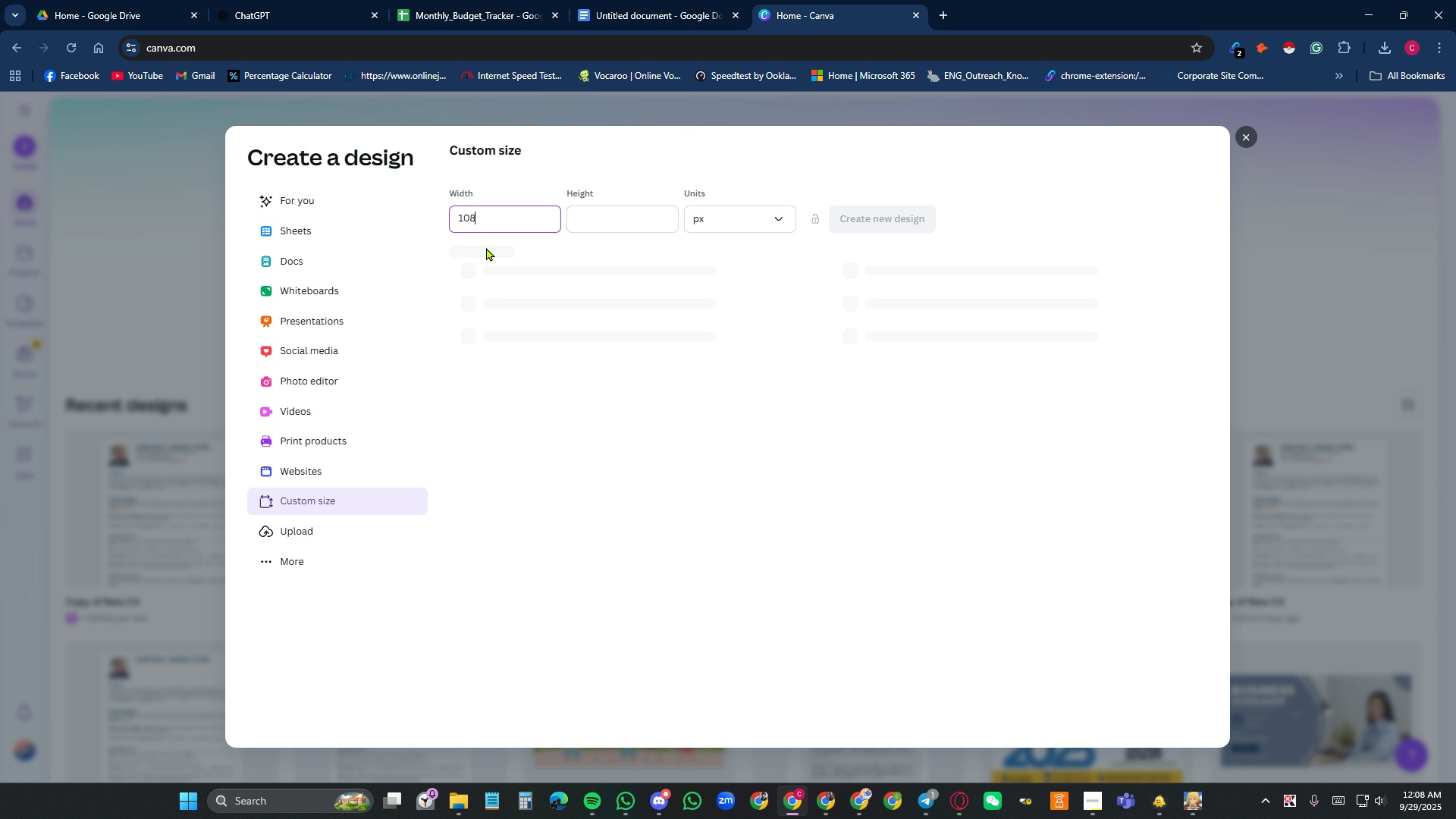 
key(Numpad0)
 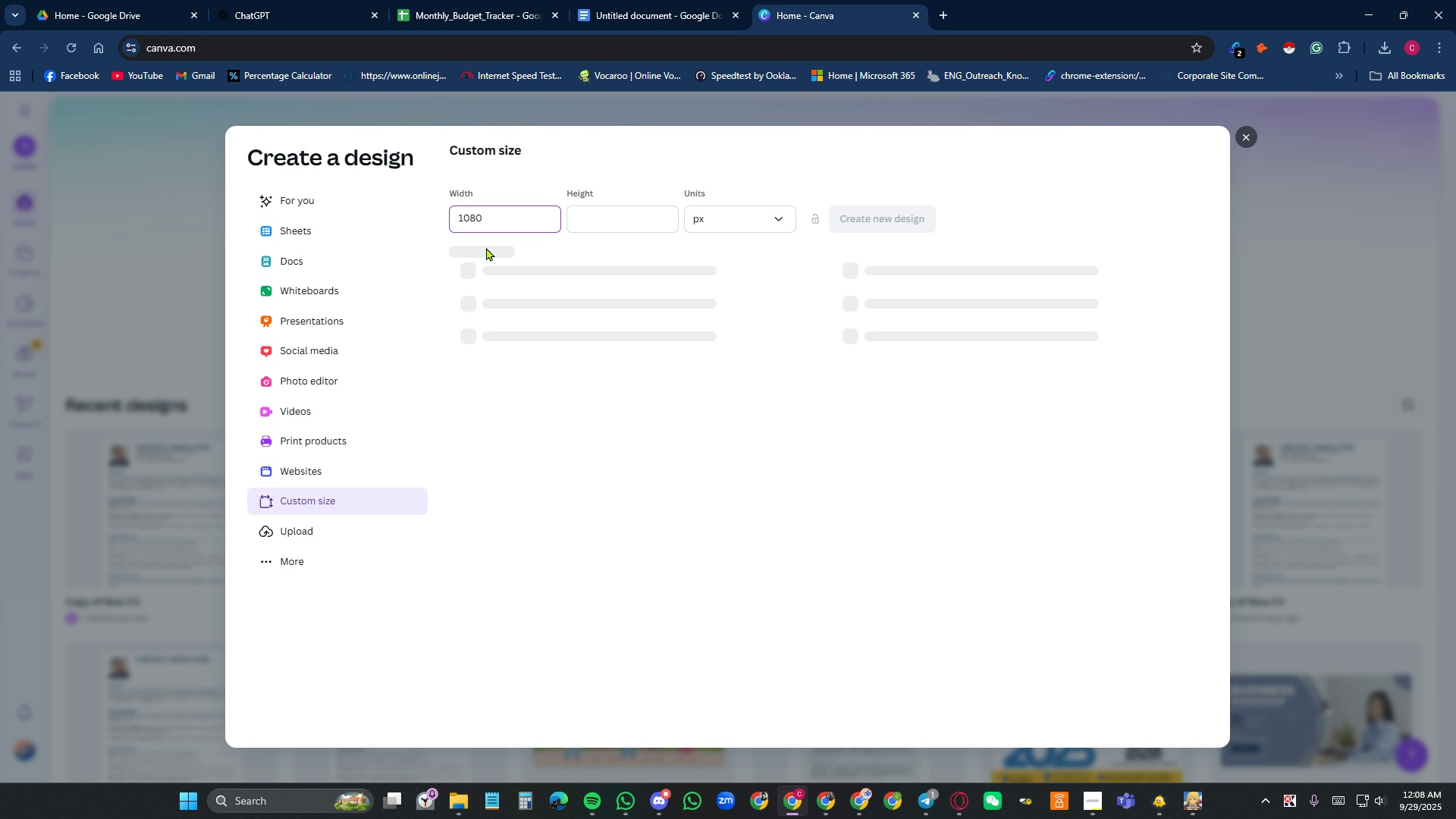 
key(Tab)
 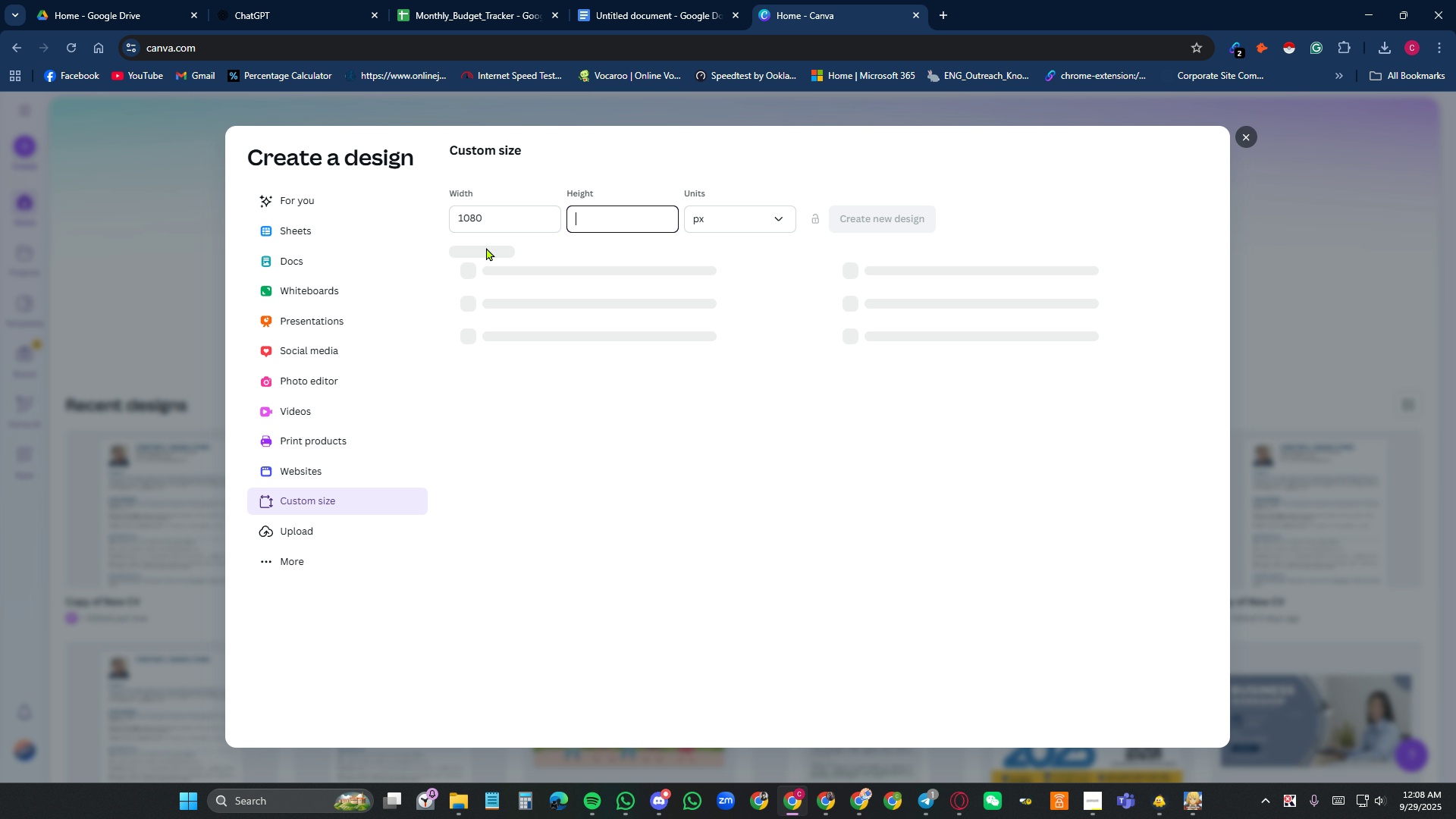 
key(Numpad1)
 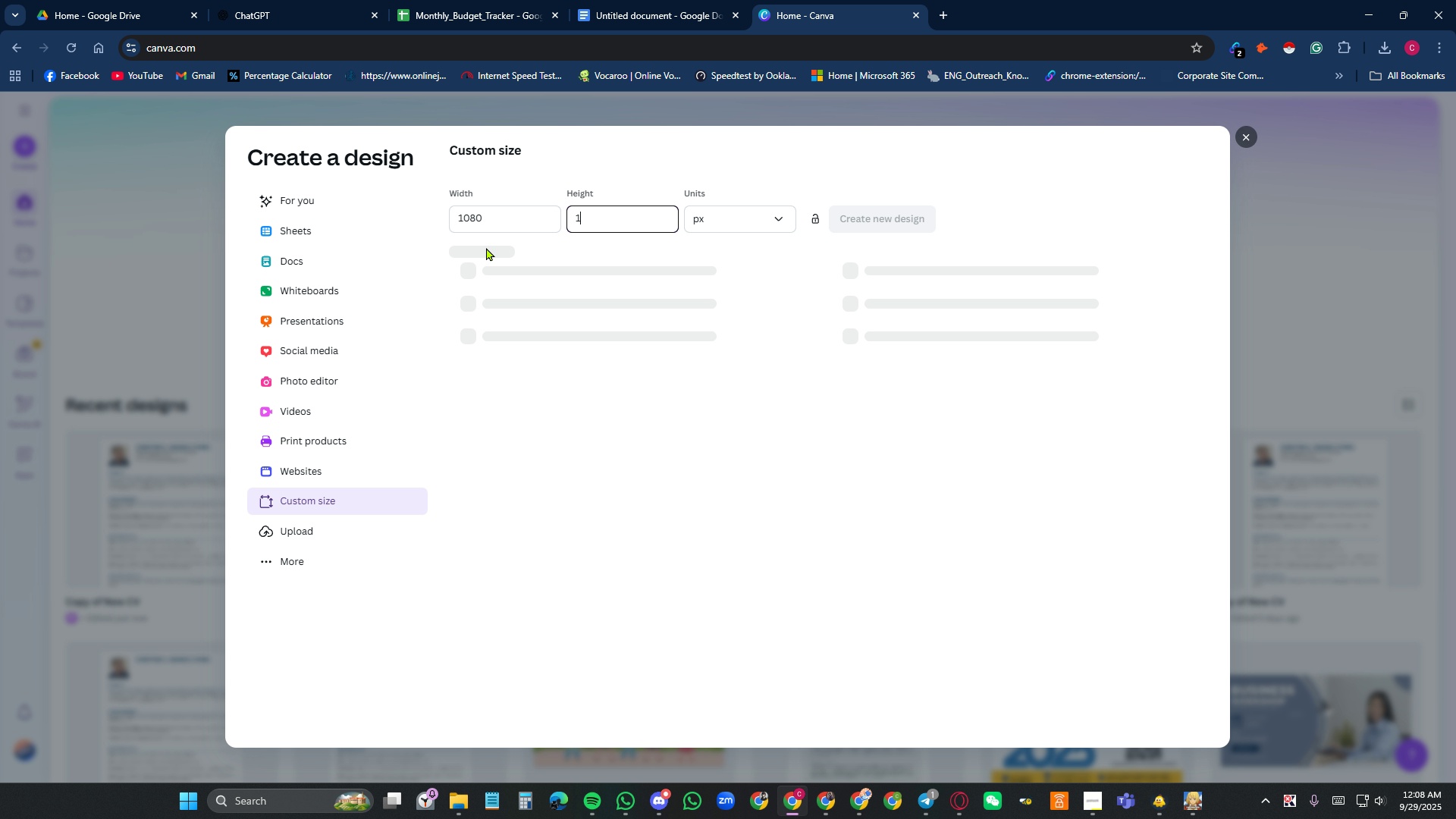 
key(Numpad0)
 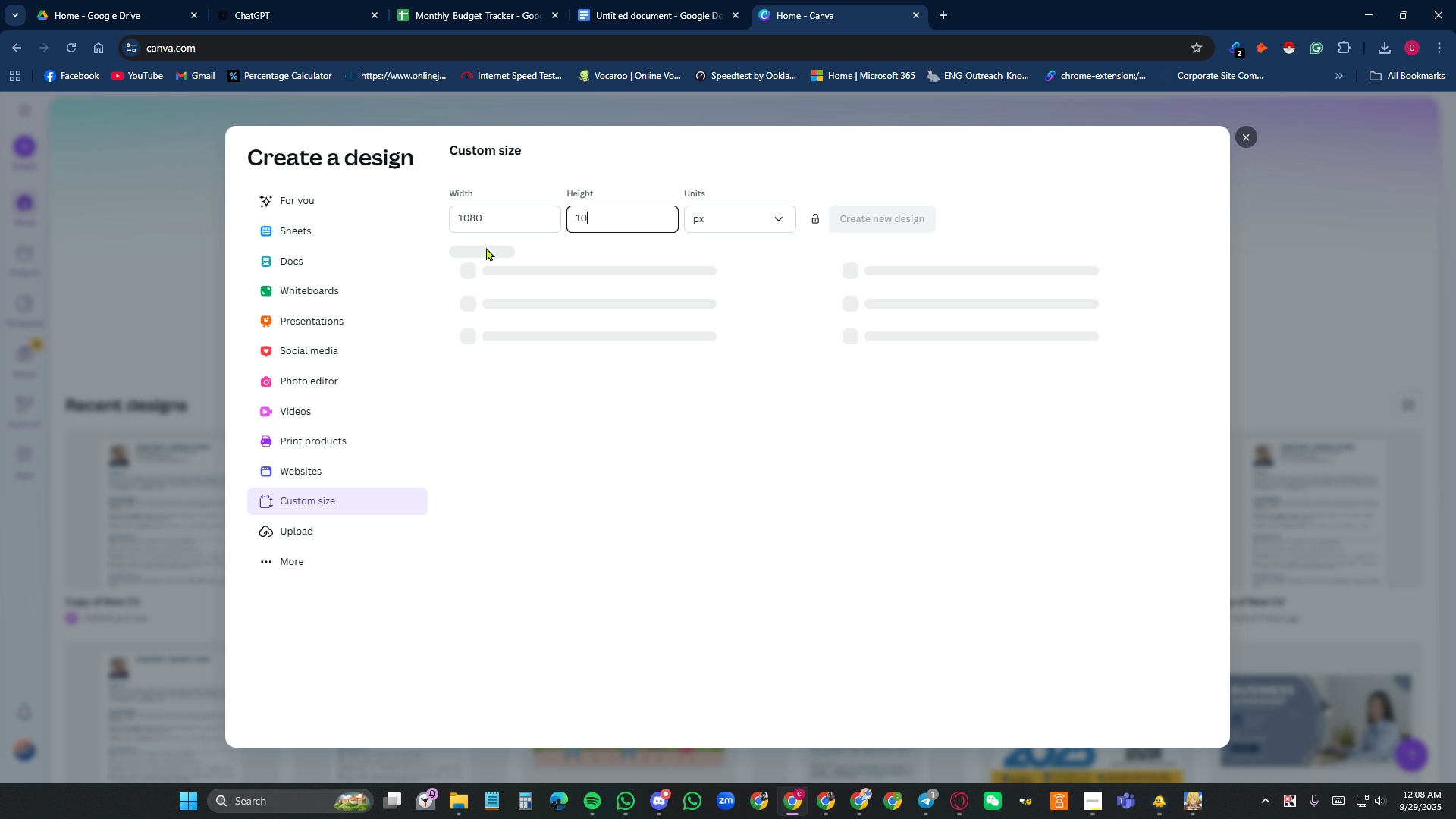 
key(Numpad8)
 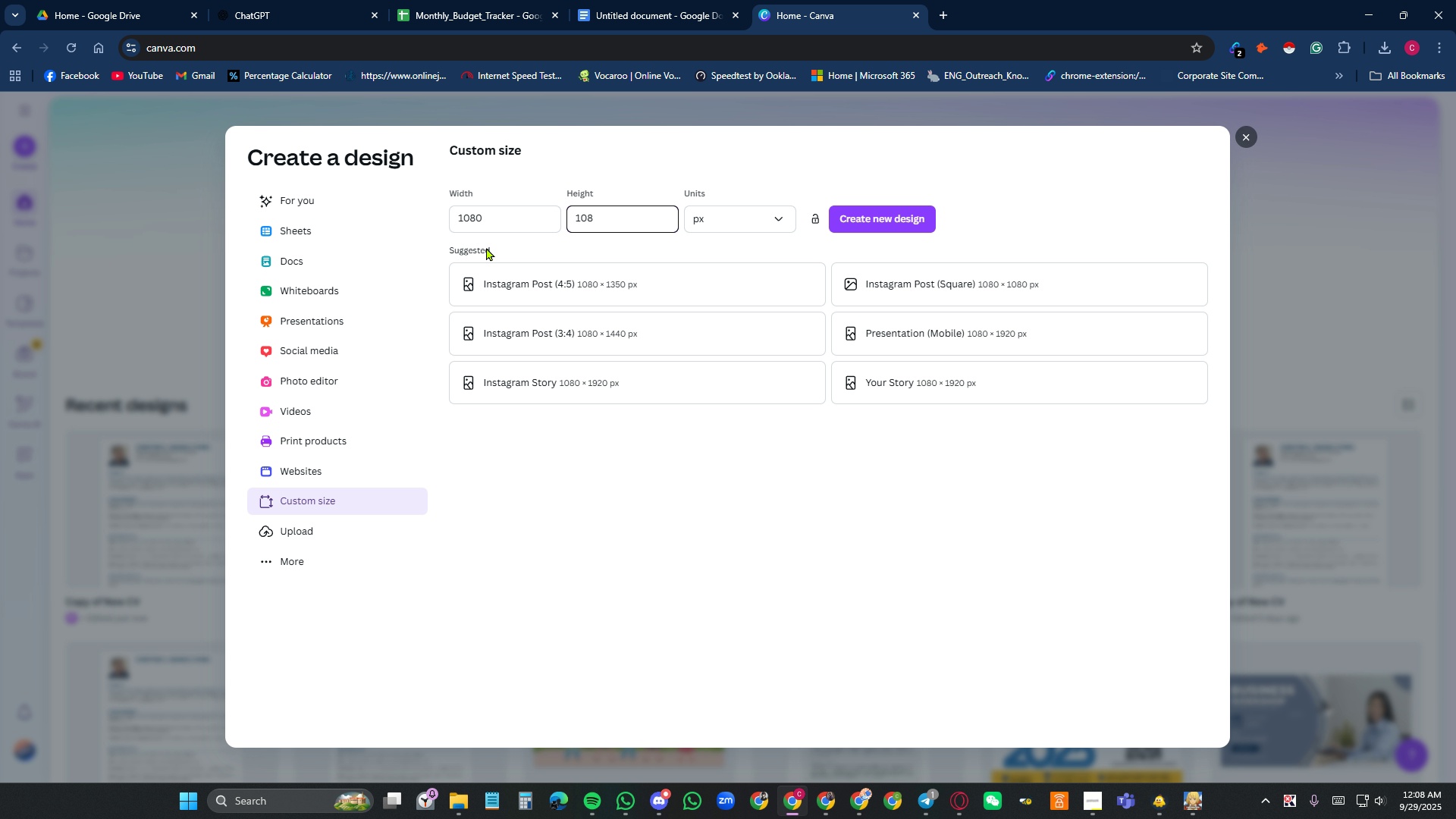 
key(Numpad0)
 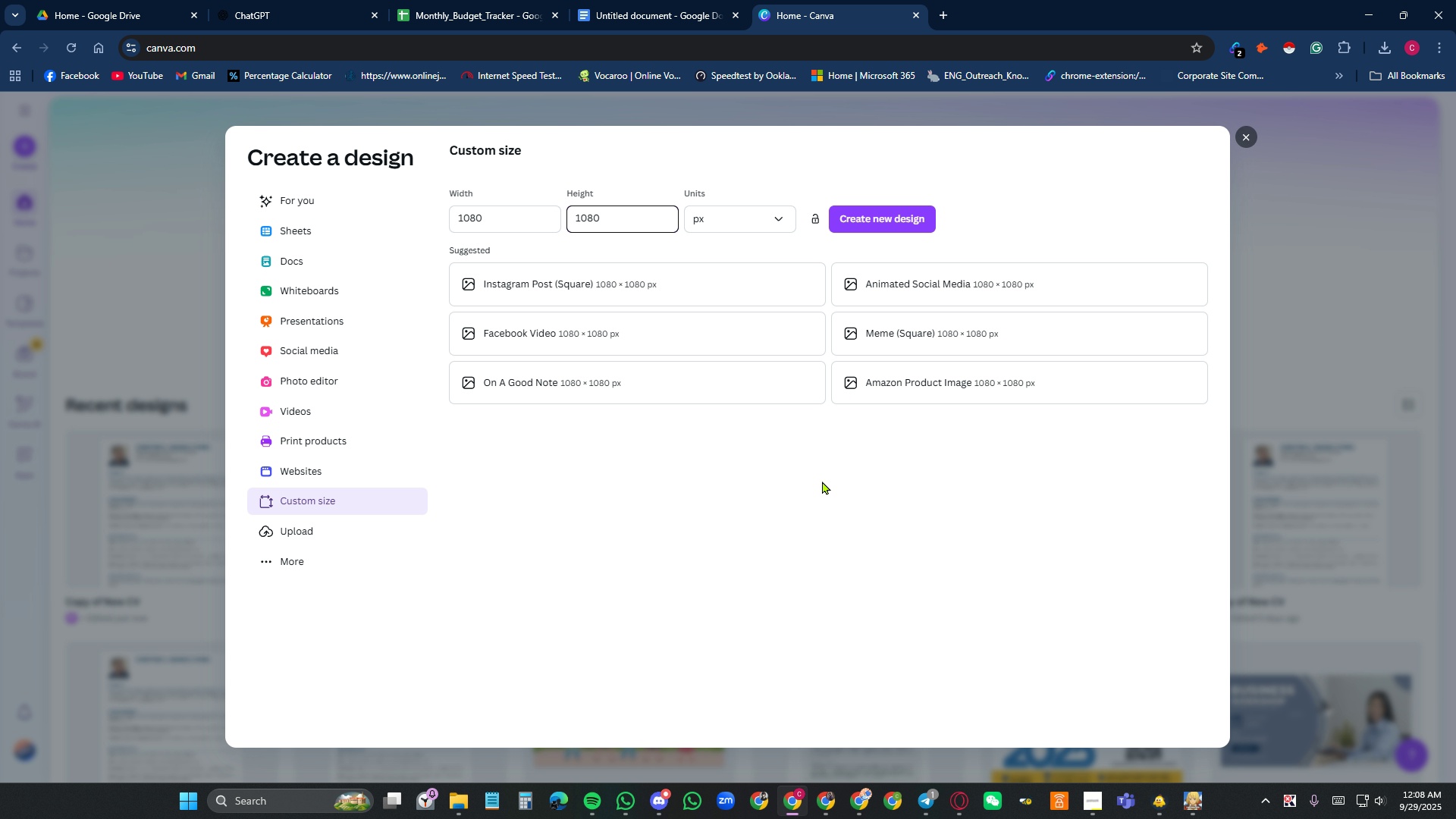 
wait(5.48)
 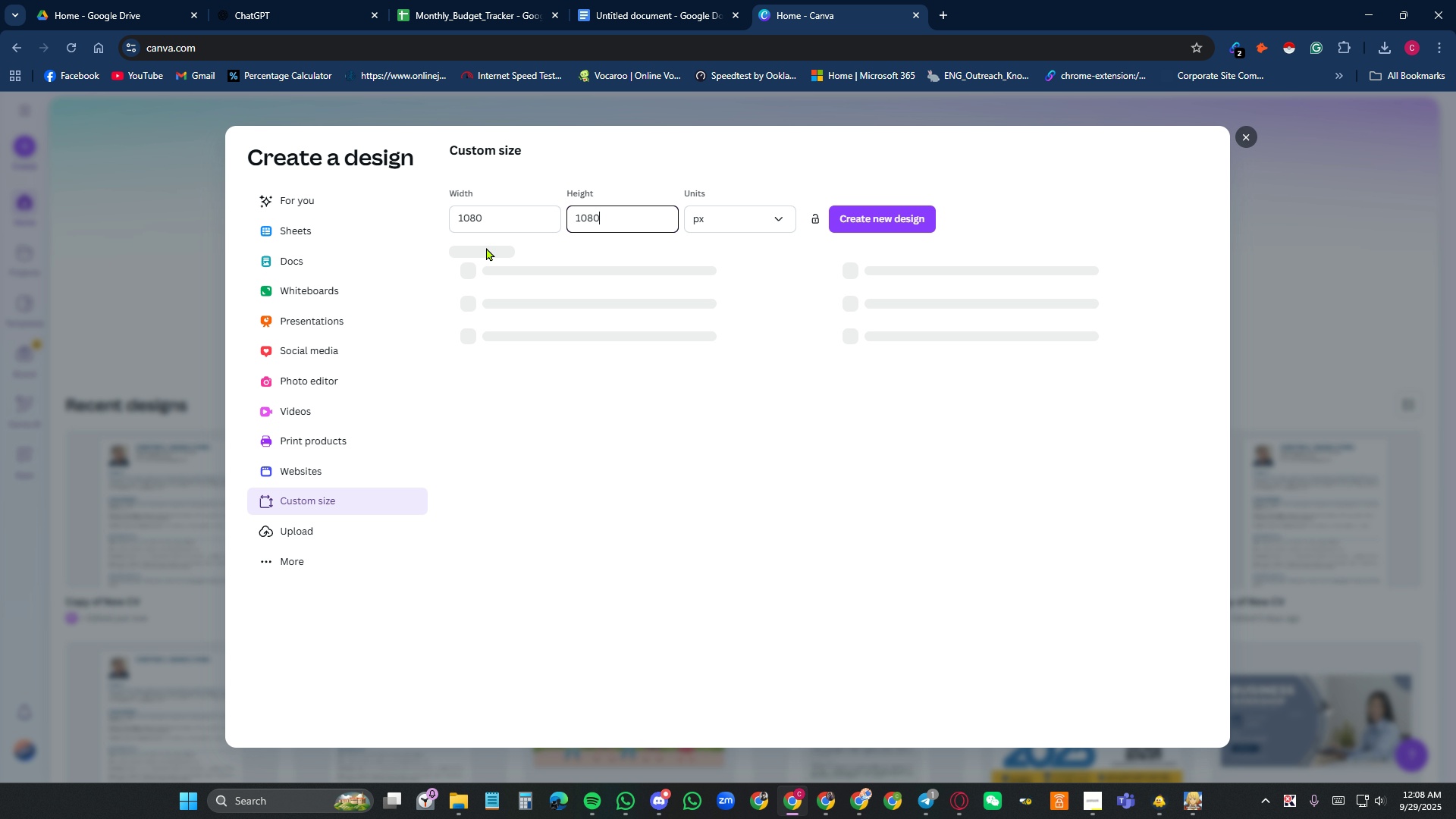 
left_click([739, 276])
 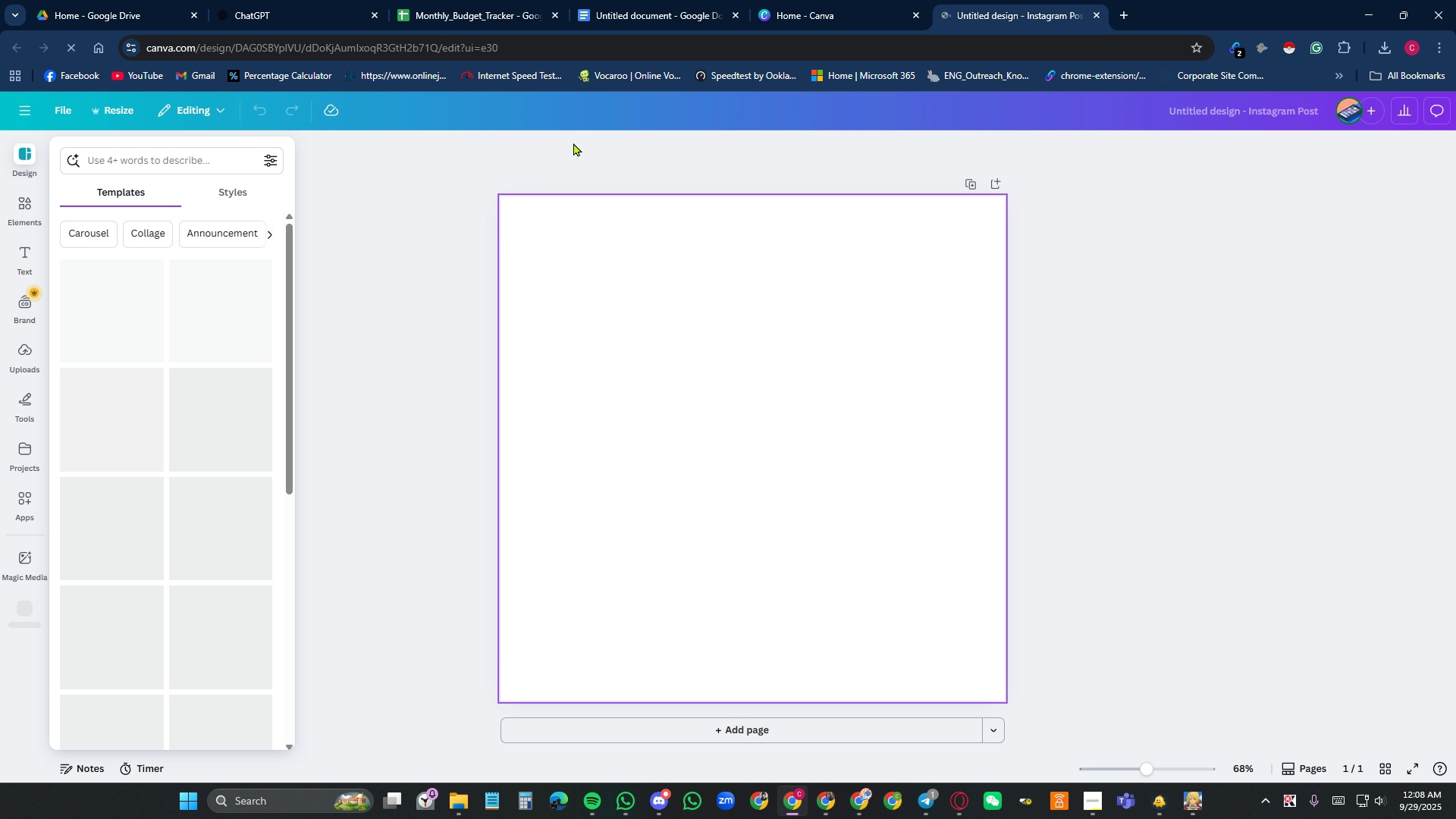 
wait(7.05)
 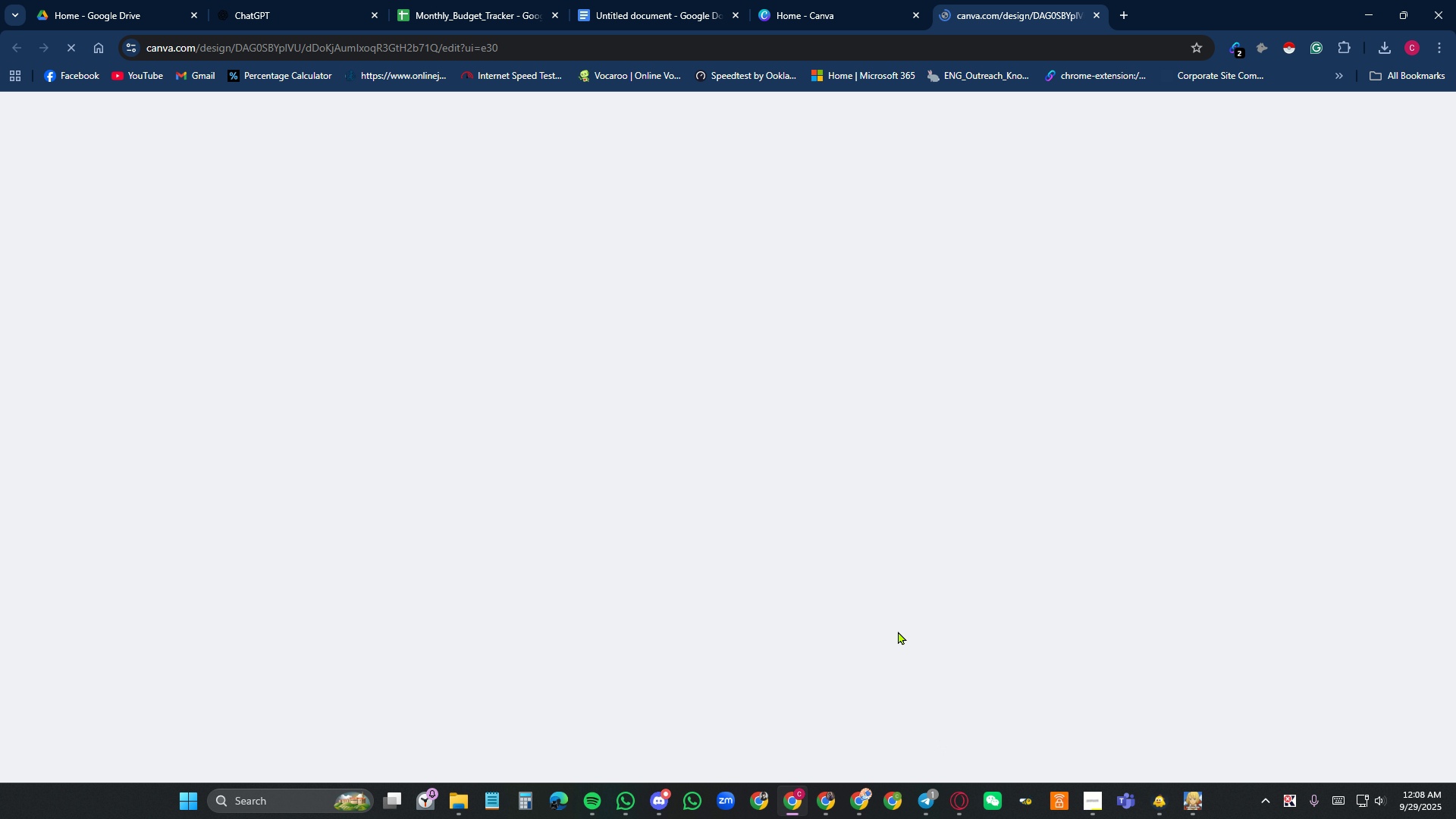 
left_click([650, 8])
 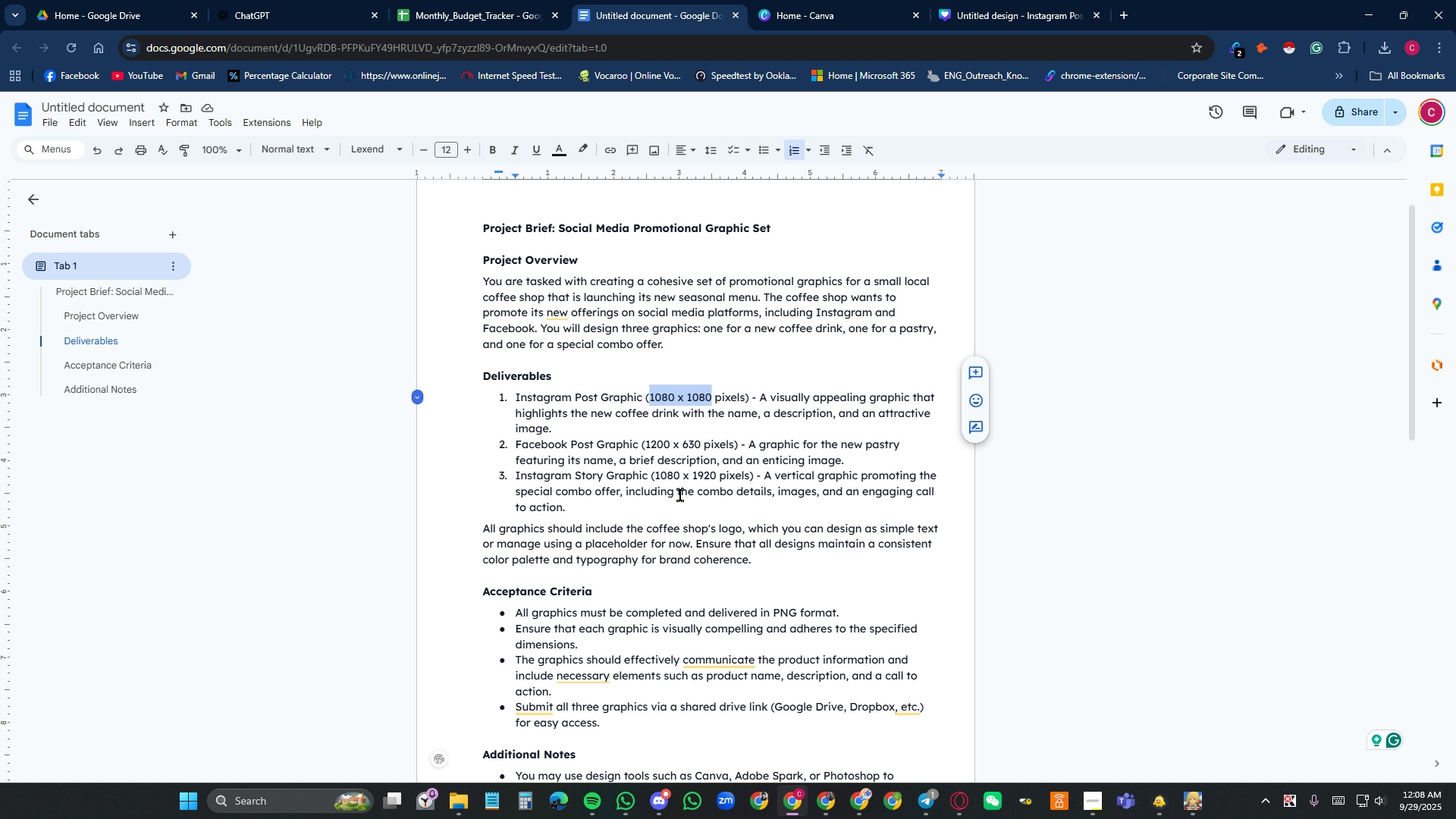 
scroll: coordinate [693, 620], scroll_direction: down, amount: 3.0
 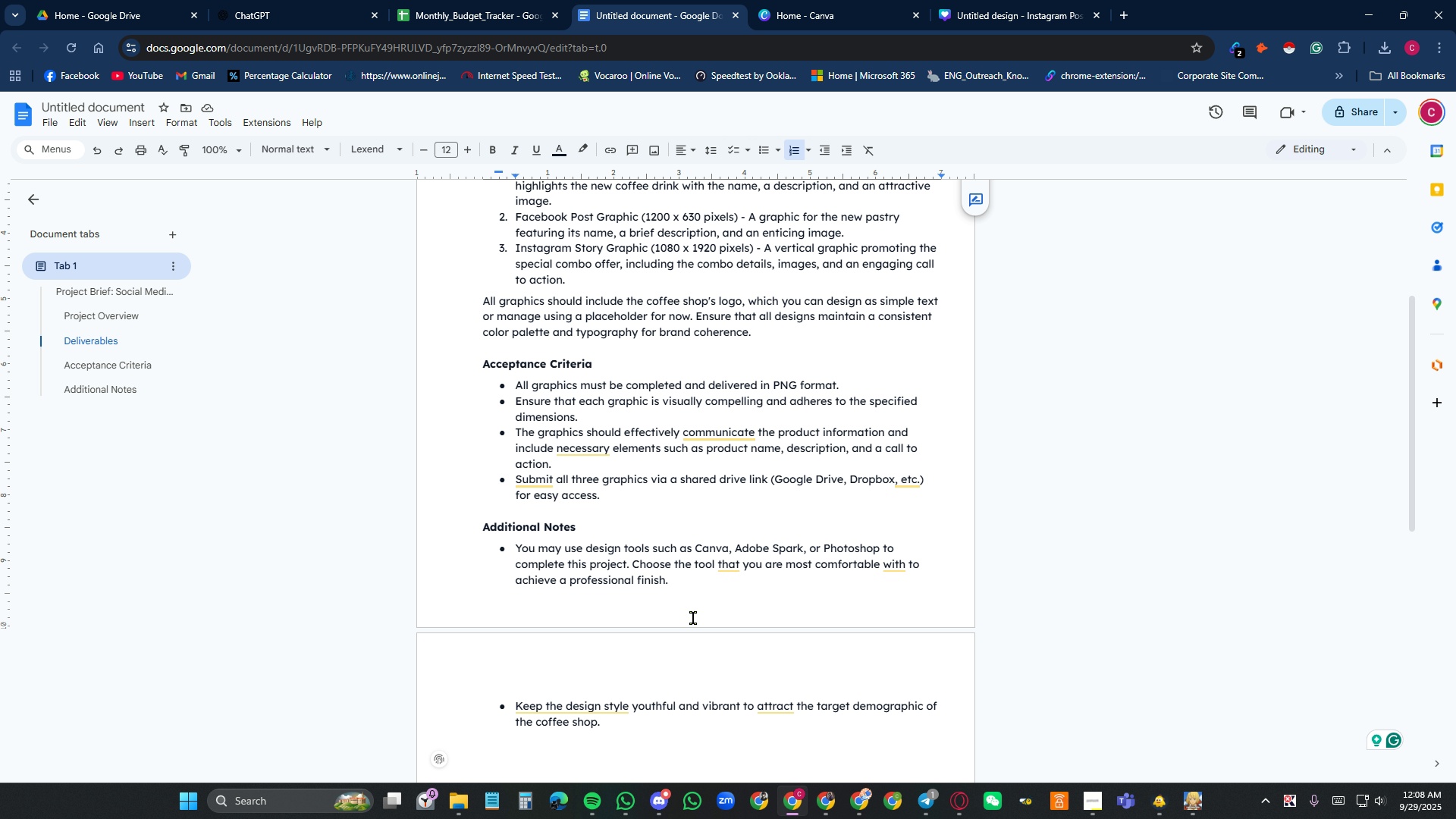 
scroll: coordinate [693, 615], scroll_direction: up, amount: 5.0
 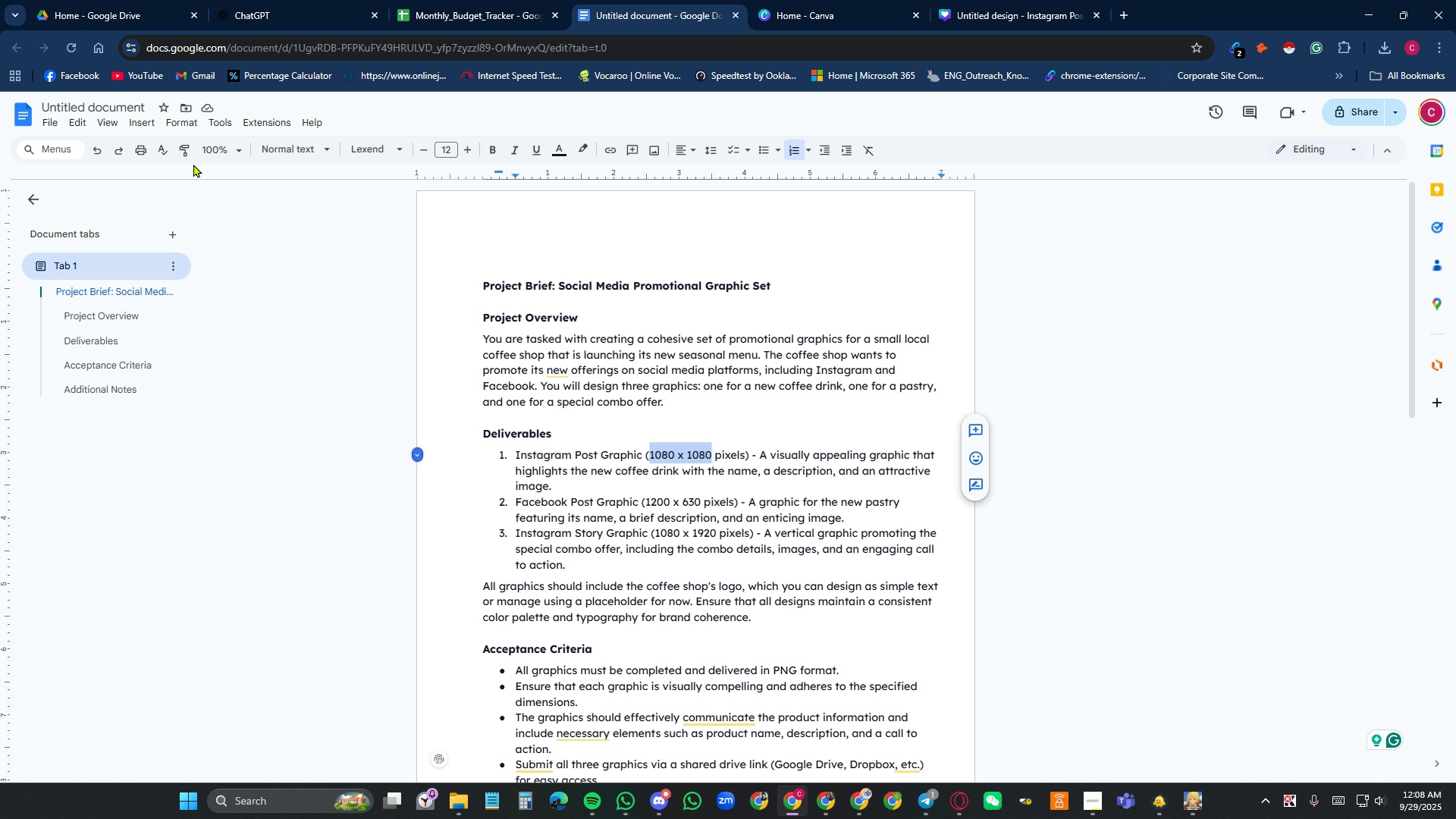 
key(Control+Z)
 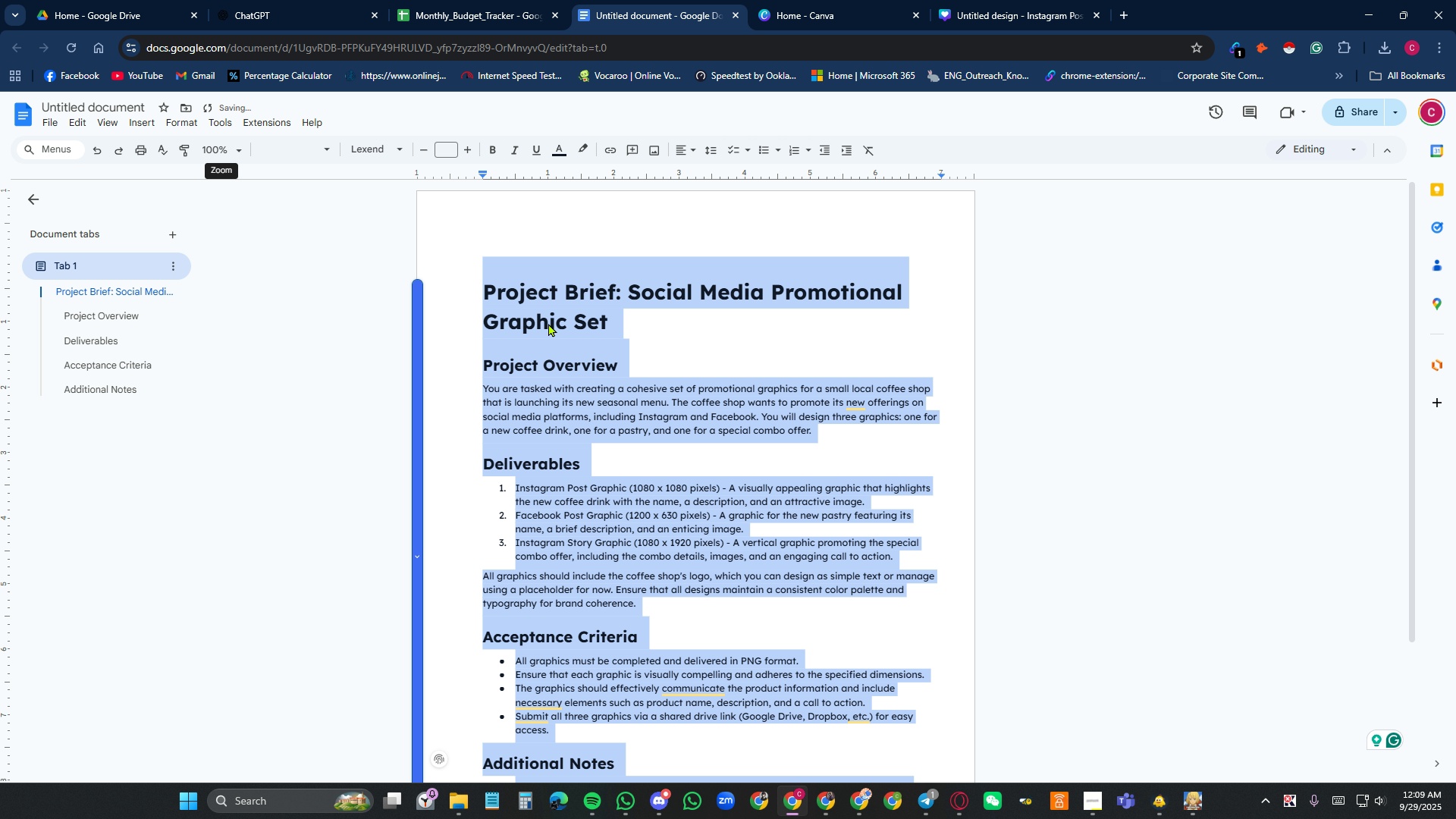 
scroll: coordinate [707, 471], scroll_direction: down, amount: 2.0
 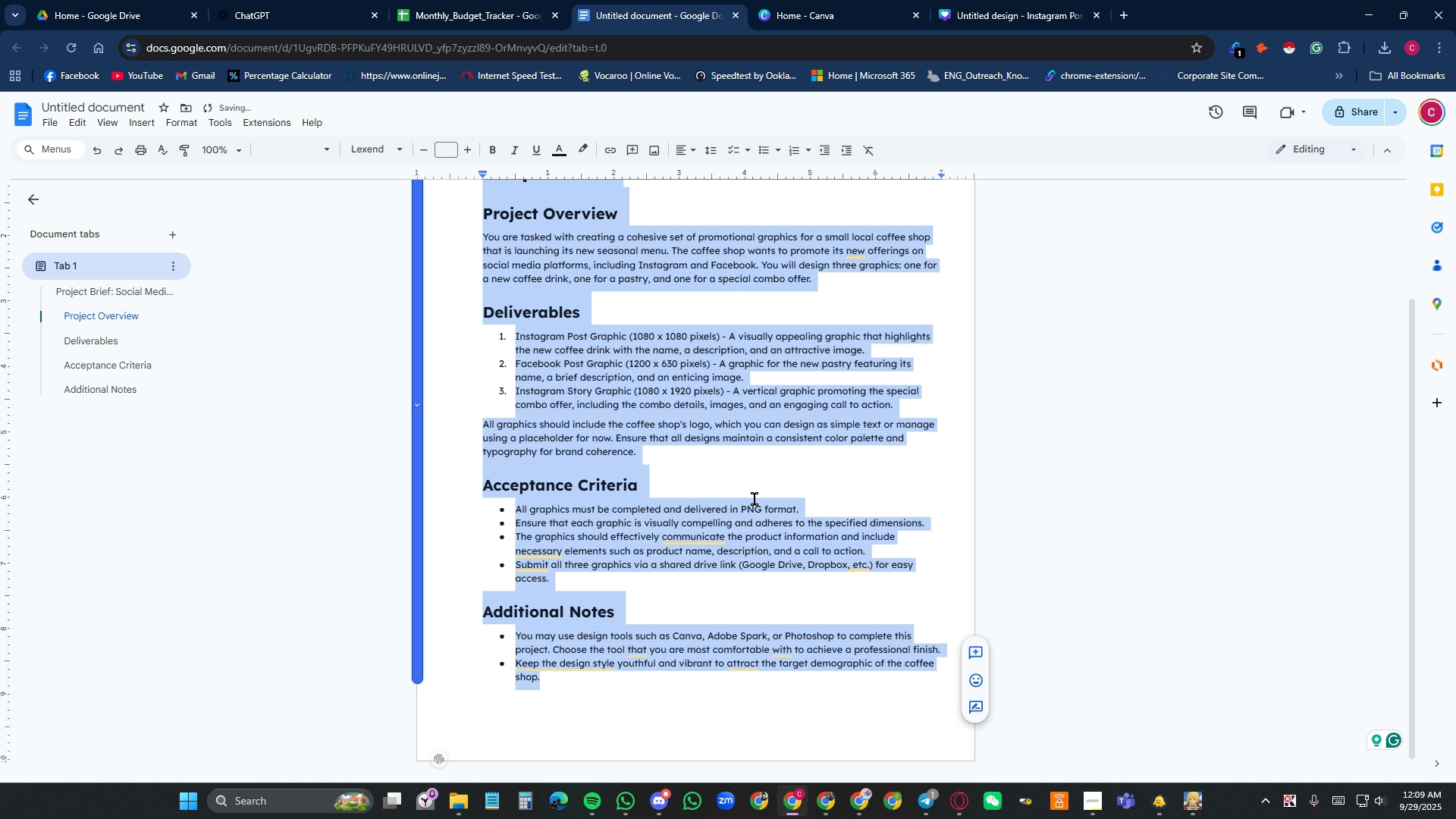 
left_click([755, 499])
 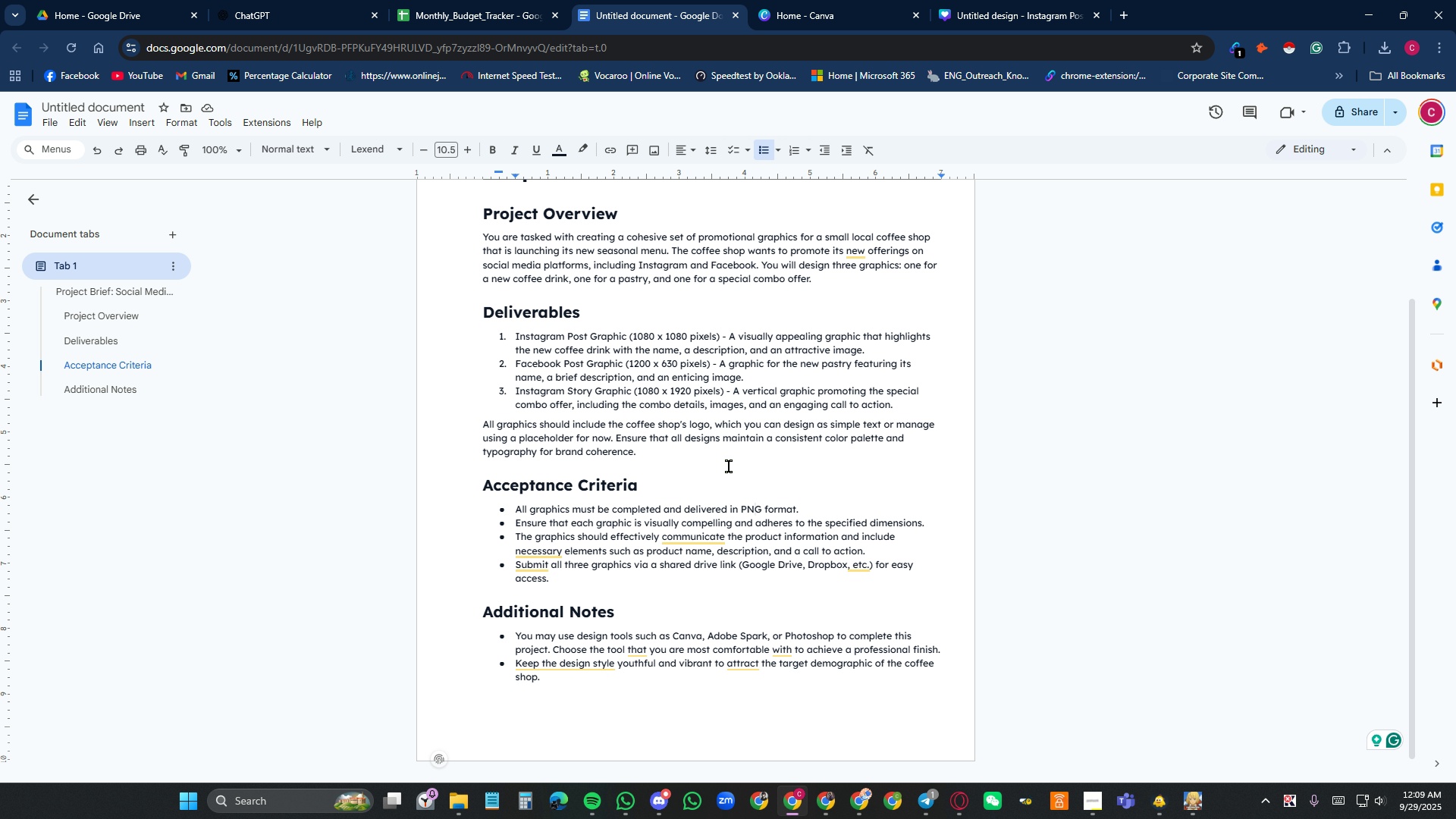 
wait(10.75)
 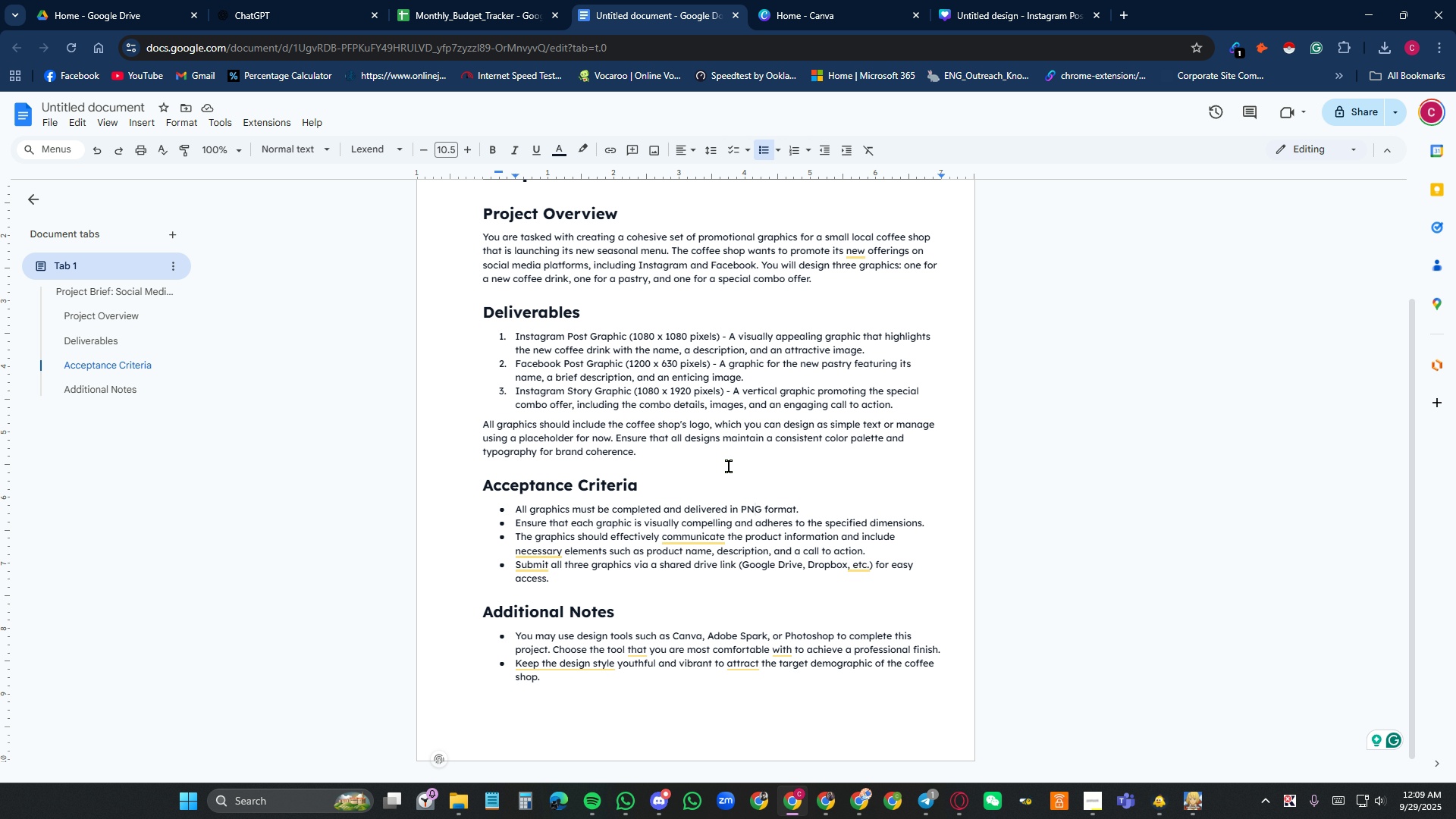 
left_click([262, 13])
 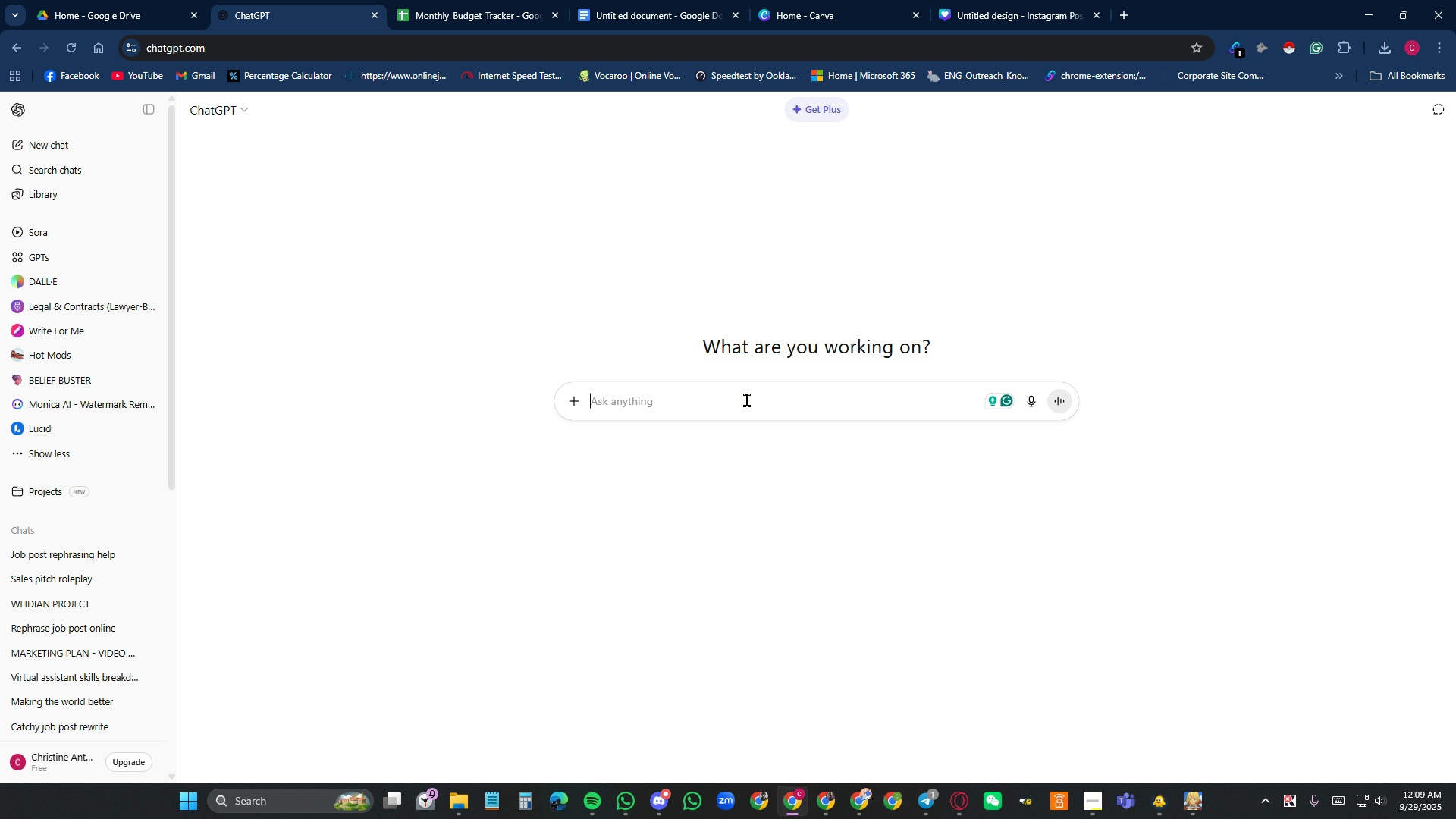 
left_click([740, 400])
 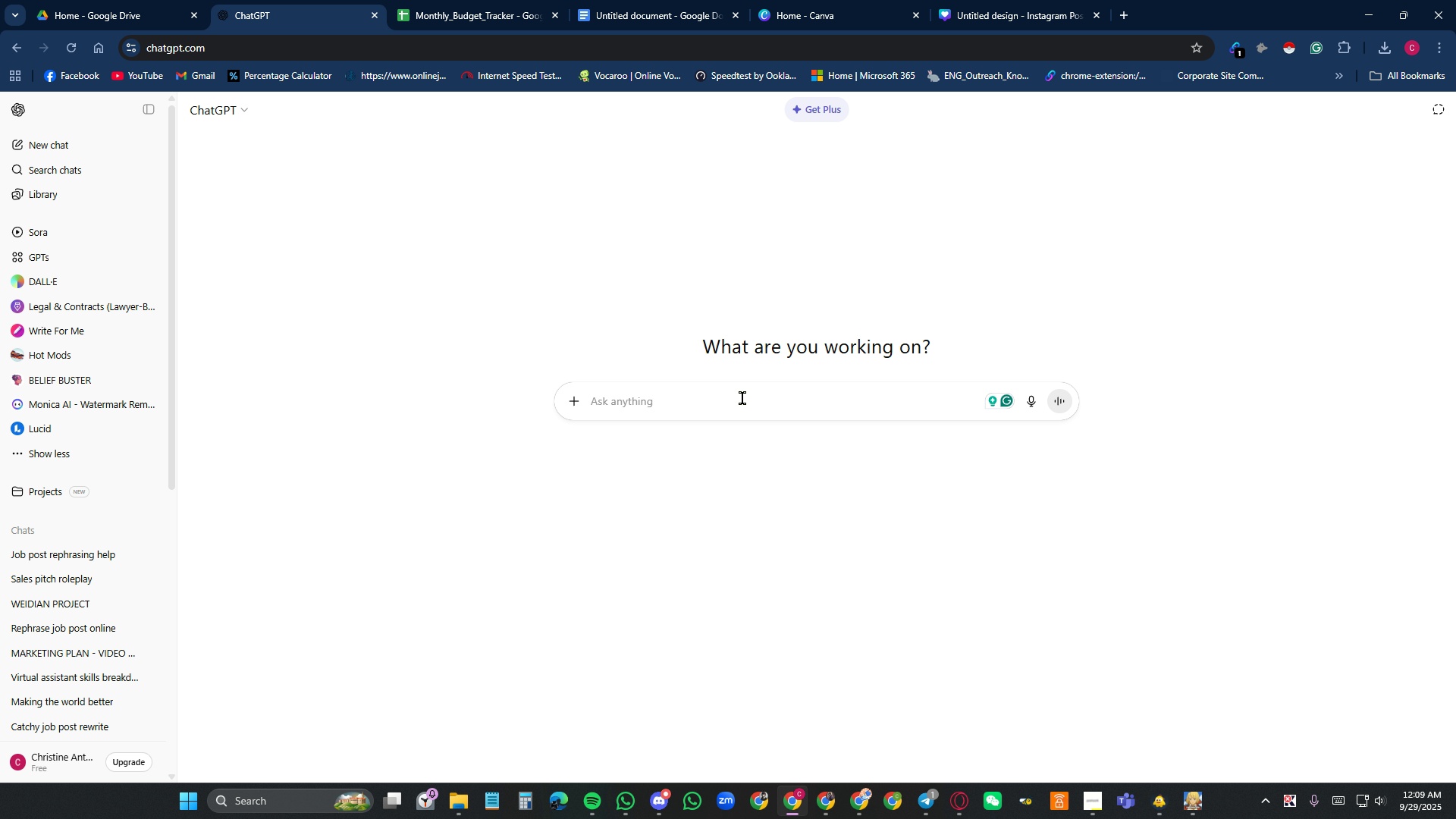 
type(Help me create a nice logo for a new coffee shi)
key(Backspace)
type(op - )
 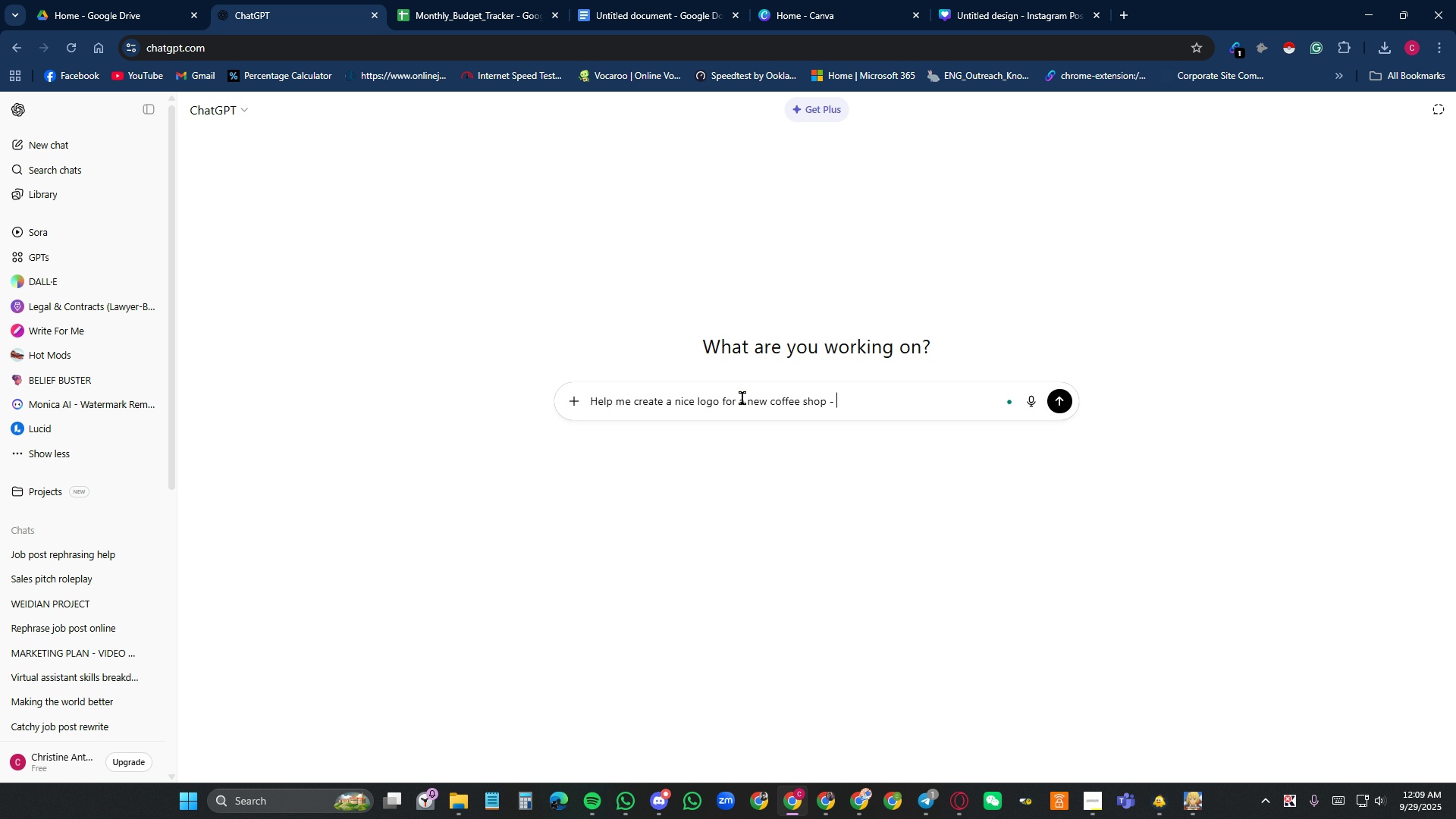 
hold_key(key=ShiftLeft, duration=1.54)
 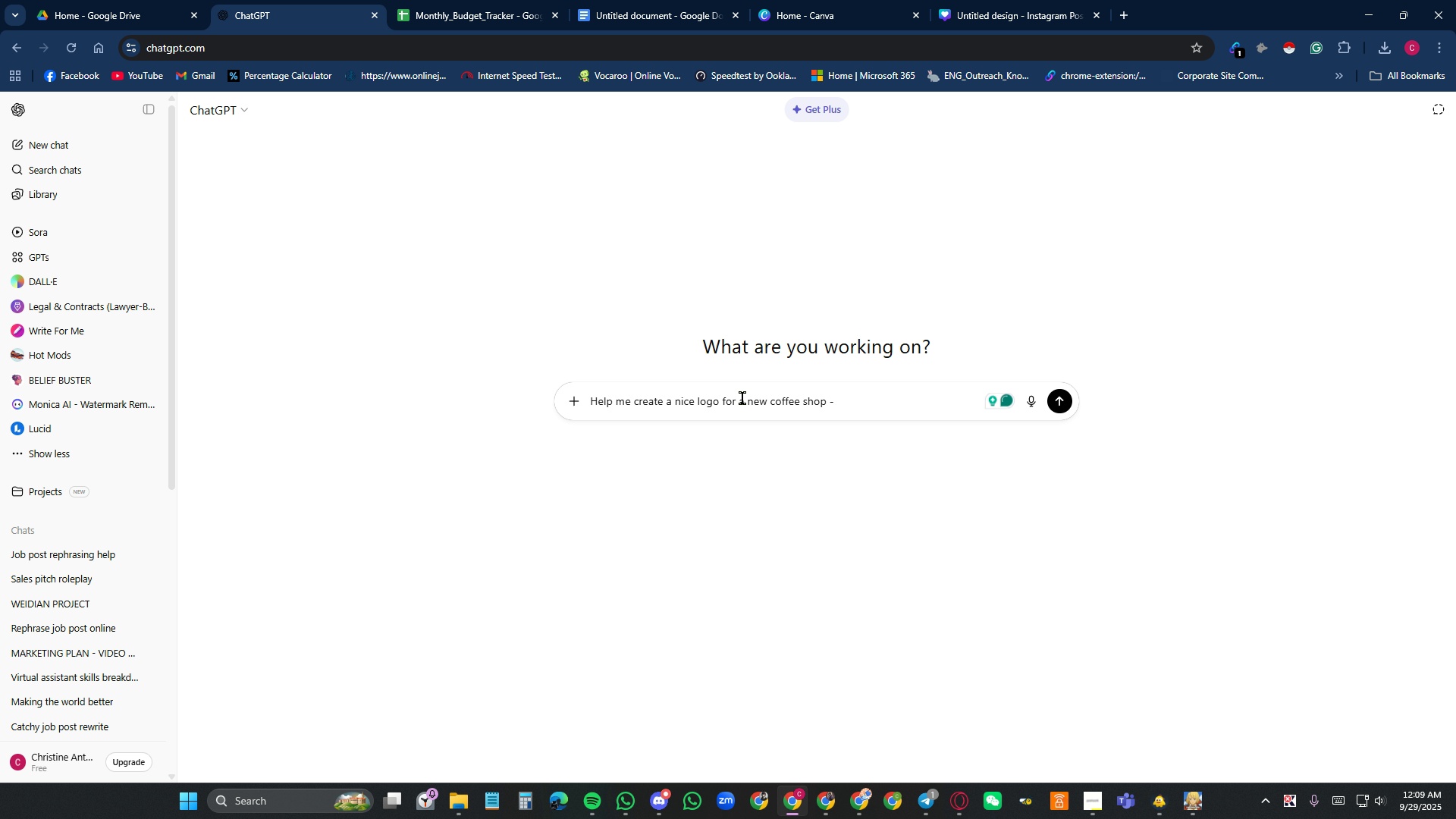 
hold_key(key=ShiftLeft, duration=1.52)
 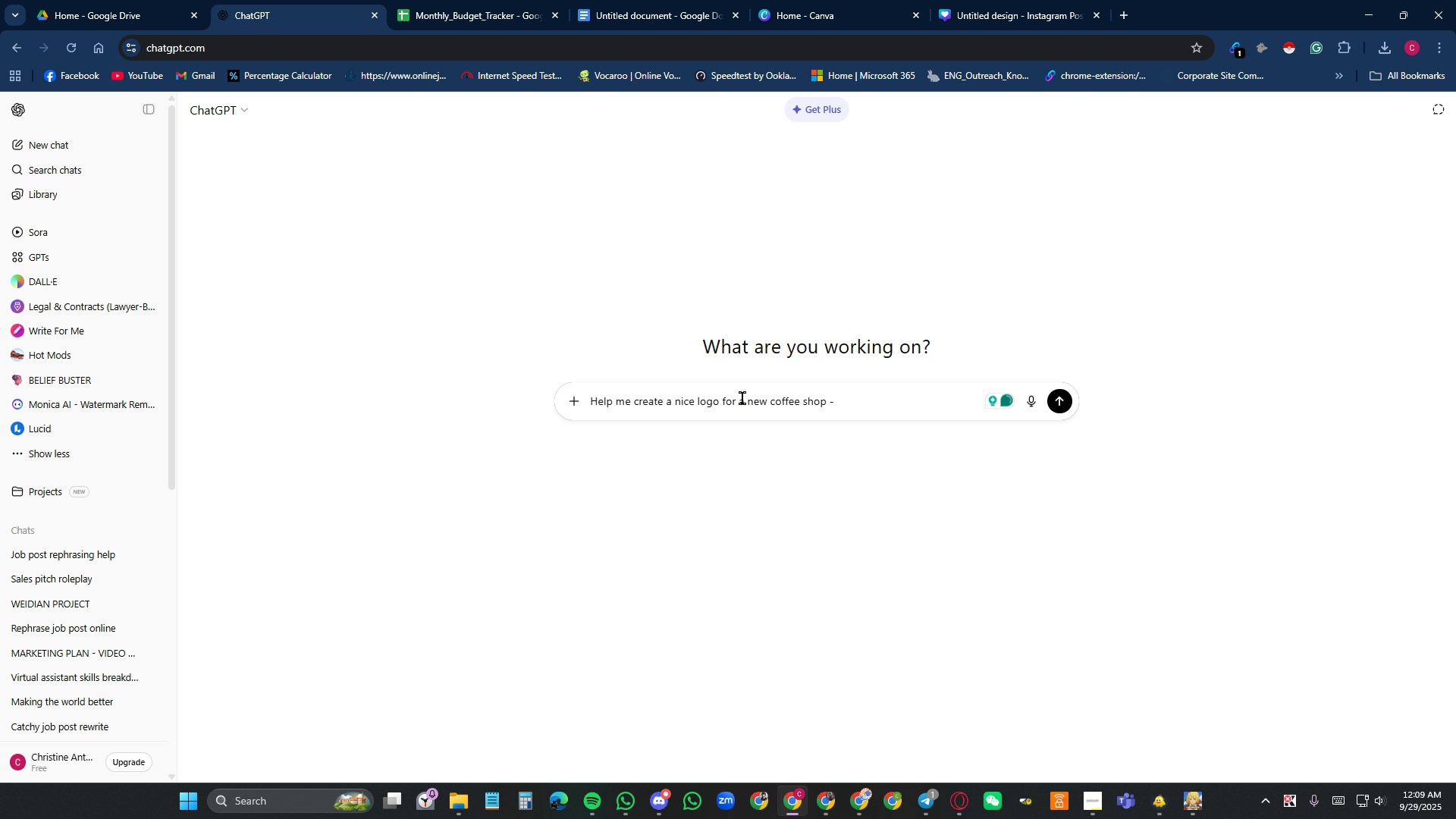 
type(Fresh Brewed)
 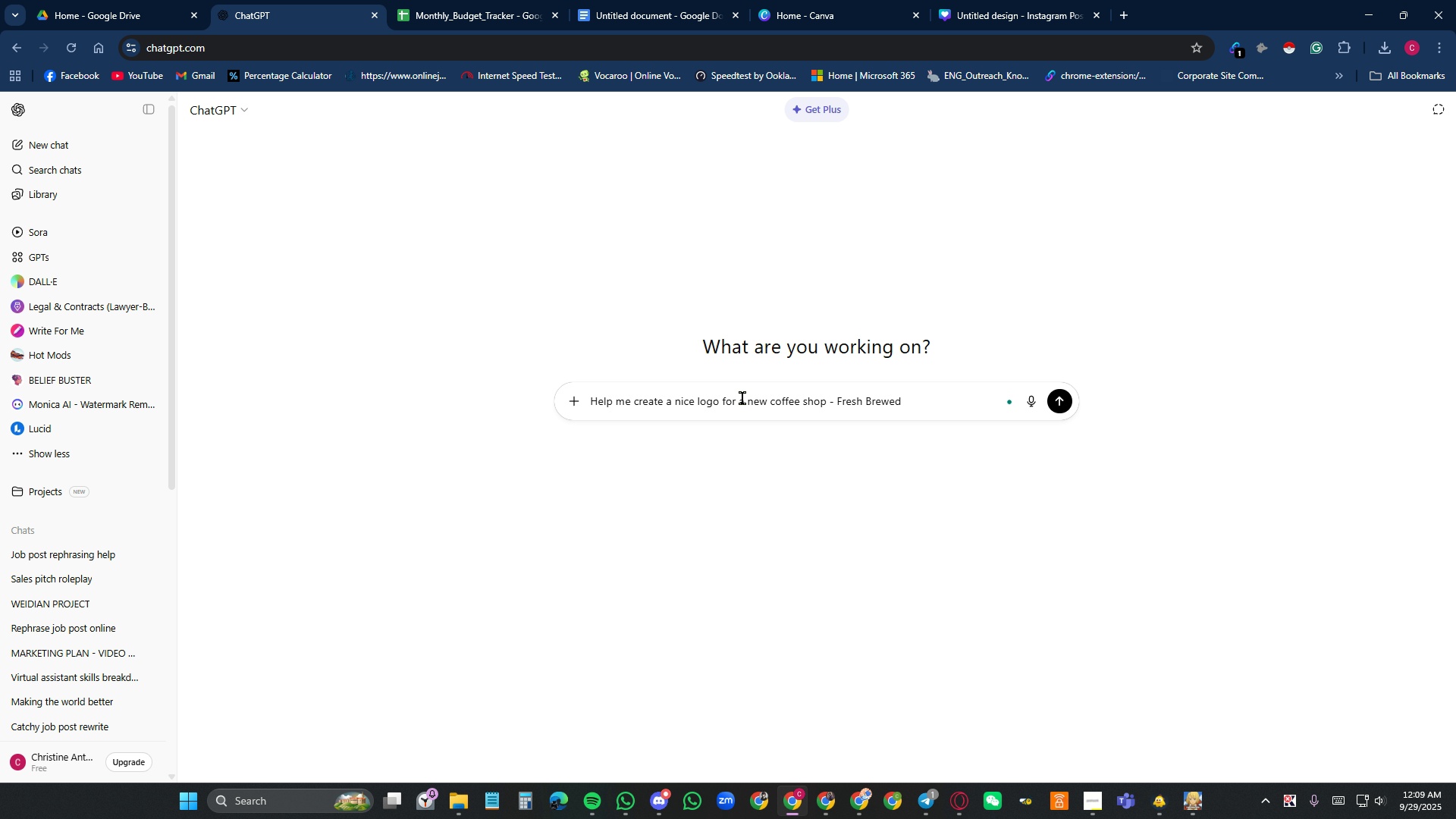 
key(Backspace)
 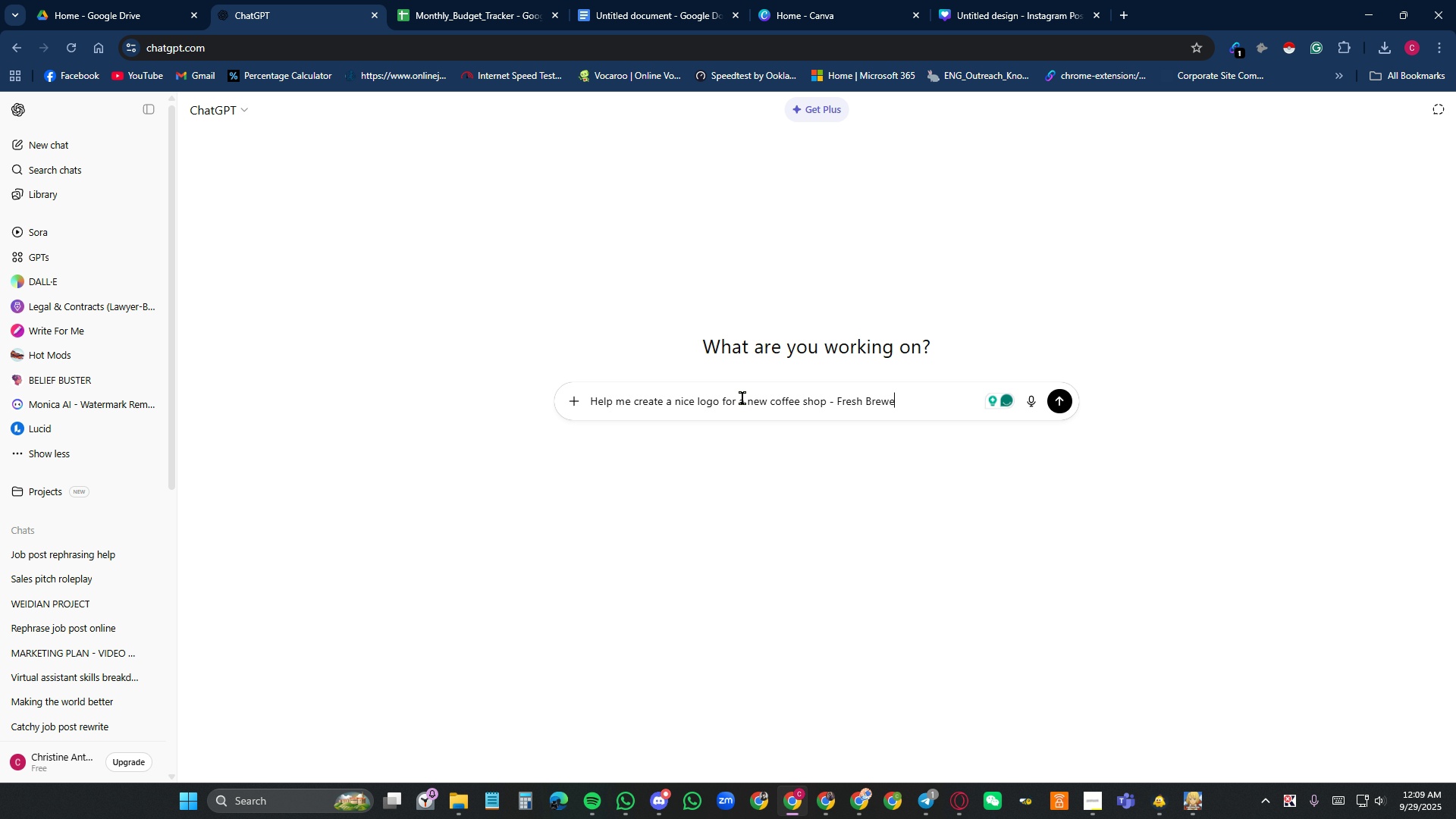 
key(Backspace)
 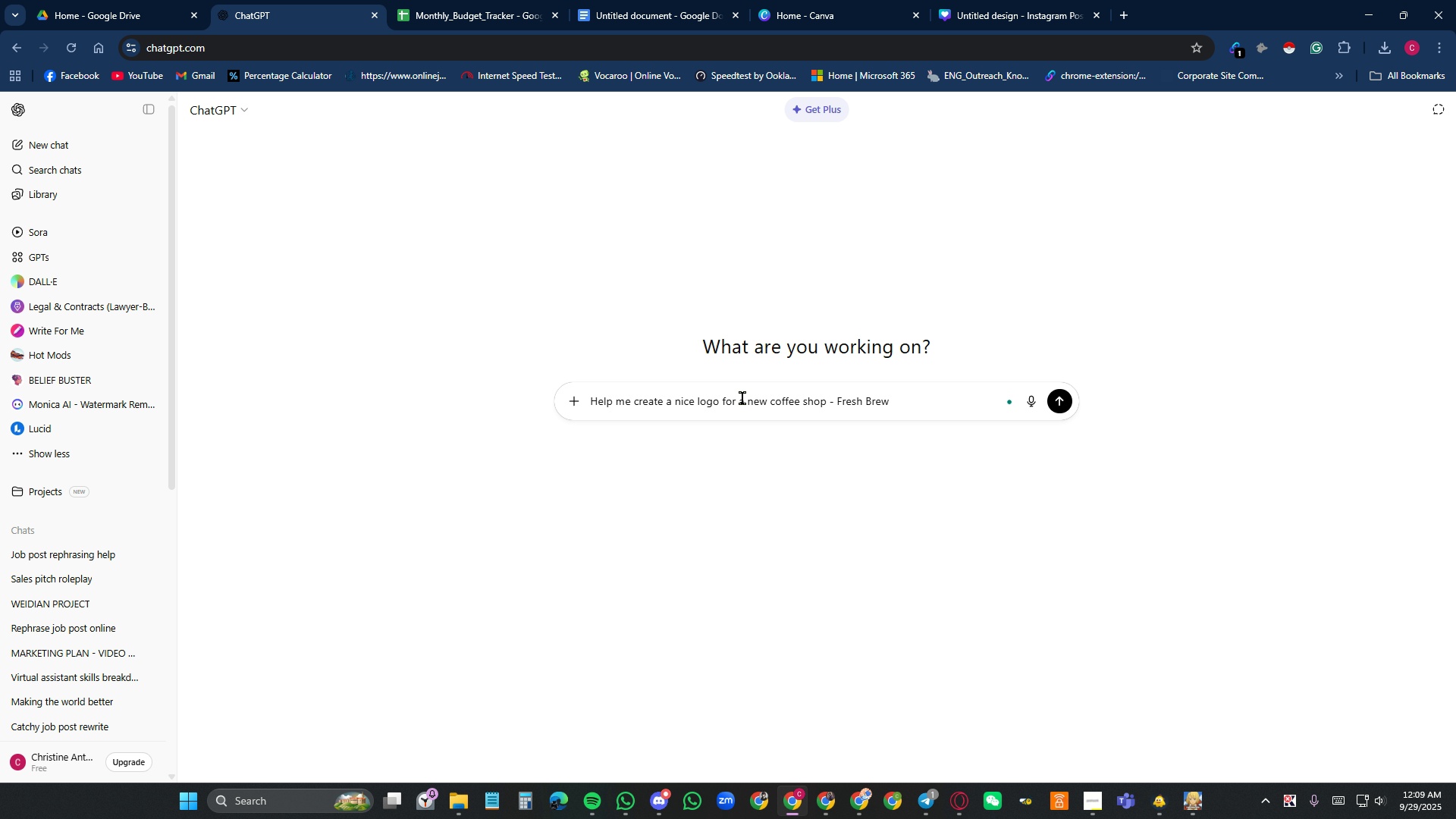 
key(Enter)
 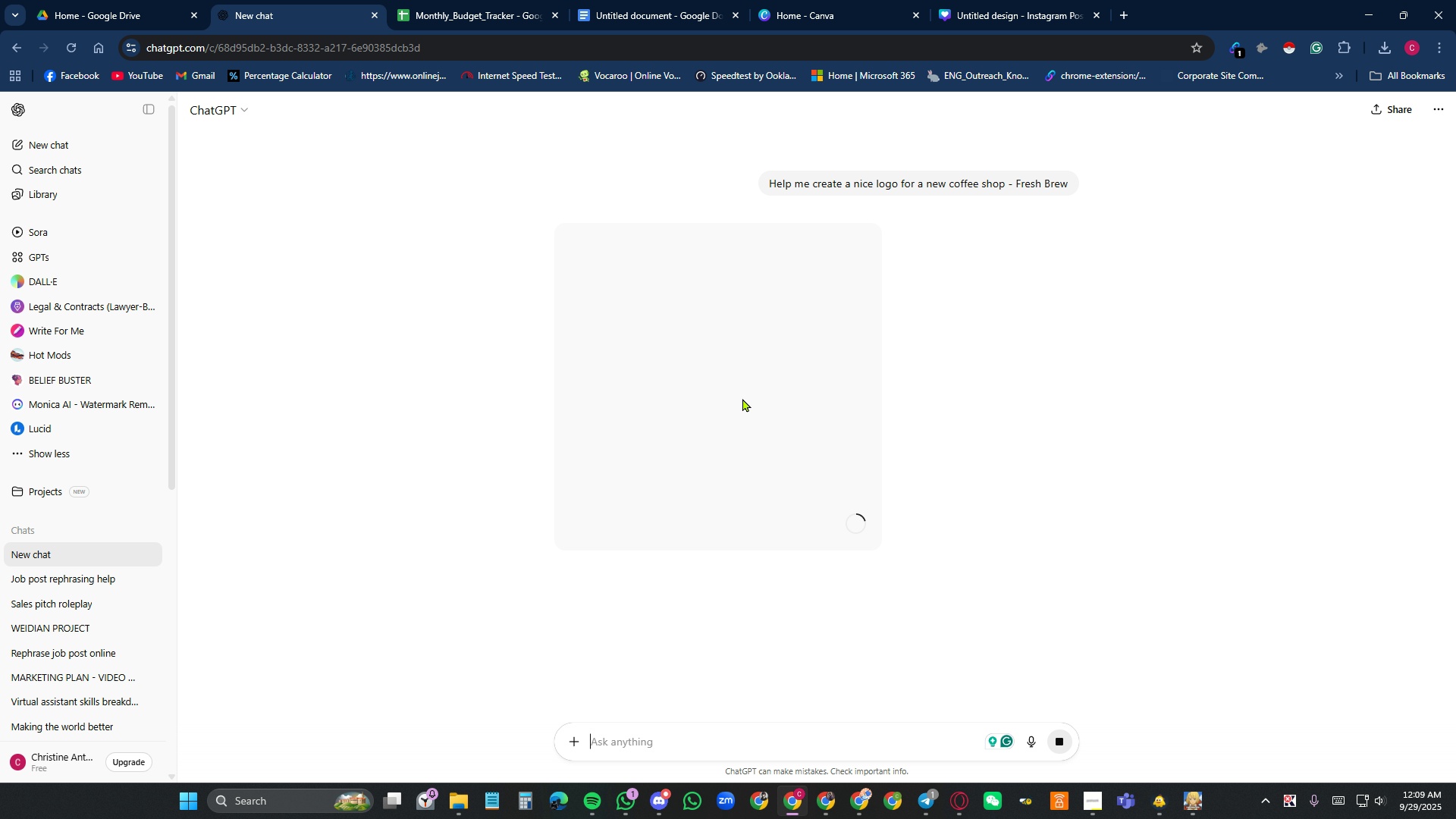 
wait(11.99)
 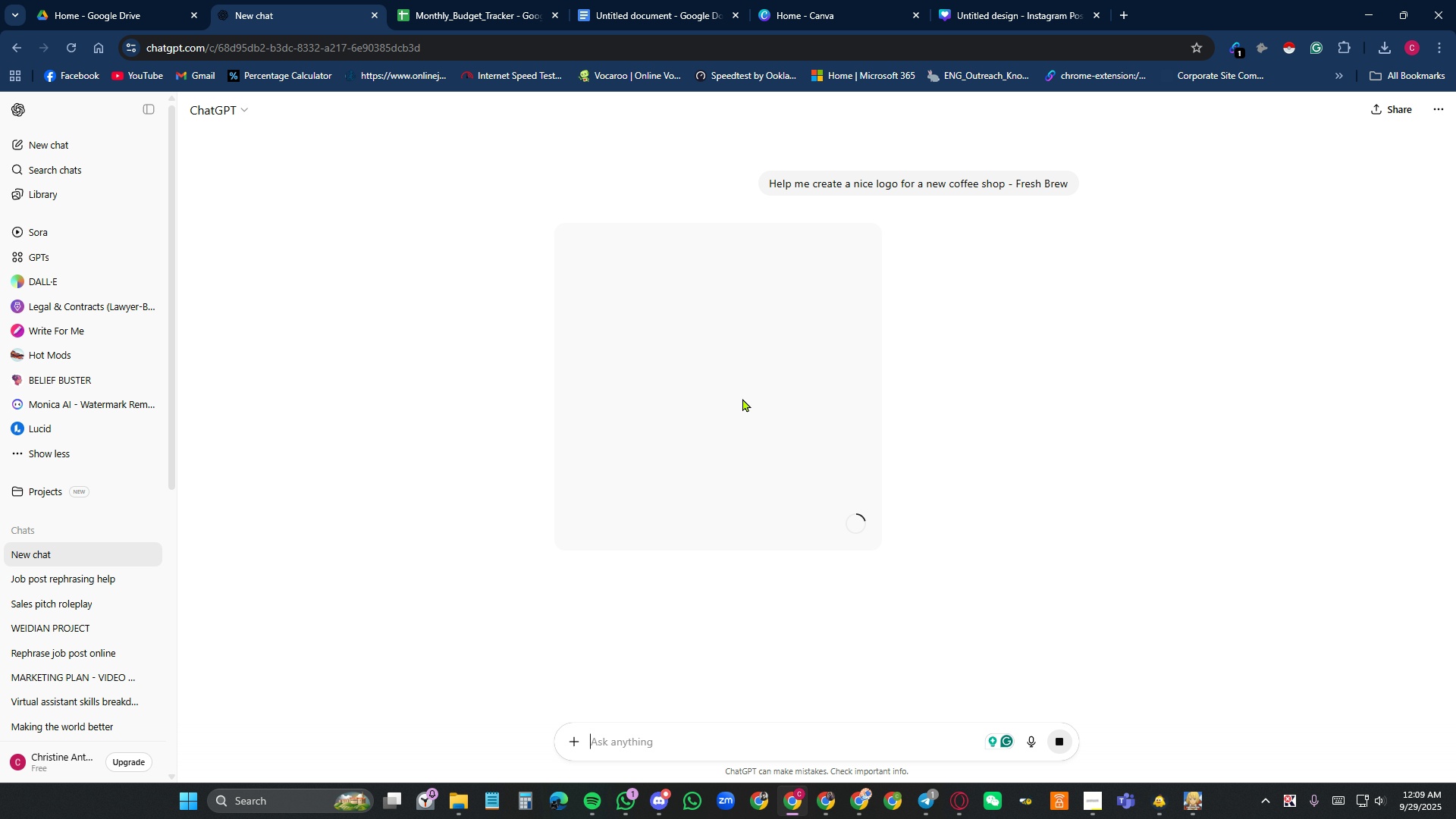 
left_click([1021, 11])
 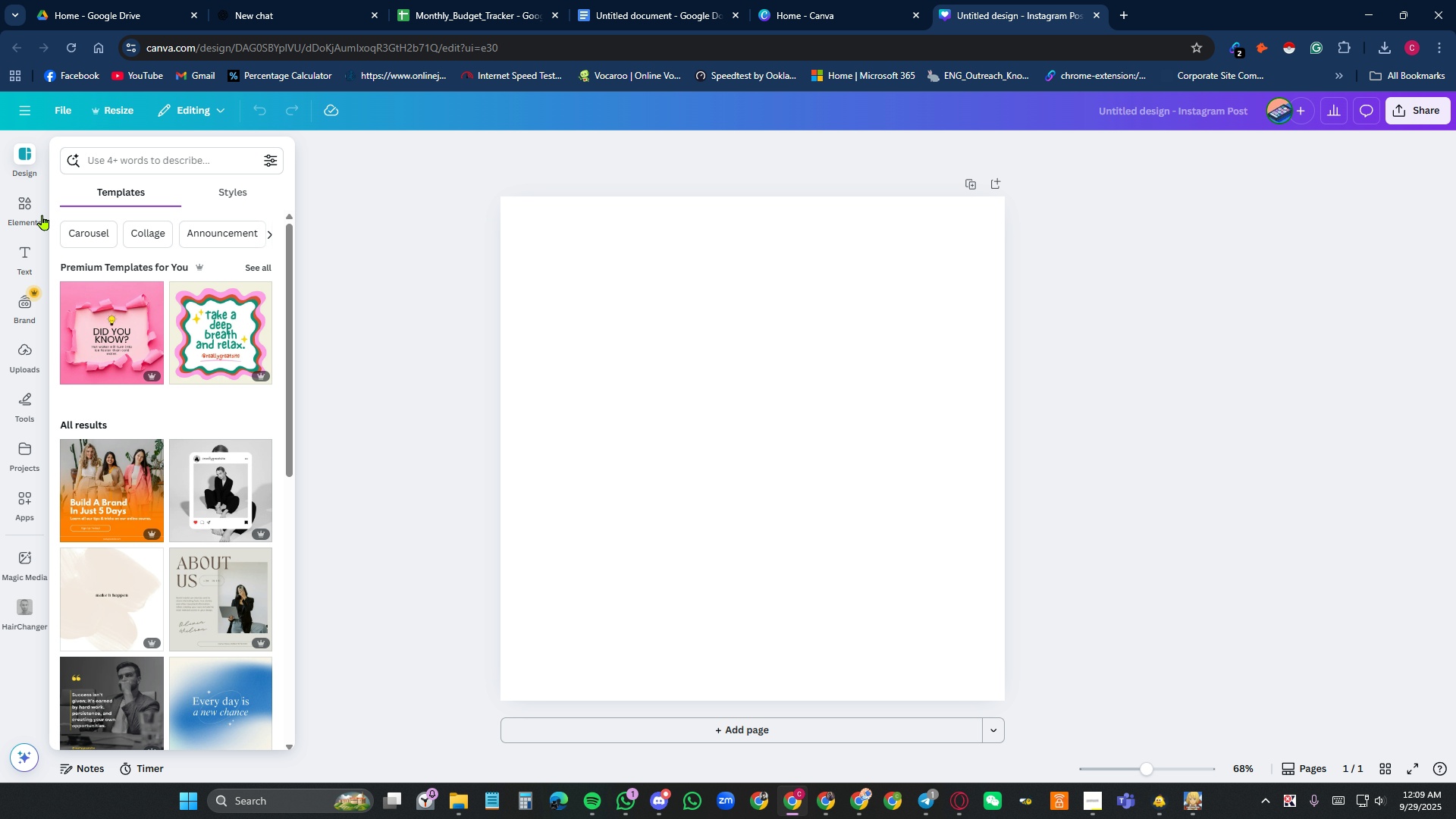 
left_click([30, 212])
 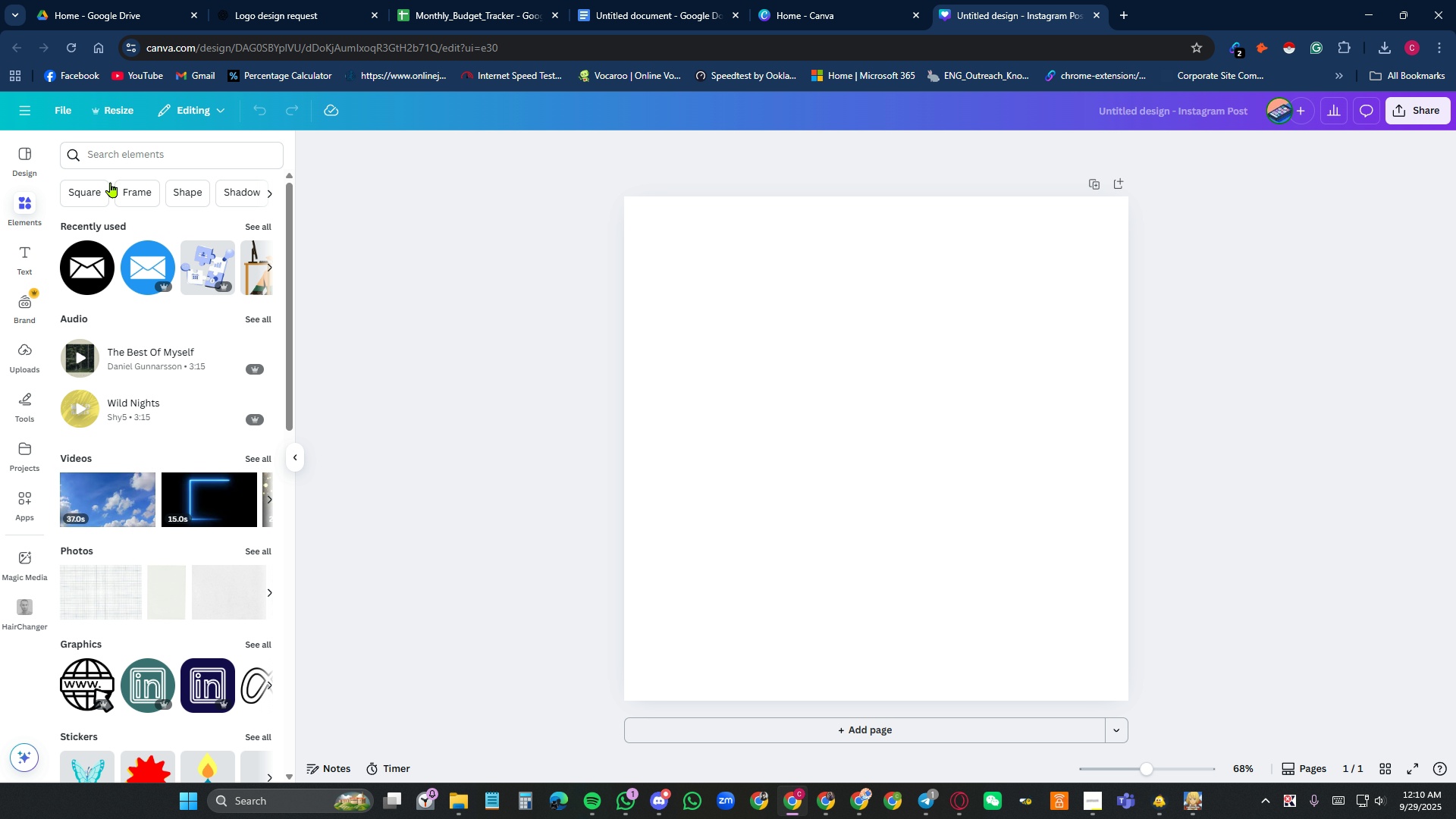 
left_click([160, 158])
 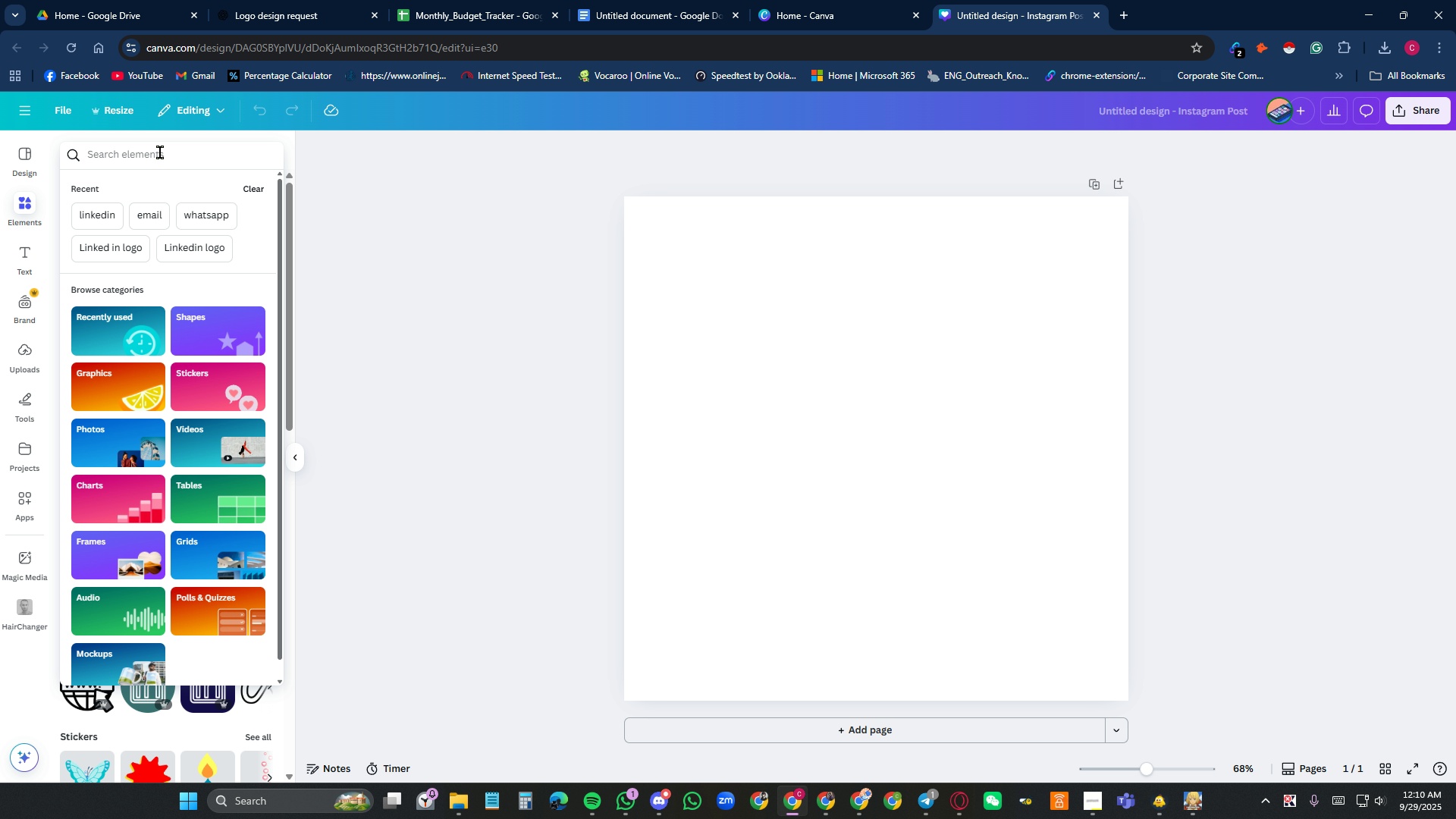 
type(coffee shop)
 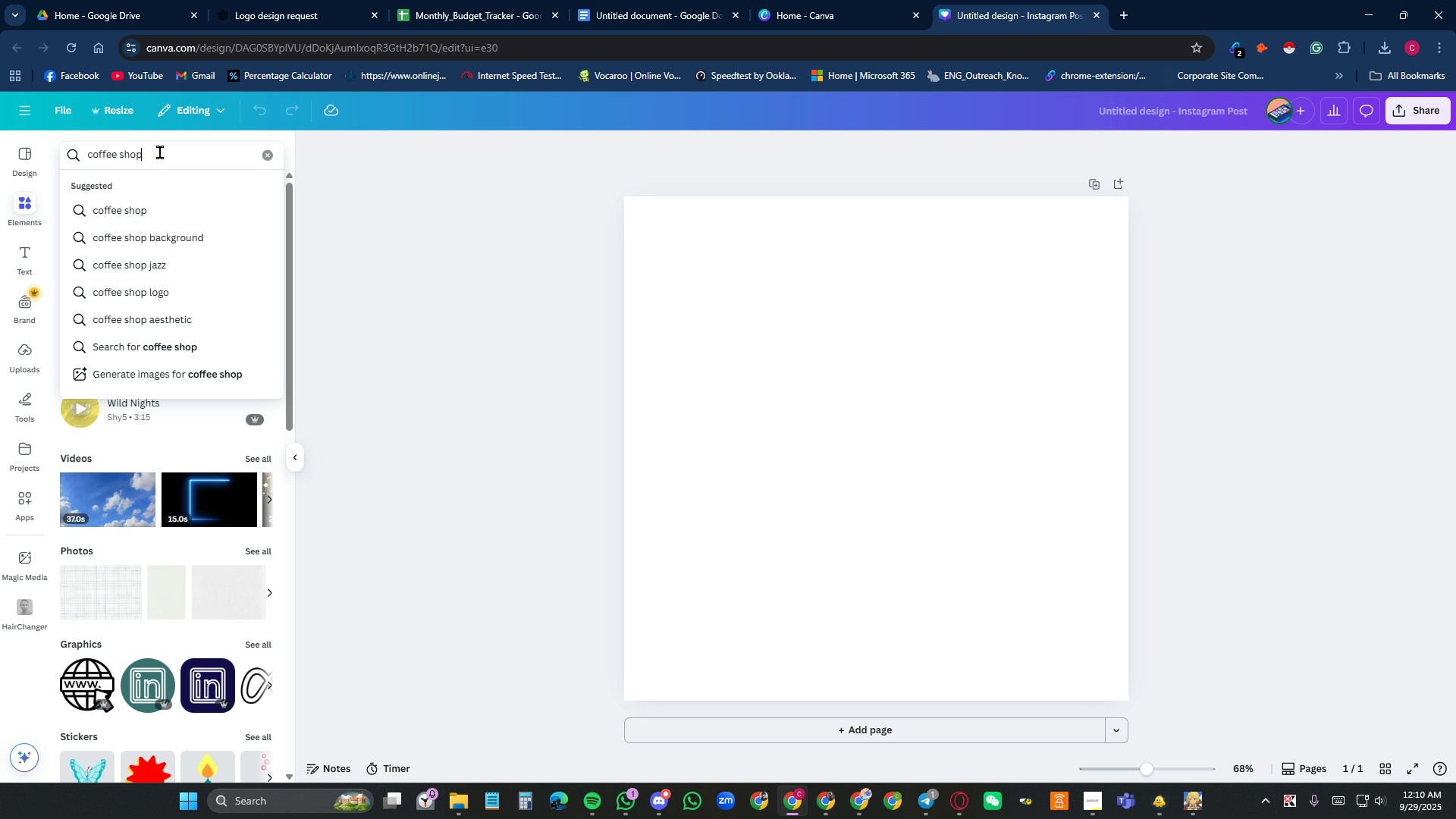 
key(Enter)
 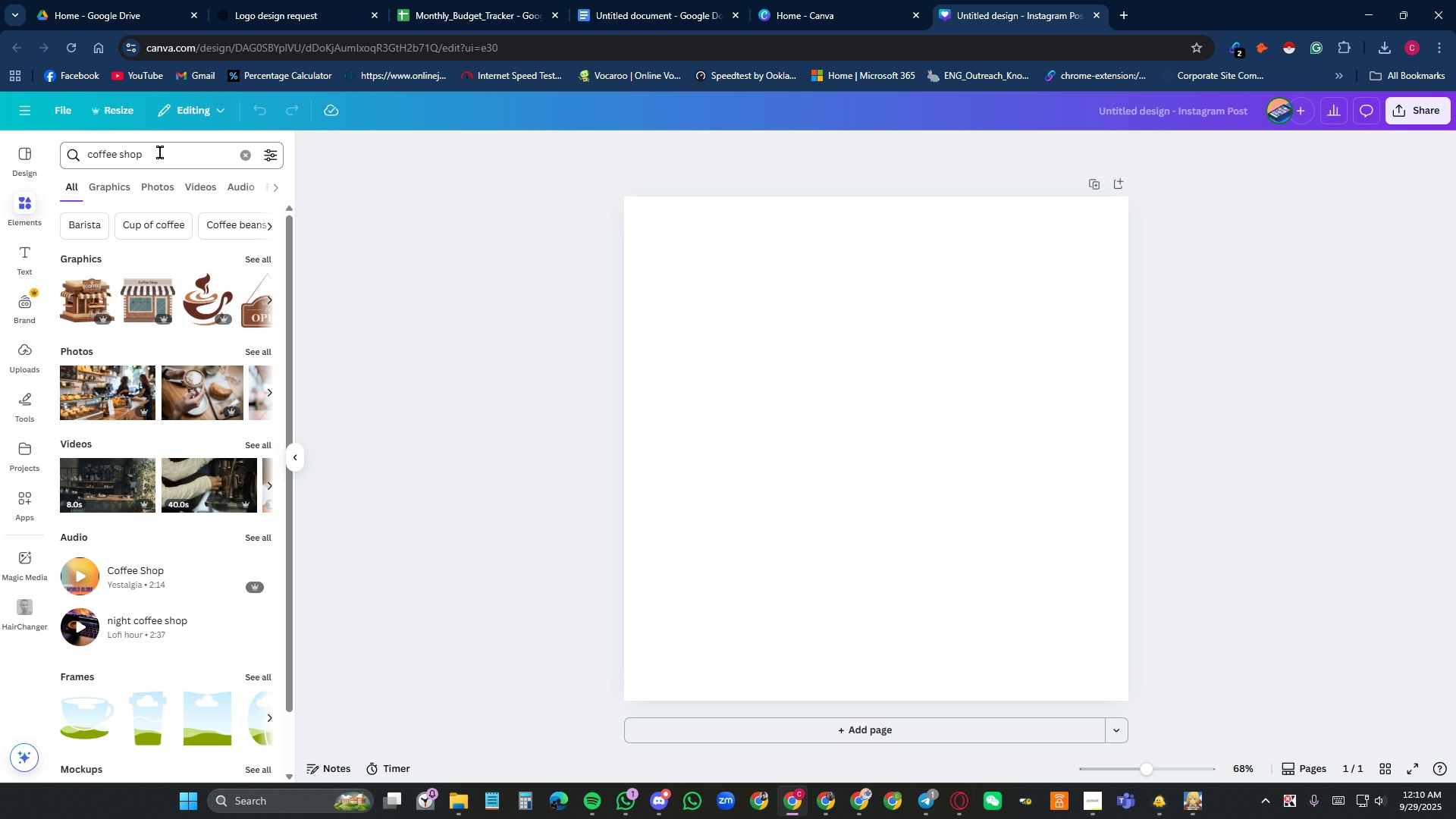 
scroll: coordinate [165, 424], scroll_direction: down, amount: 4.0
 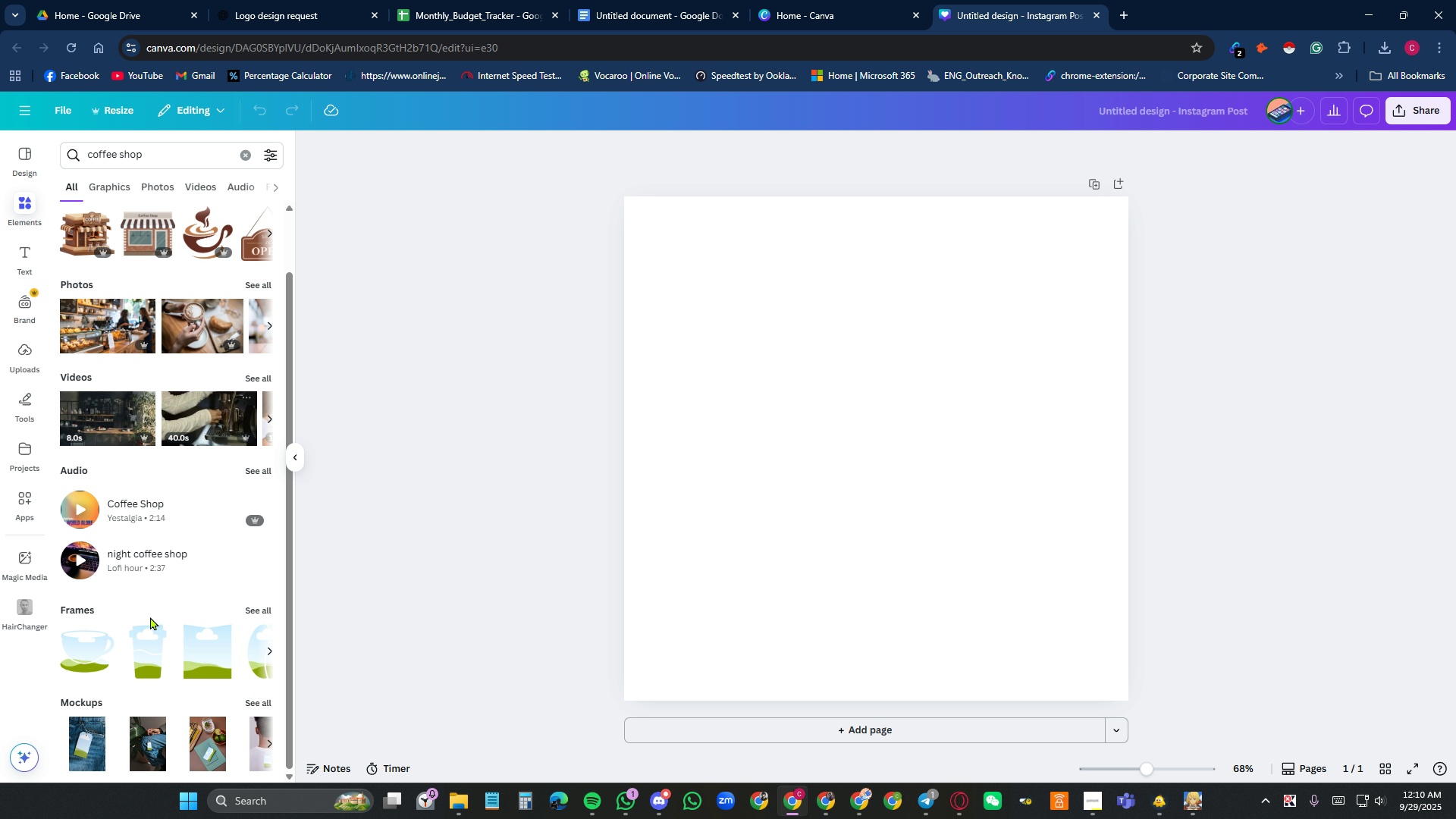 
scroll: coordinate [159, 573], scroll_direction: up, amount: 3.0
 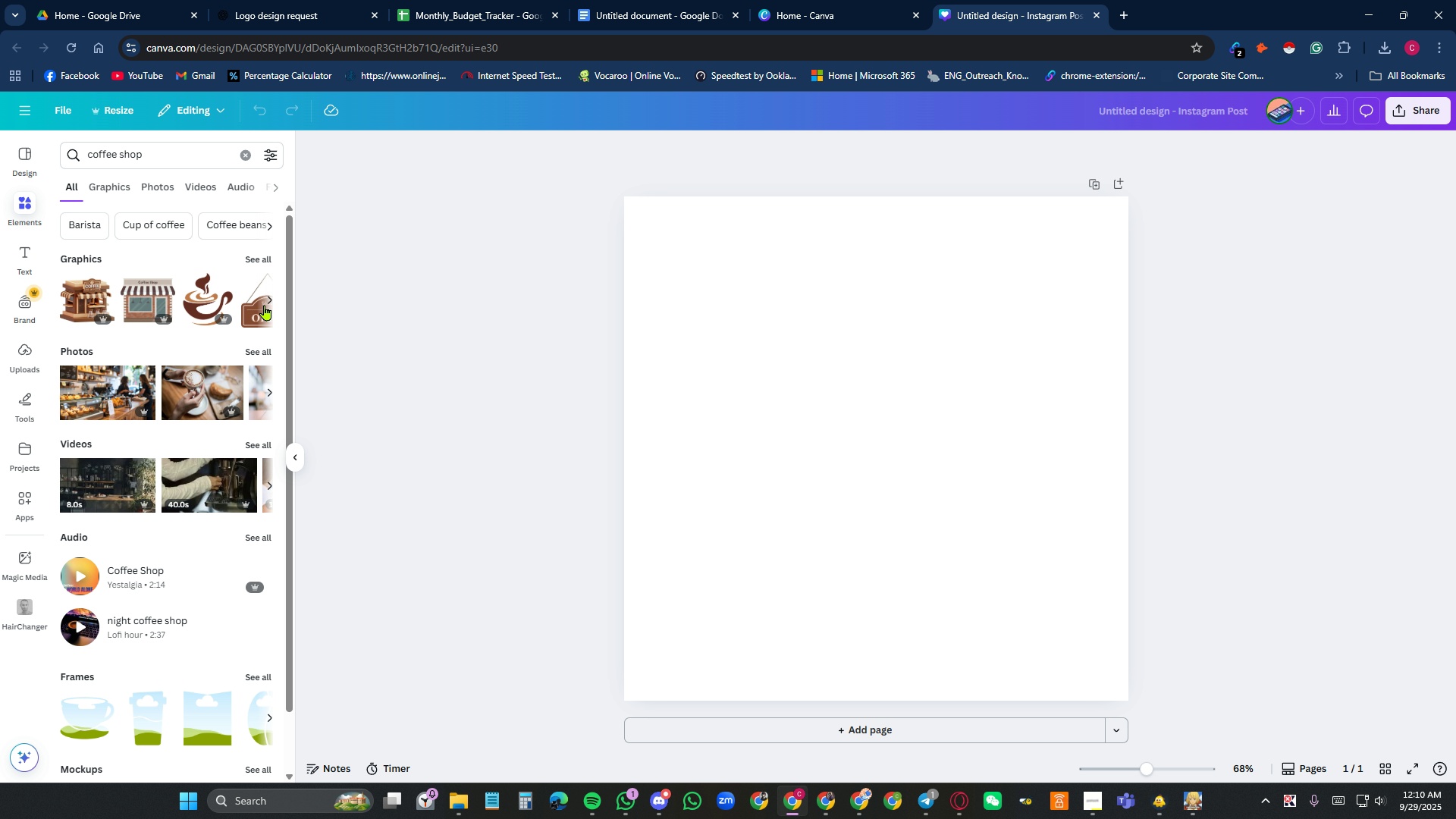 
left_click([271, 300])
 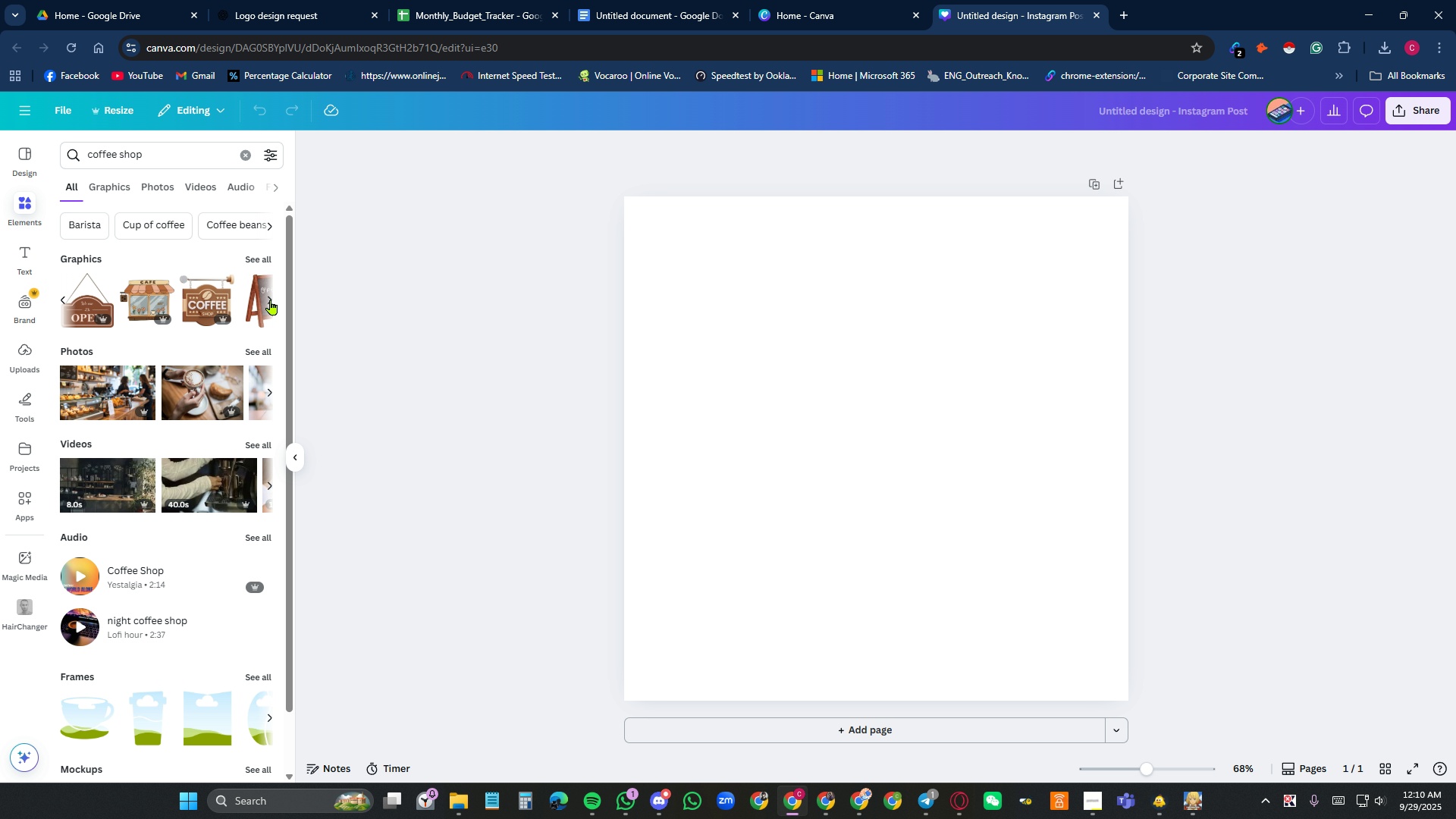 
left_click([271, 300])
 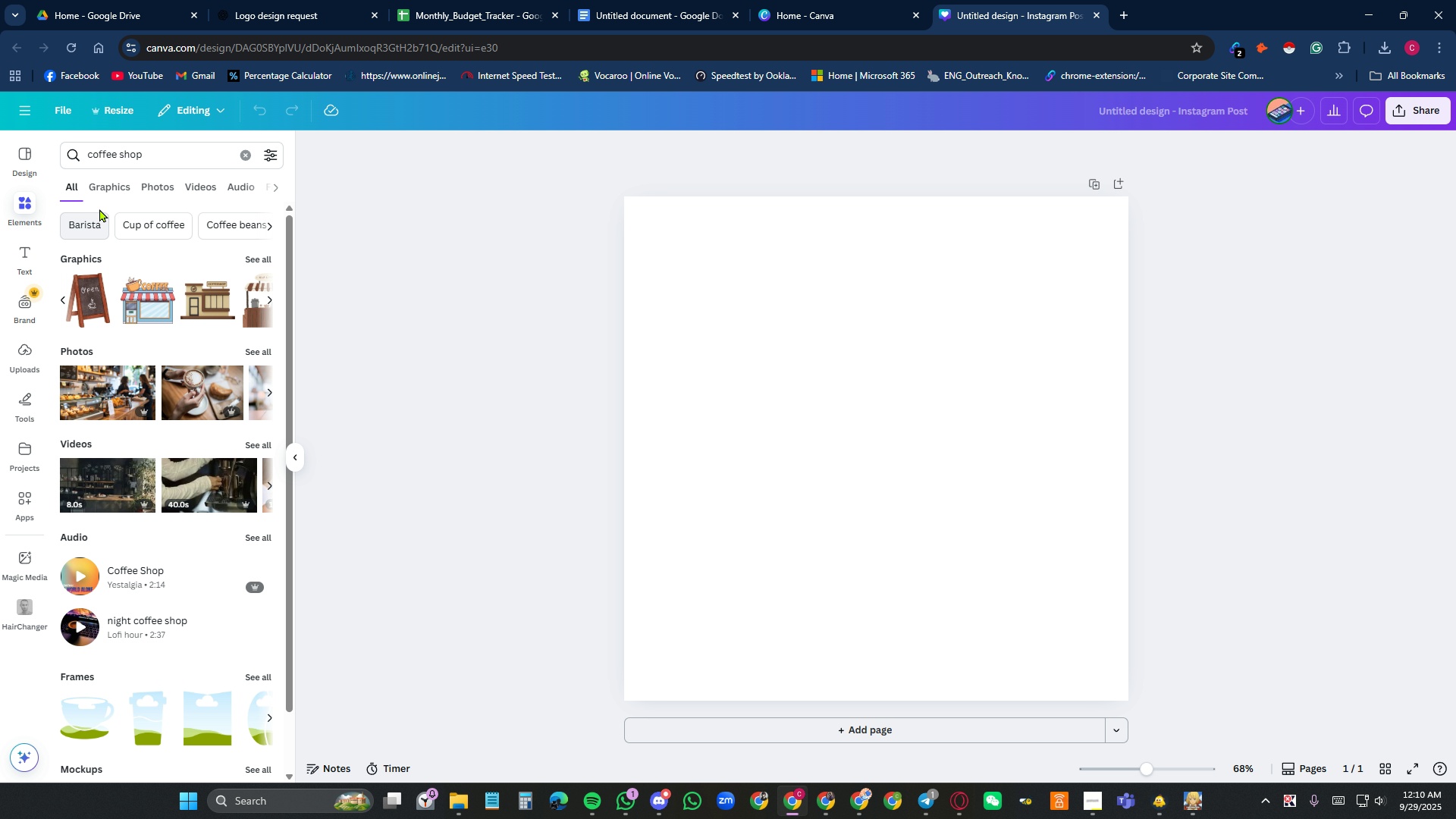 
left_click([155, 185])
 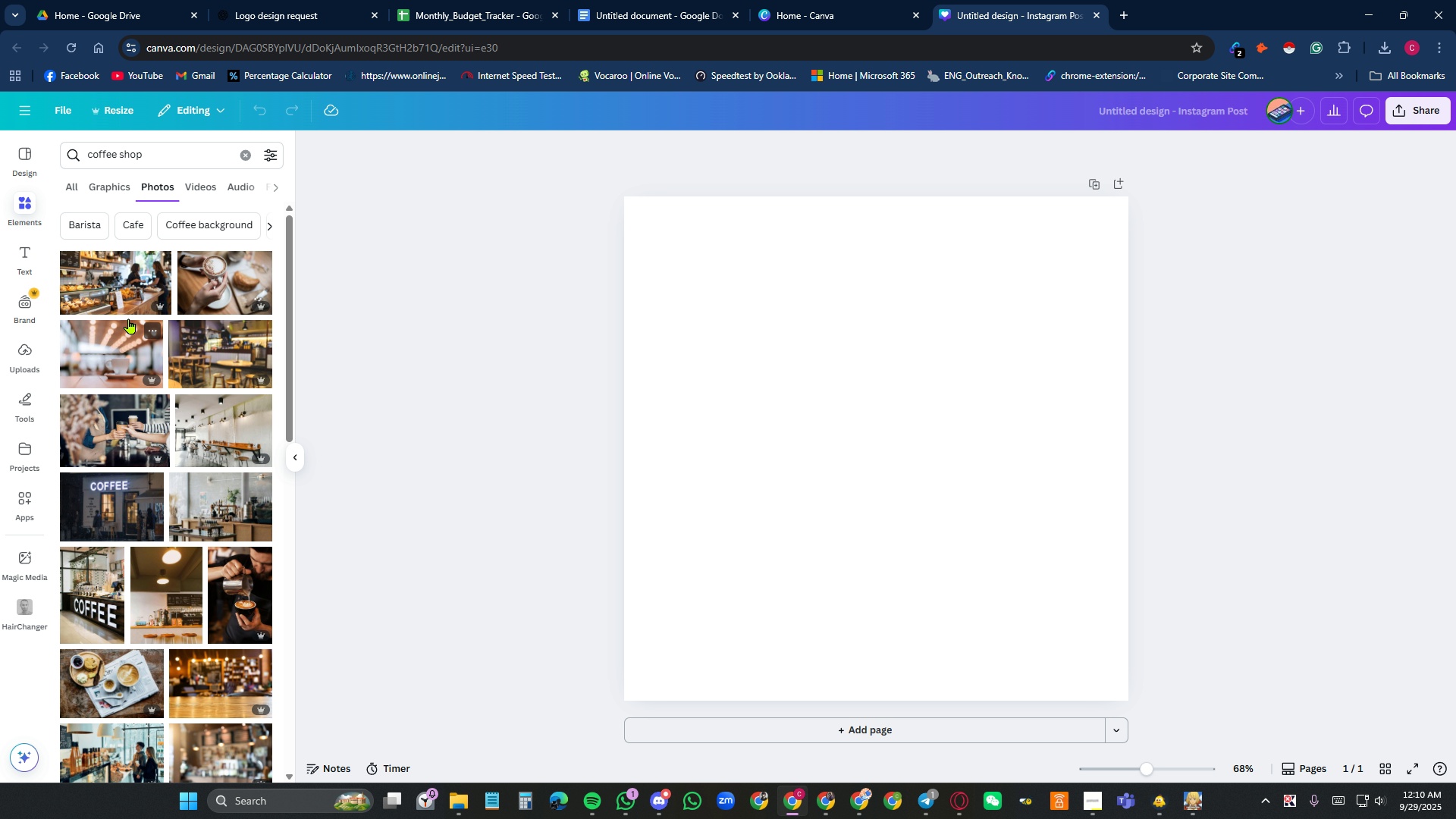 
wait(6.26)
 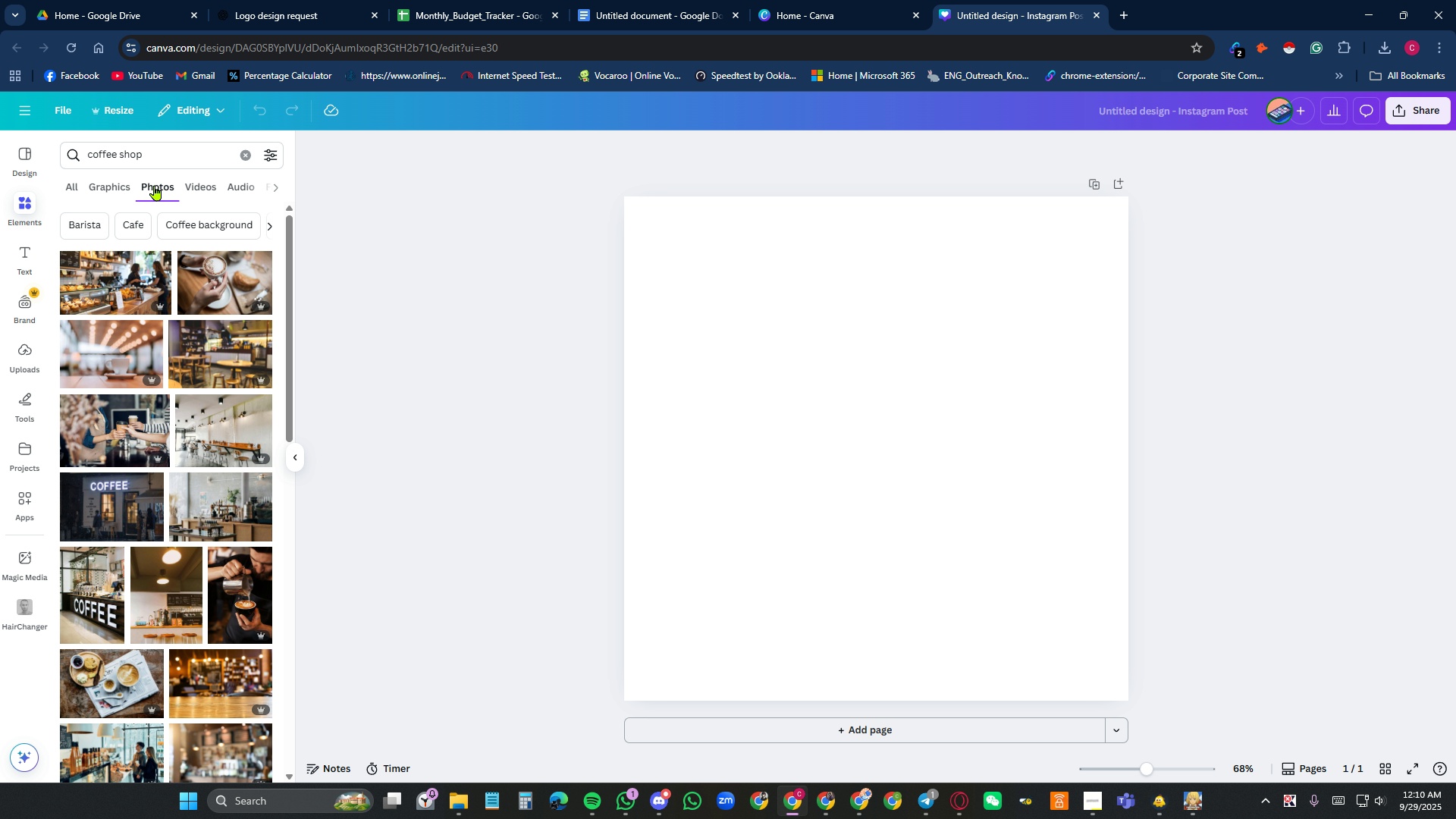 
scroll: coordinate [163, 401], scroll_direction: down, amount: 4.0
 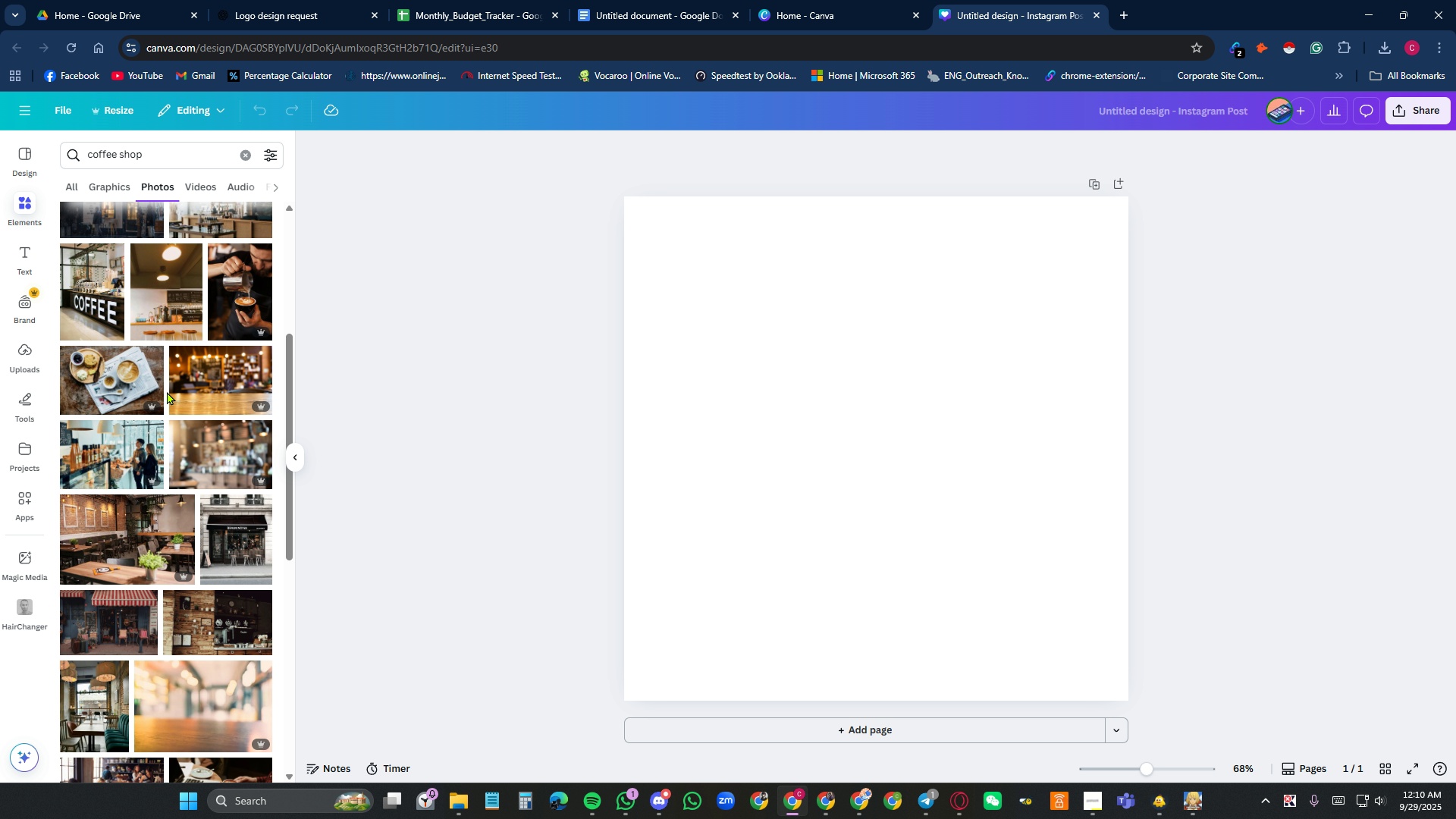 
scroll: coordinate [168, 391], scroll_direction: up, amount: 3.0
 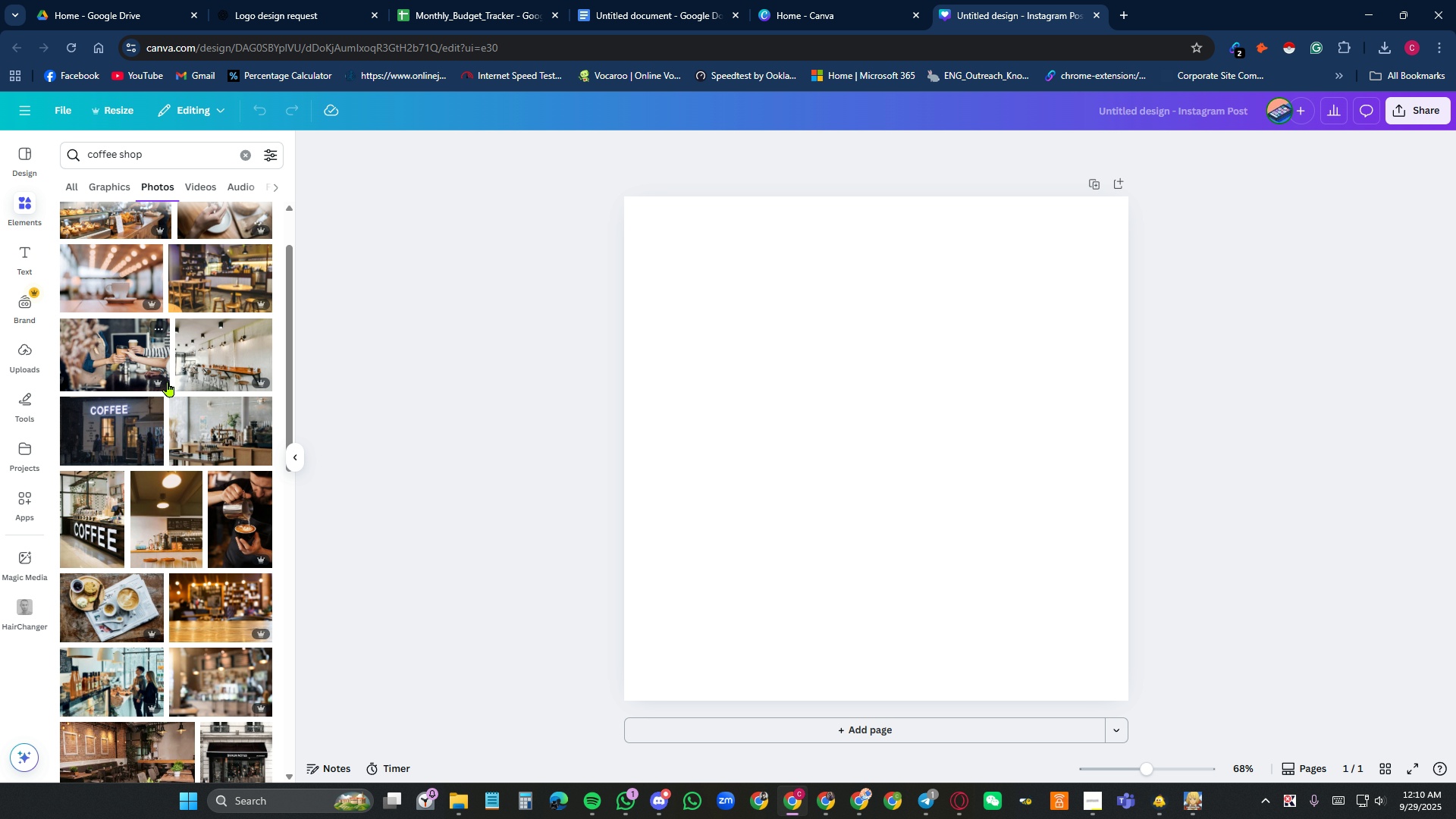 
scroll: coordinate [168, 381], scroll_direction: down, amount: 3.0
 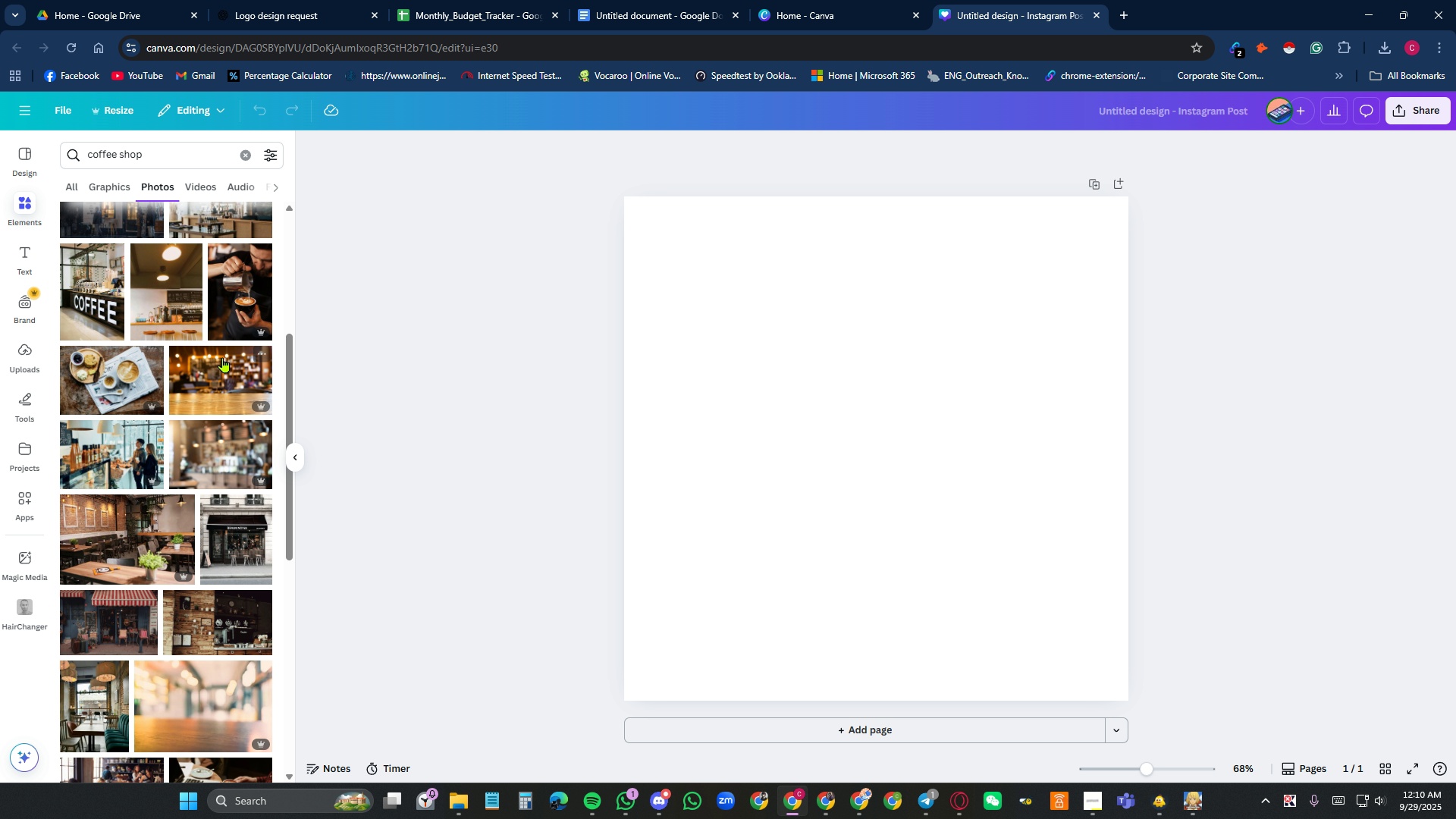 
left_click([226, 287])
 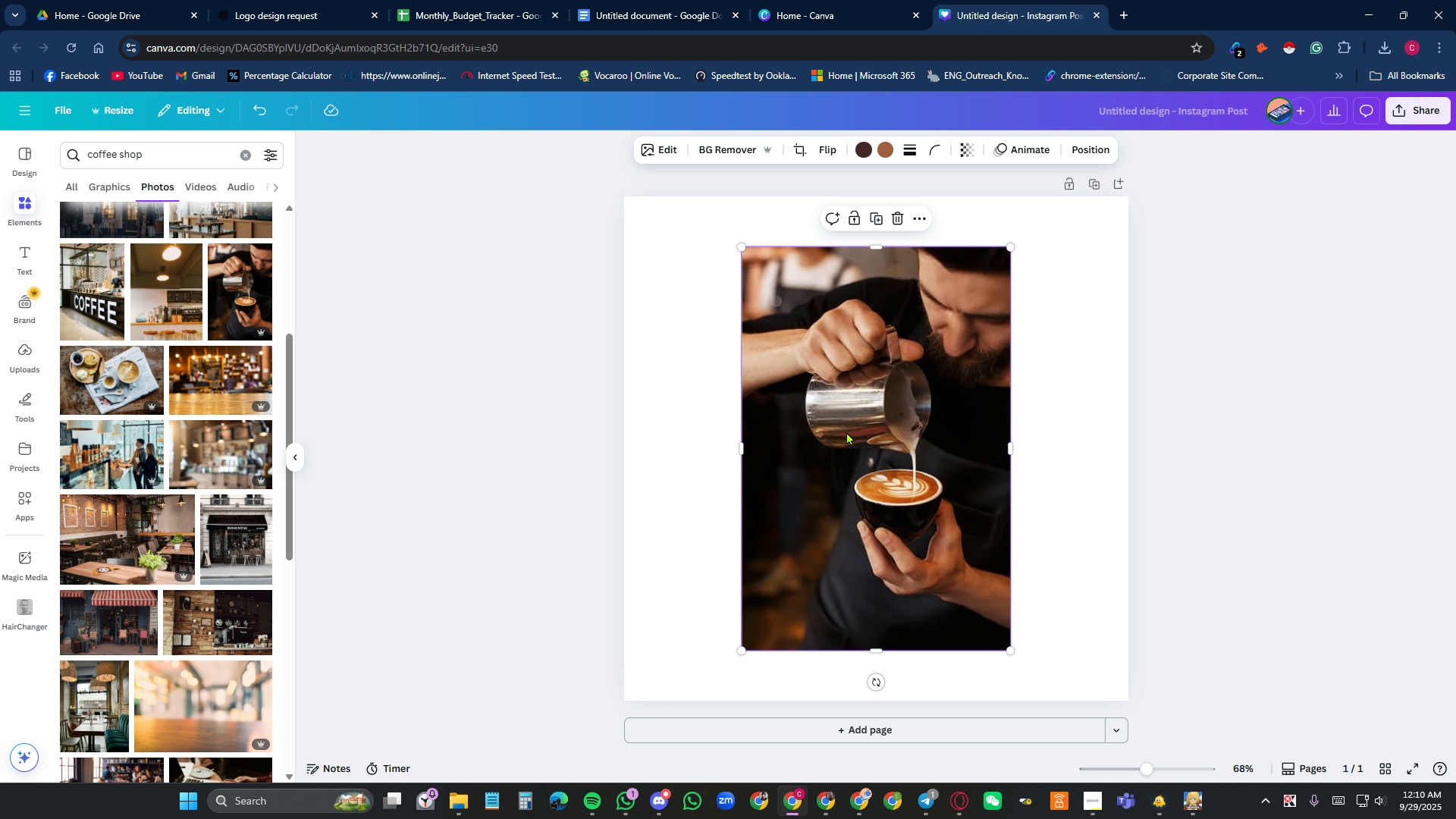 
right_click([850, 432])
 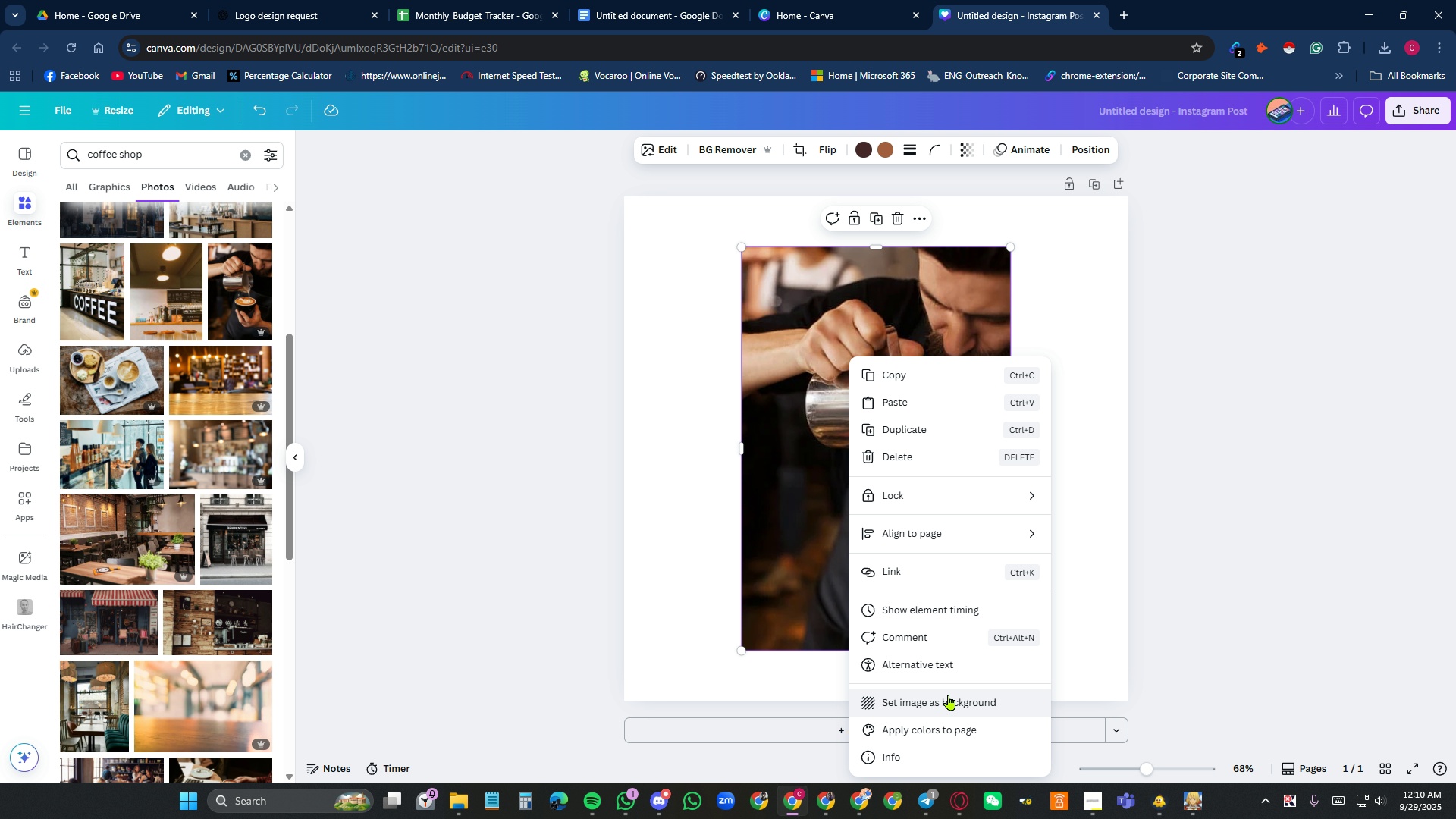 
left_click([949, 695])
 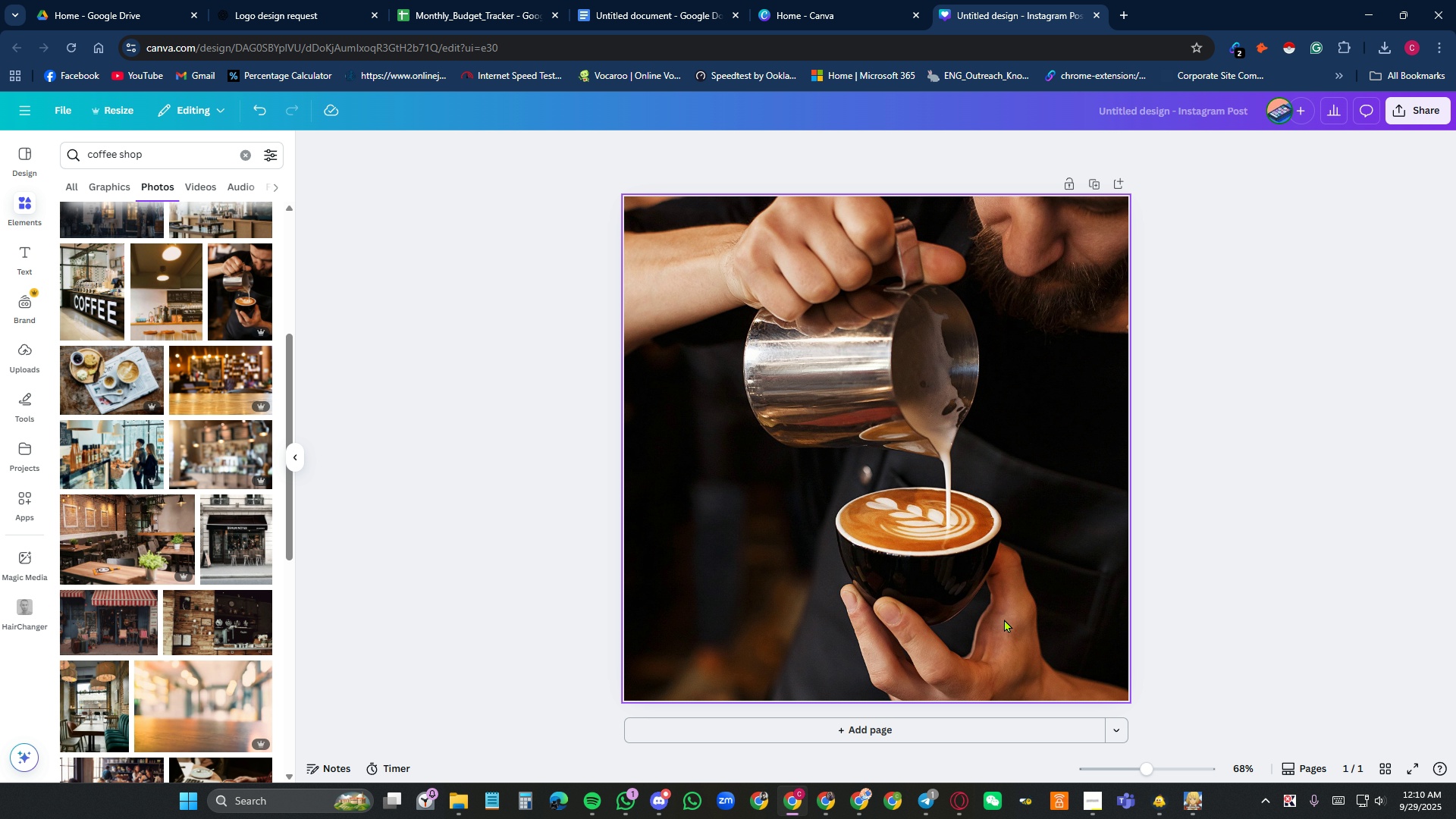 
left_click([1008, 607])
 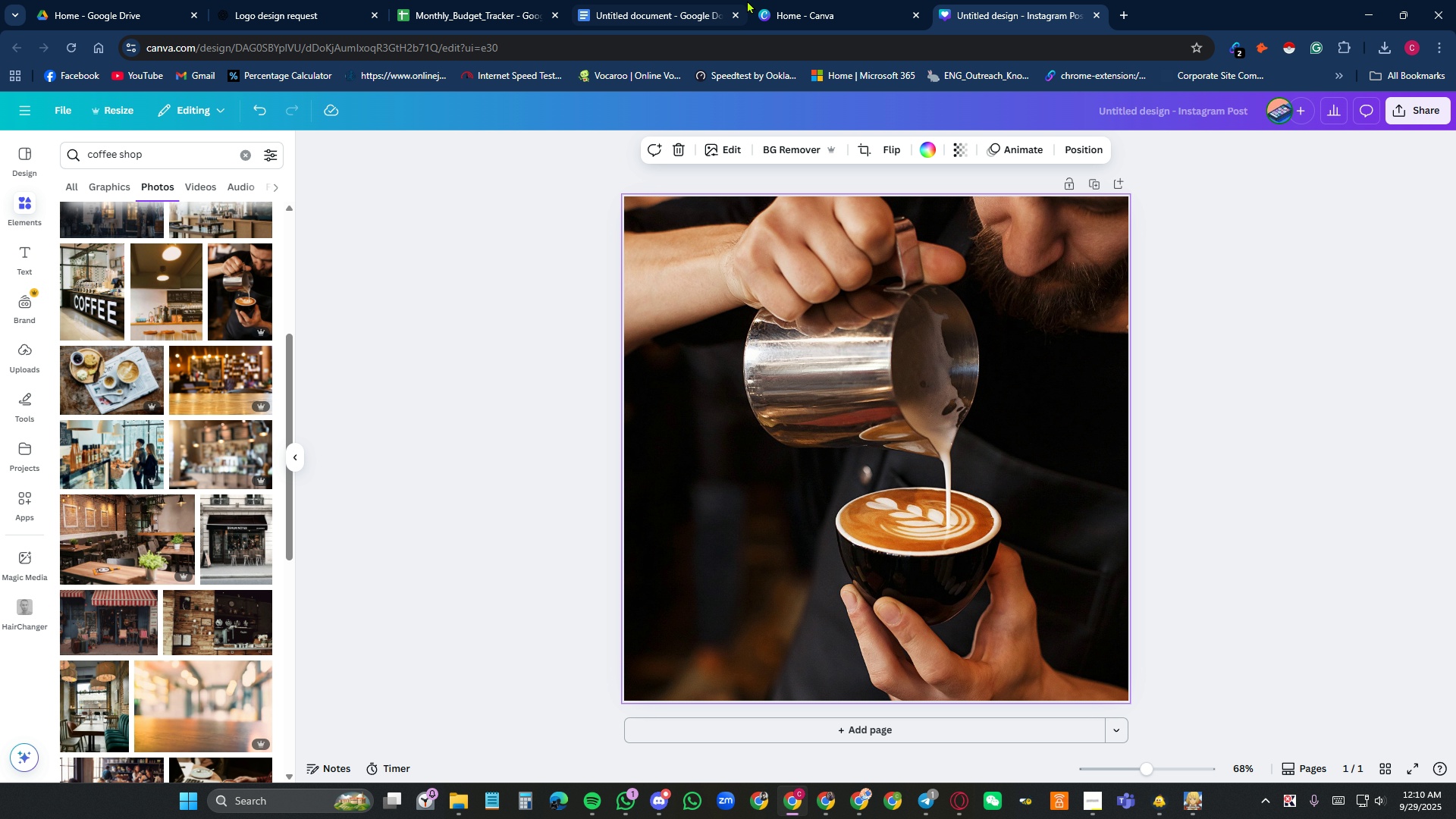 
left_click([845, 5])
 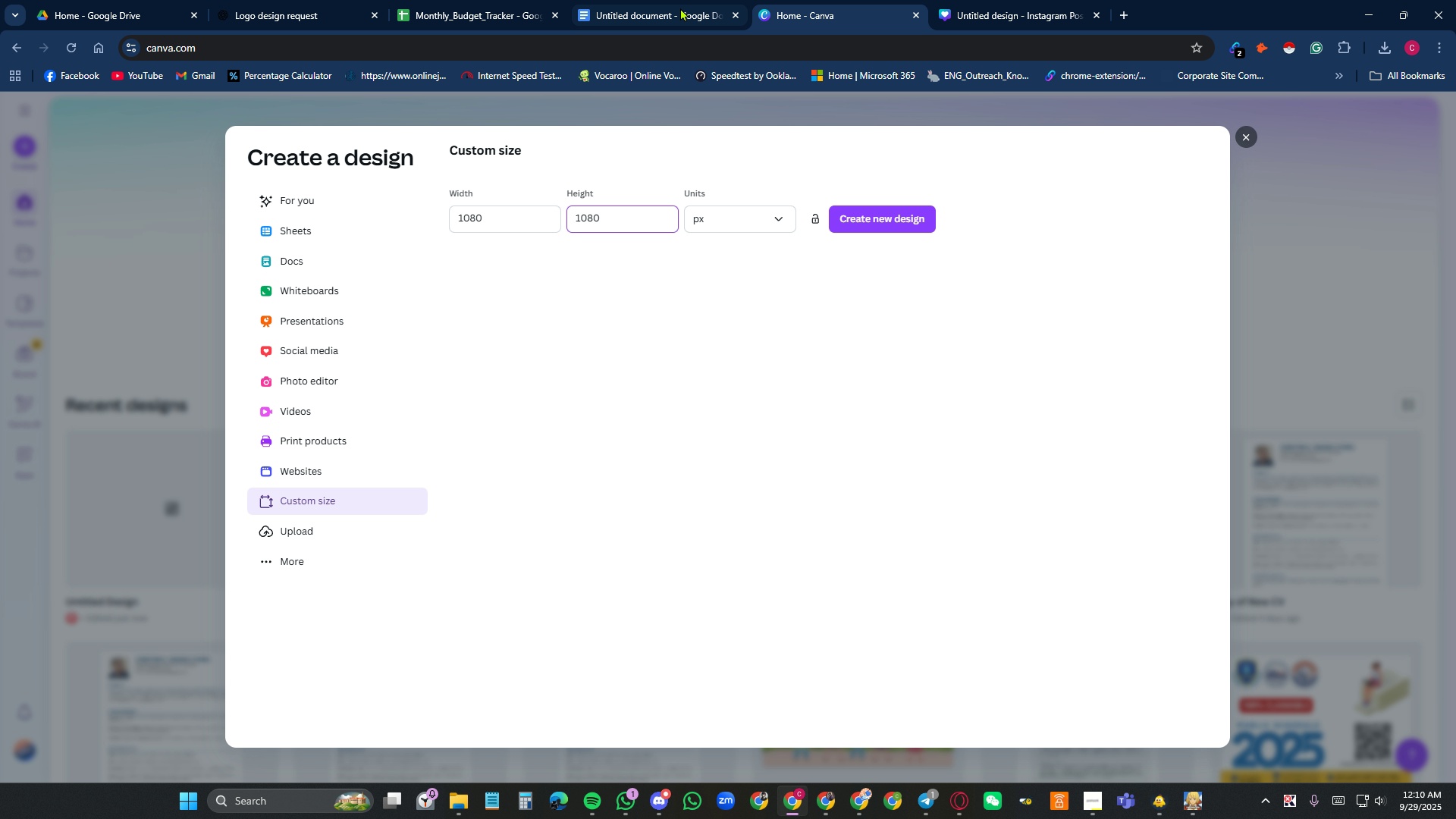 
left_click([678, 8])
 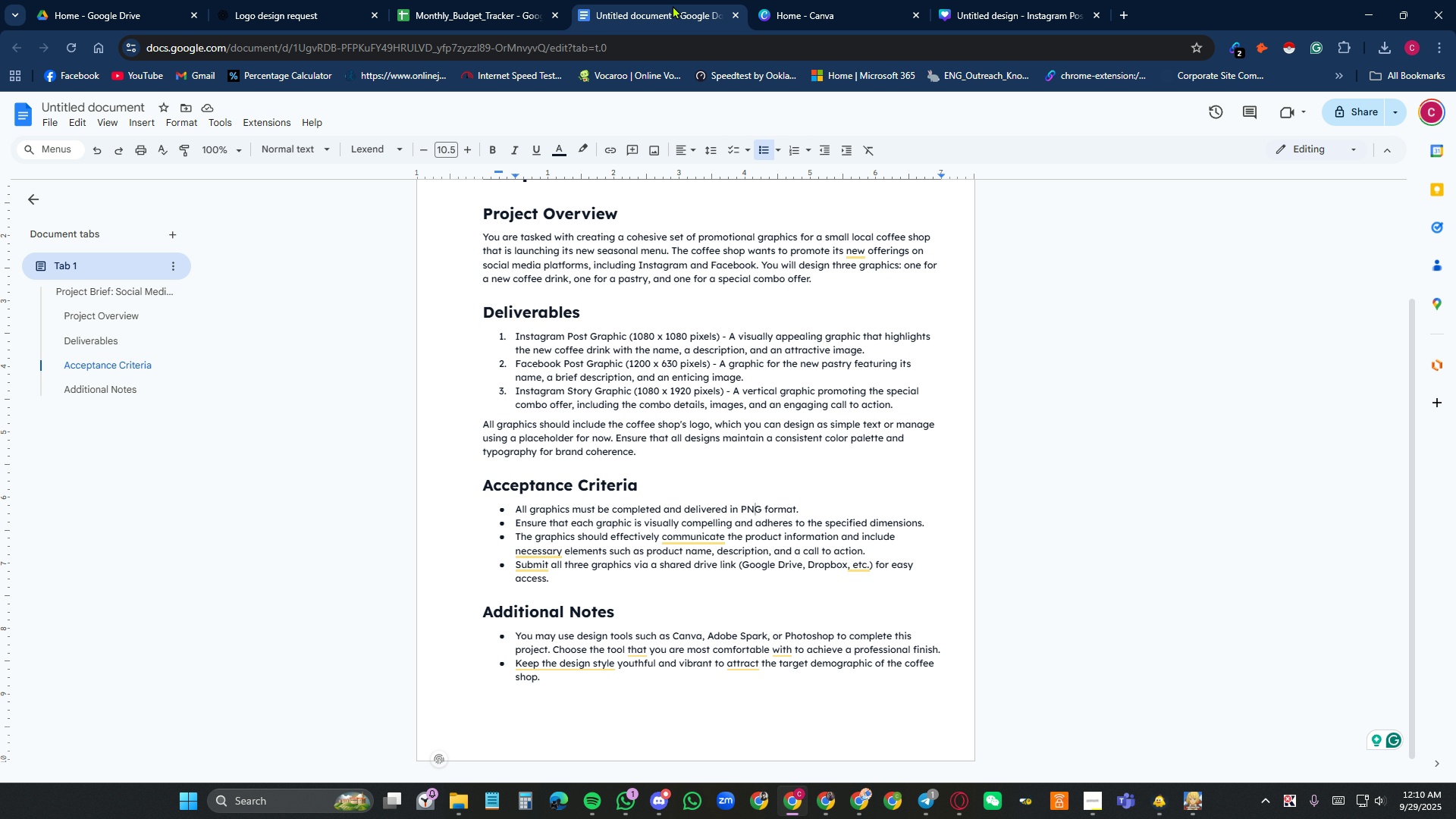 
wait(12.87)
 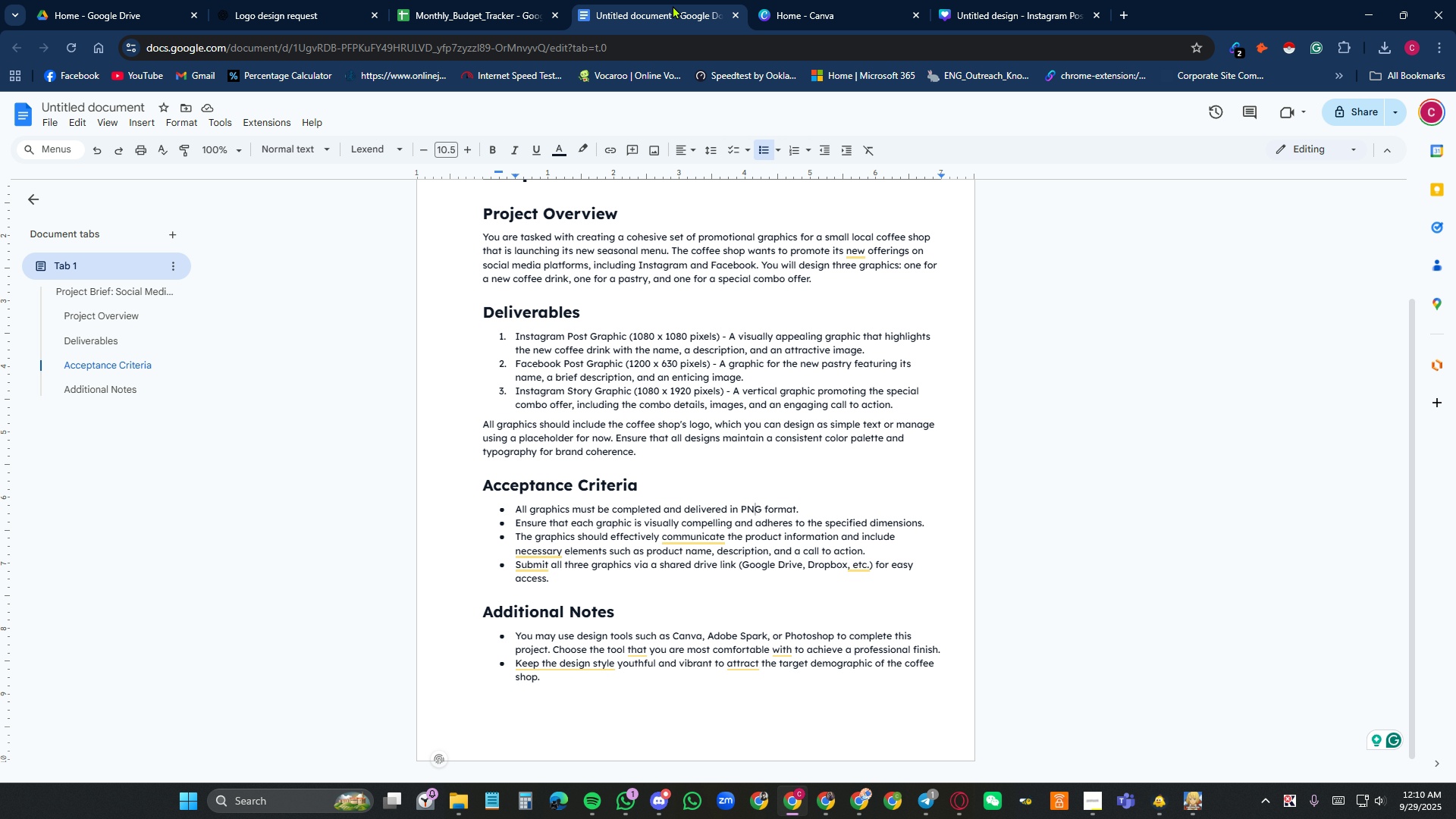 
scroll: coordinate [683, 435], scroll_direction: down, amount: 1.0
 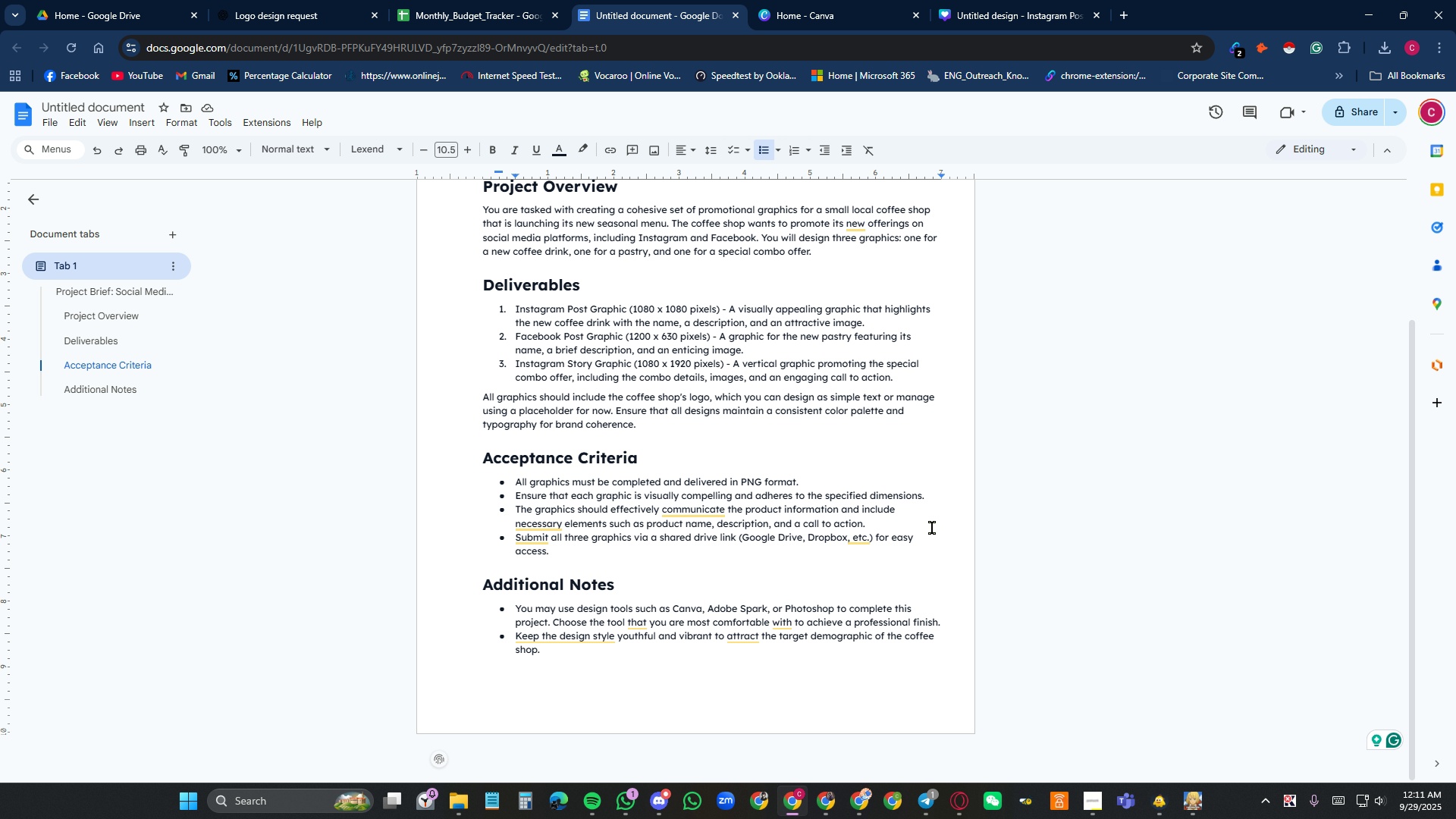 
wait(7.83)
 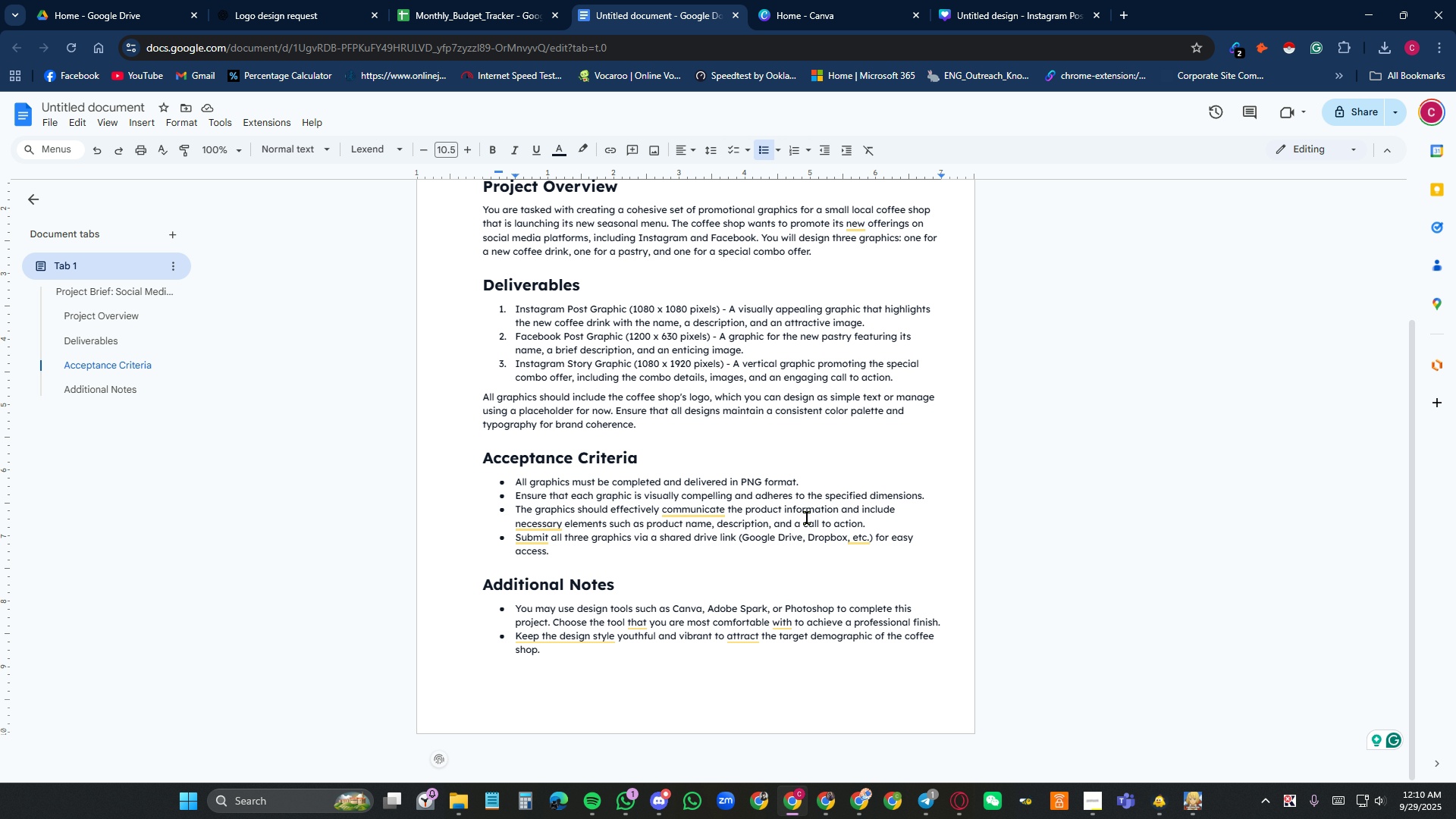 
scroll: coordinate [698, 382], scroll_direction: down, amount: 2.0
 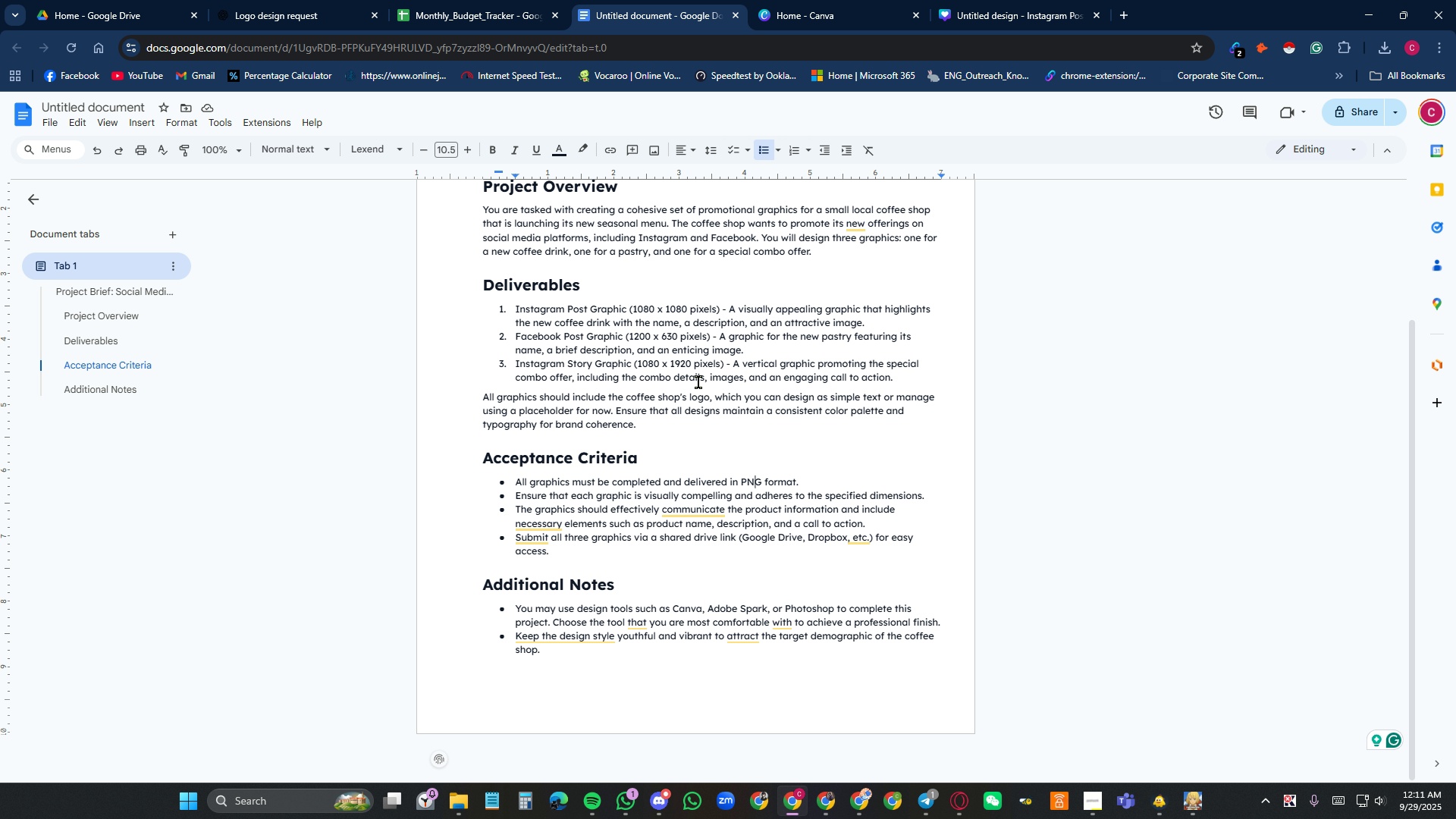 
scroll: coordinate [698, 382], scroll_direction: up, amount: 2.0
 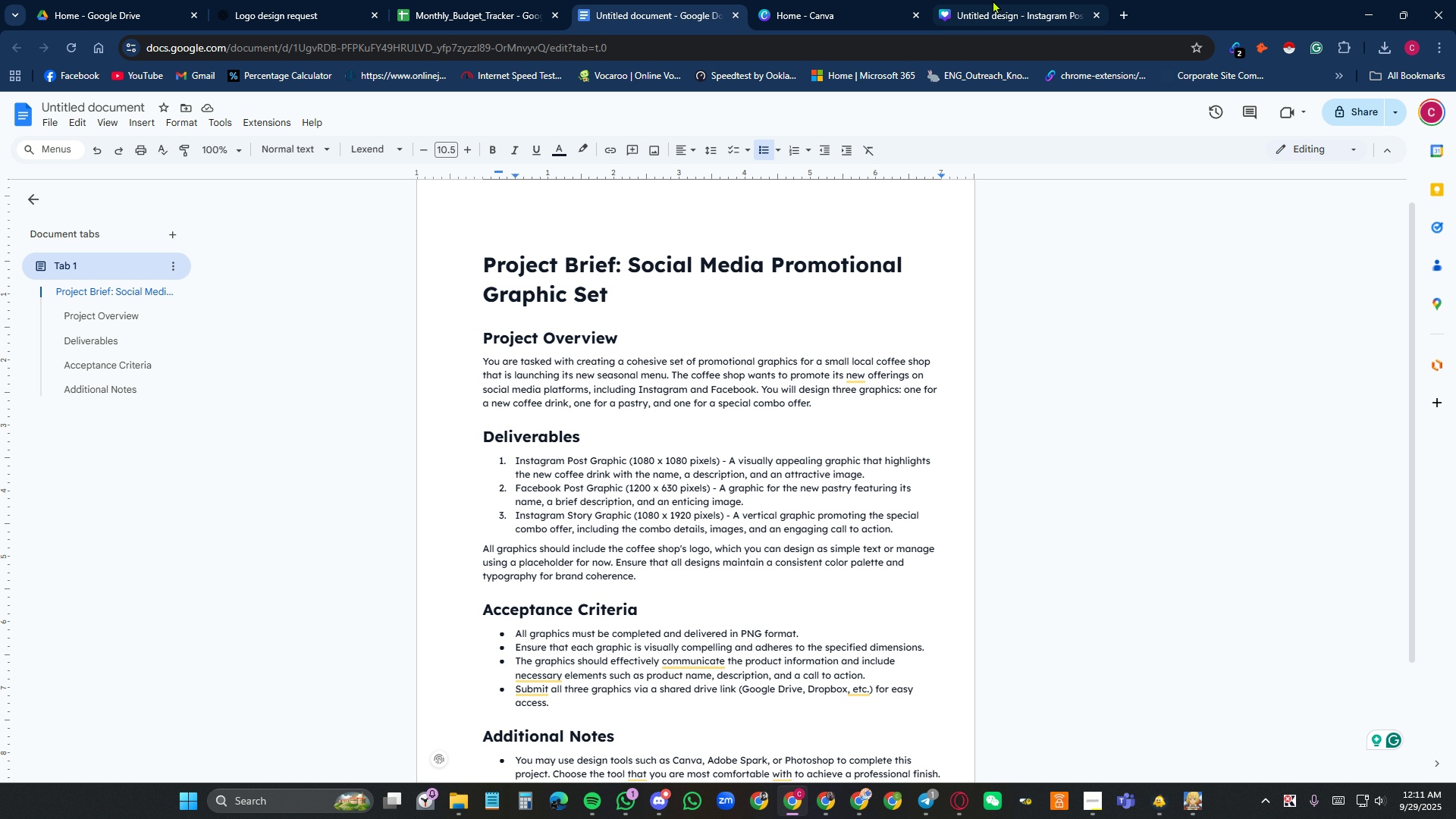 
left_click([993, 0])
 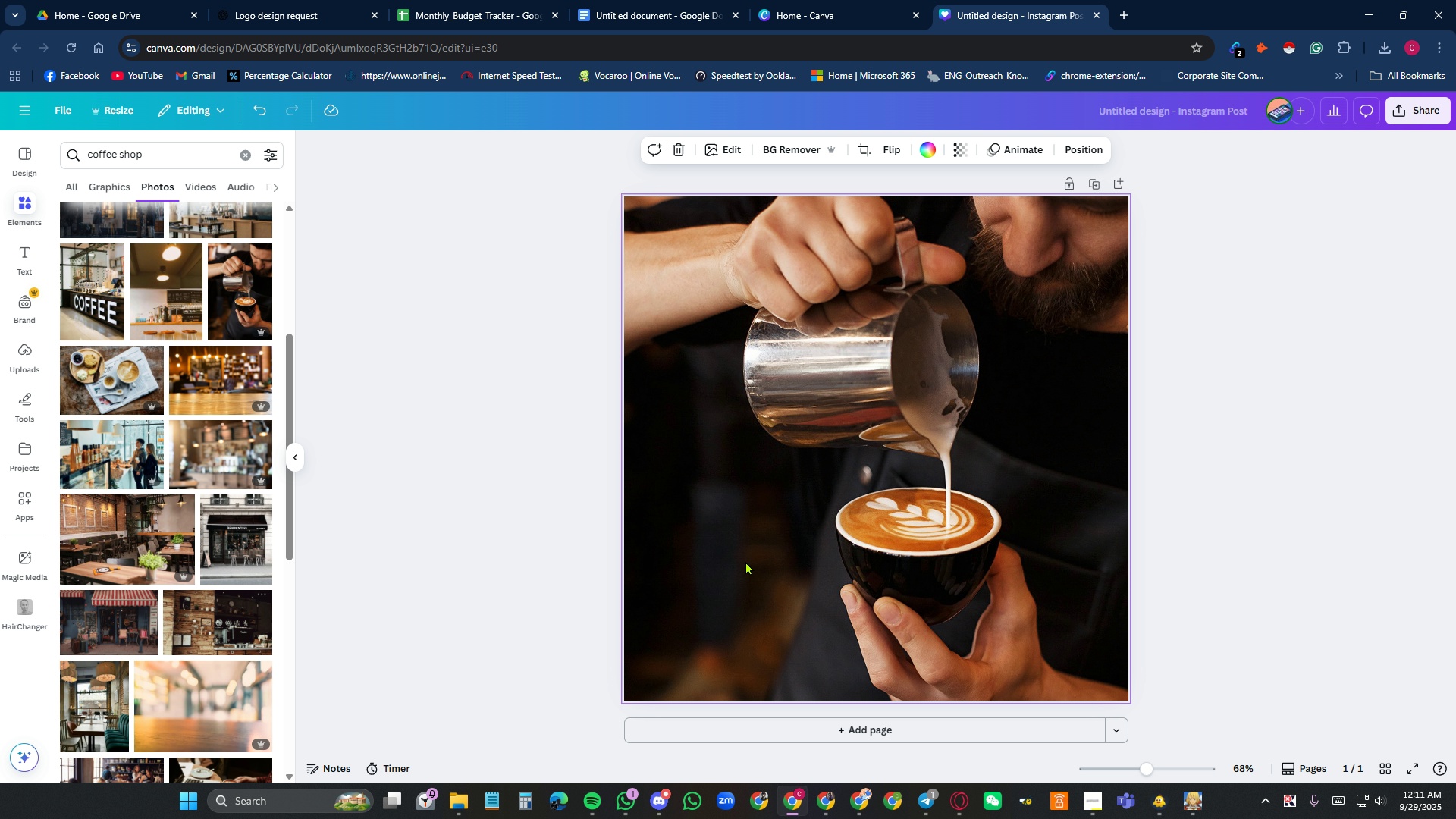 
left_click([943, 491])
 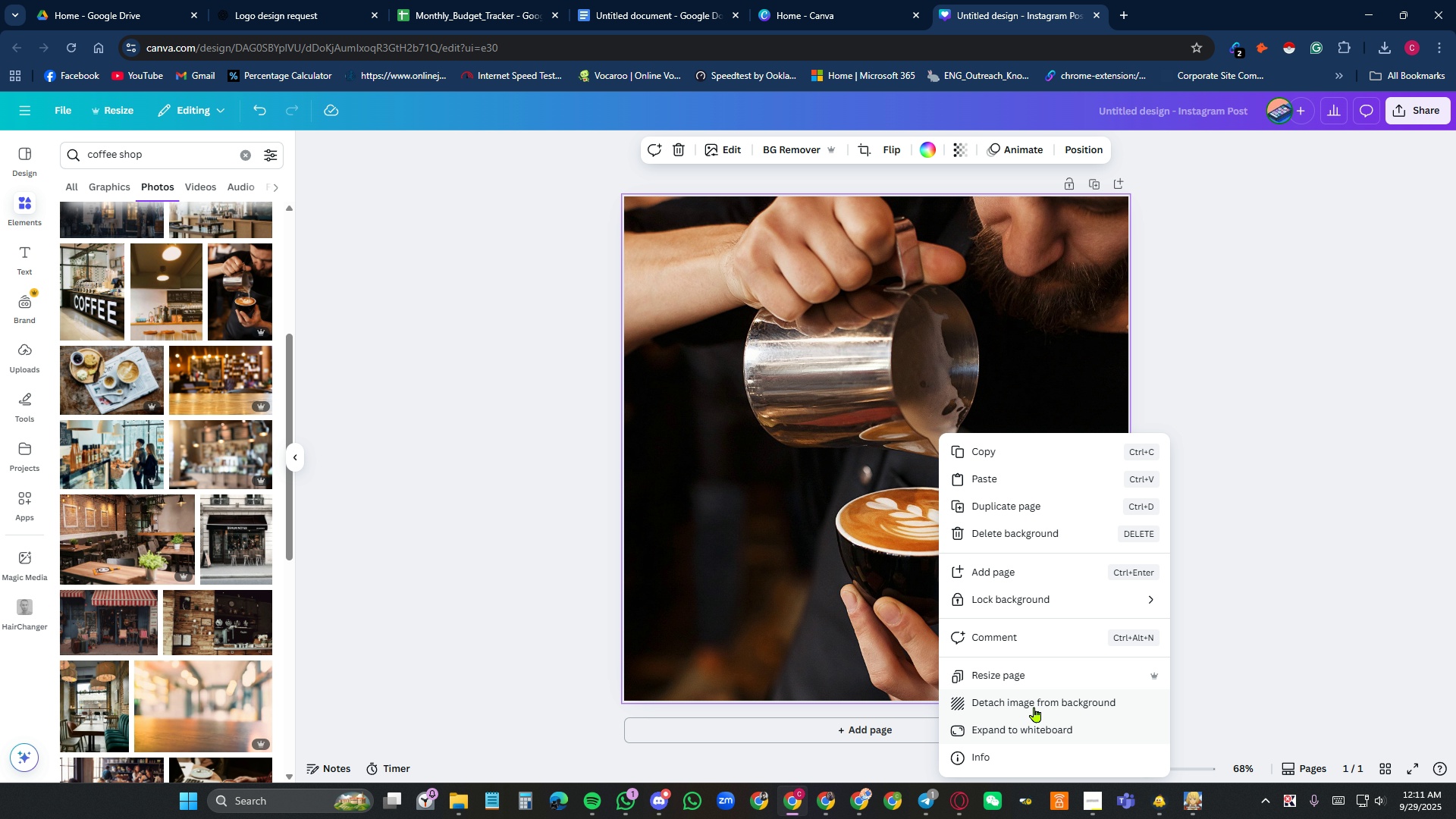 
left_click([1034, 704])
 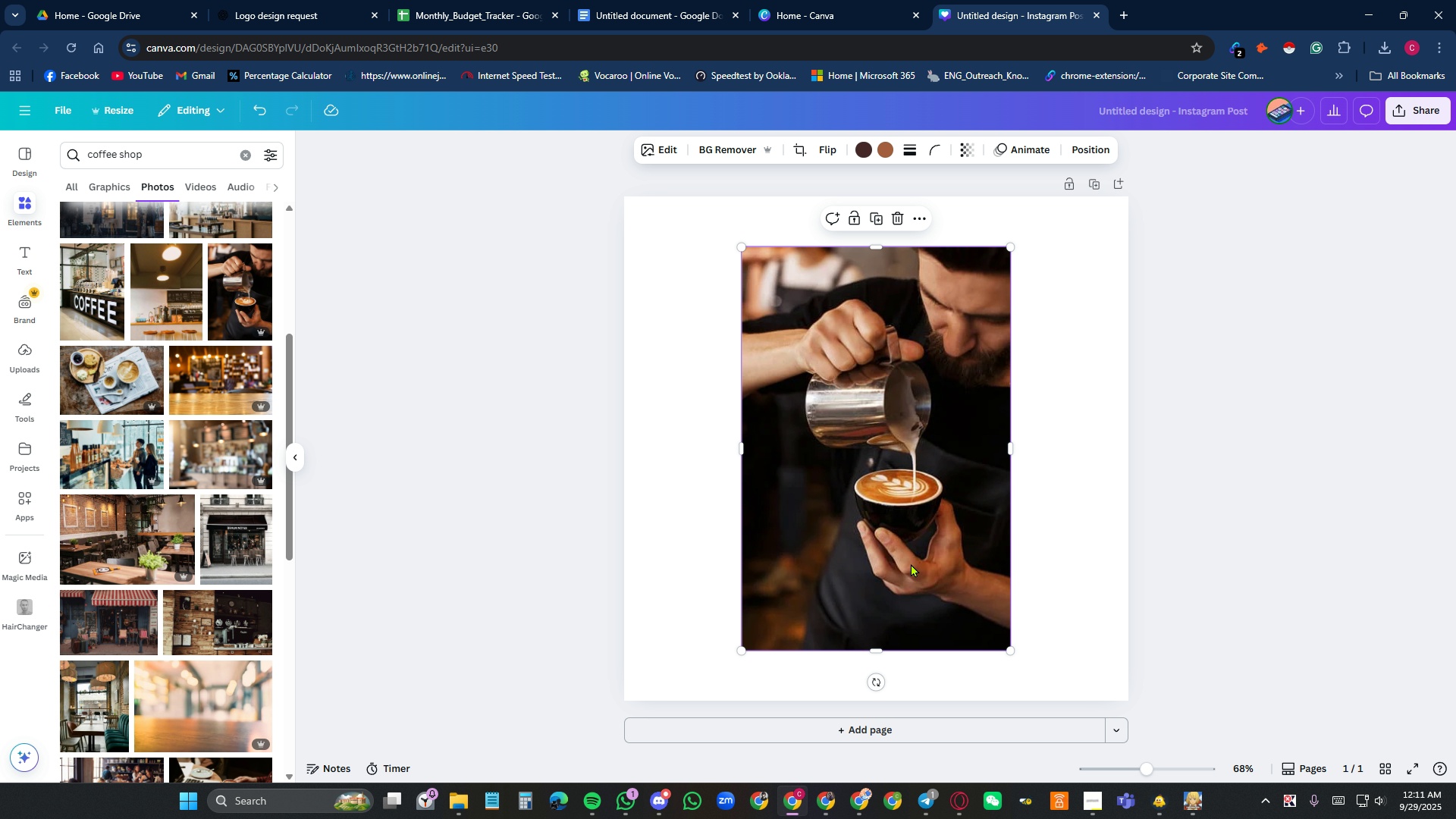 
left_click([943, 596])
 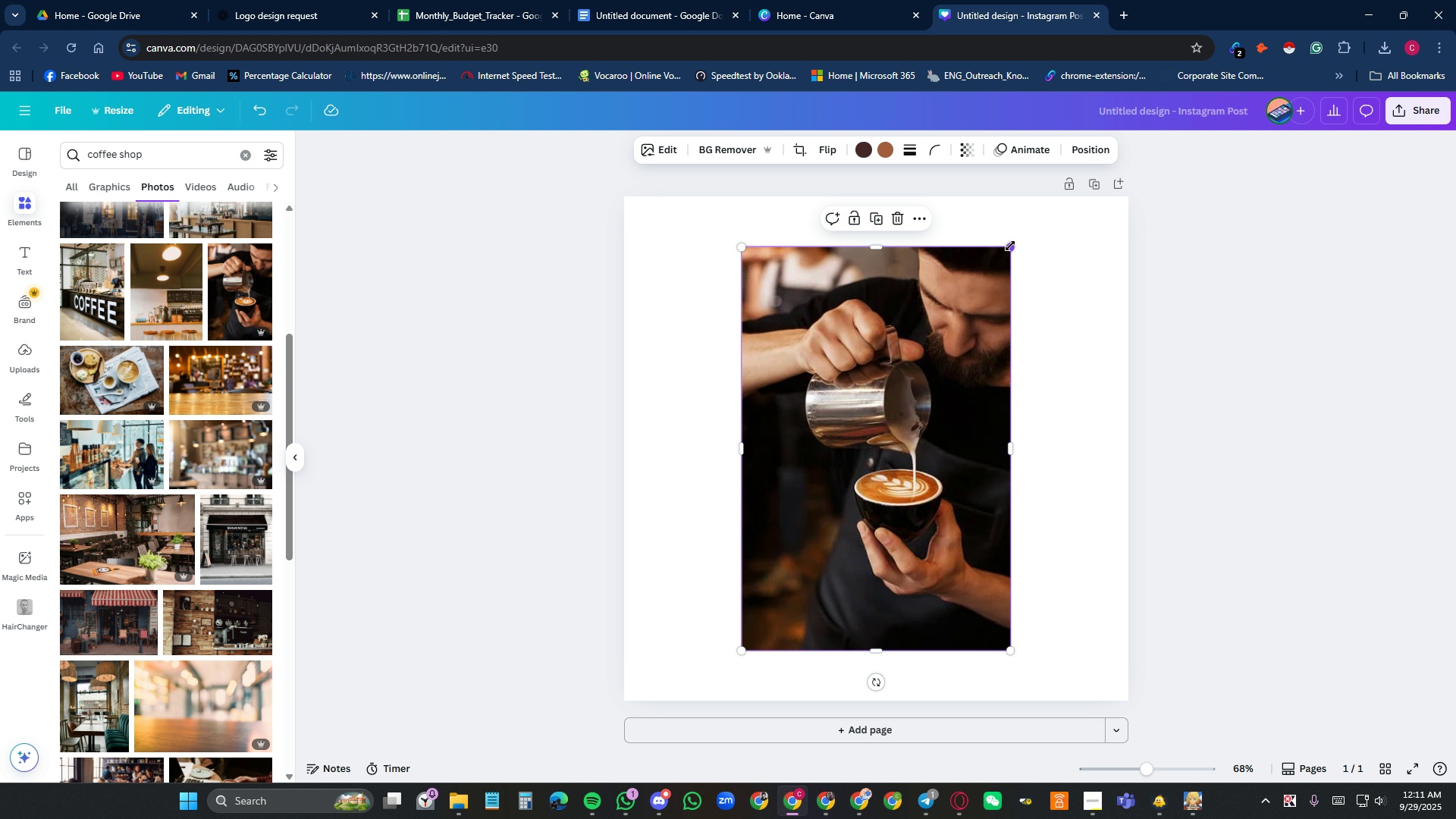 
left_click_drag(start_coordinate=[1010, 245], to_coordinate=[924, 330])
 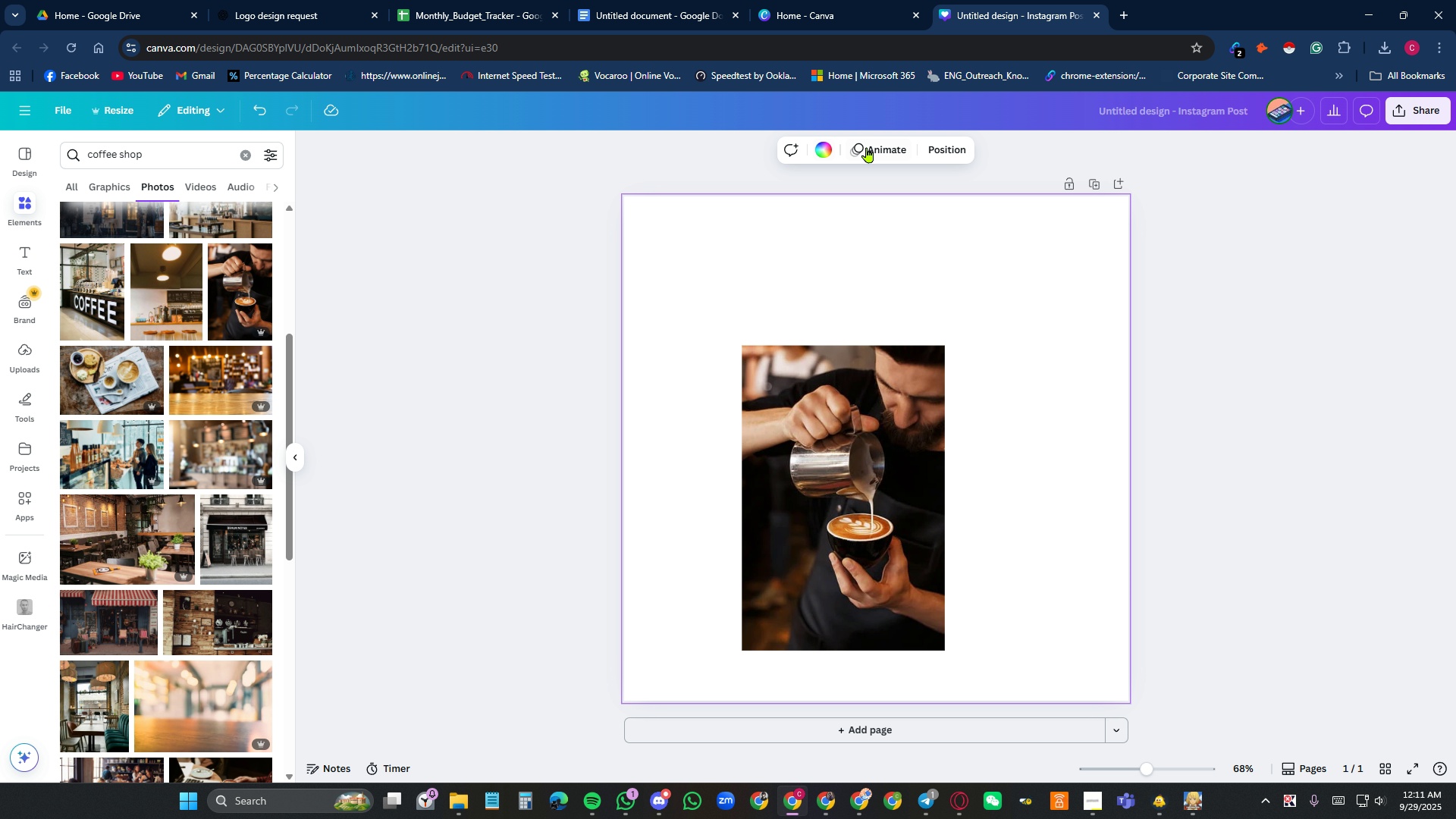 
left_click([829, 152])
 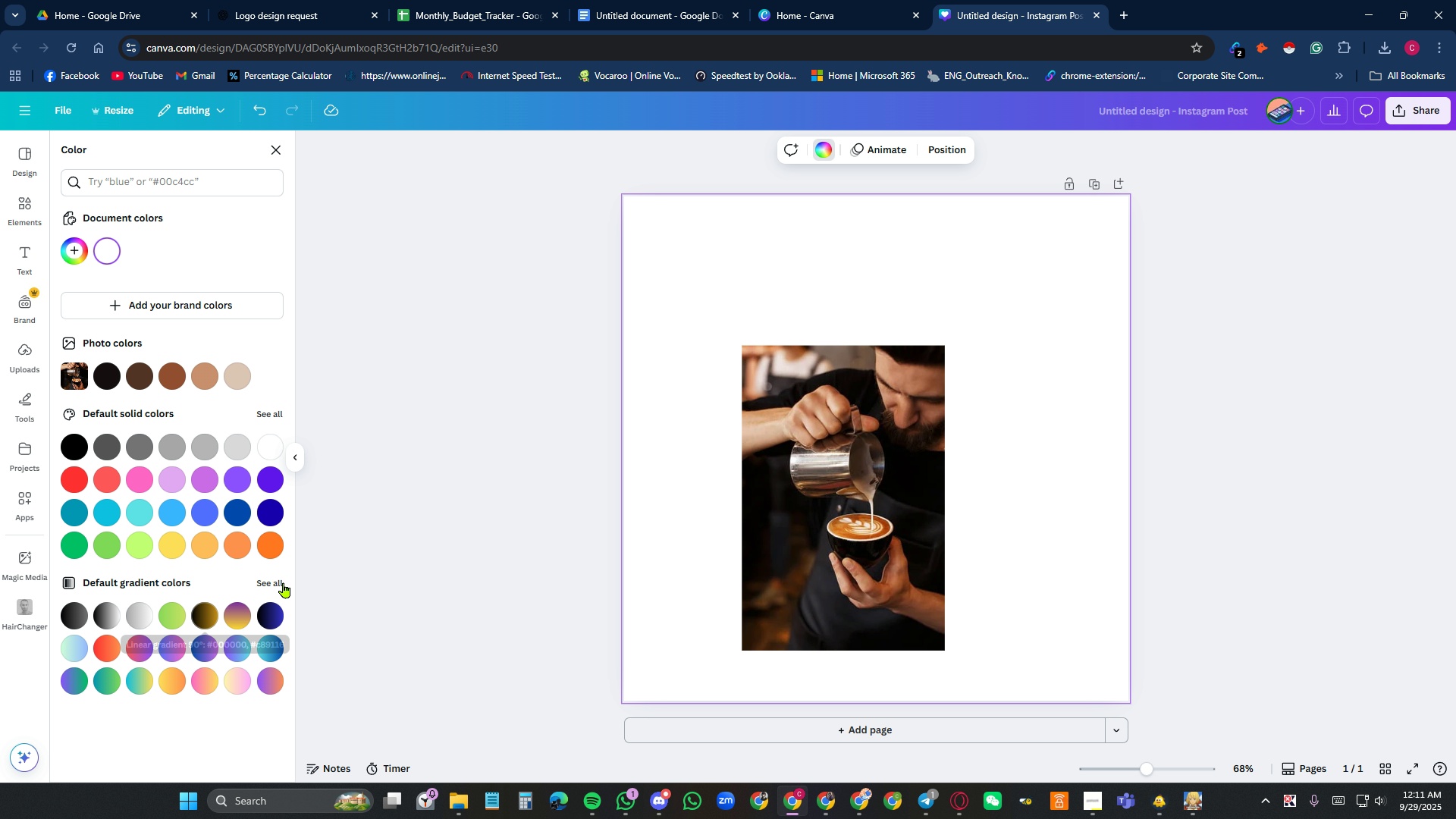 
left_click([281, 580])
 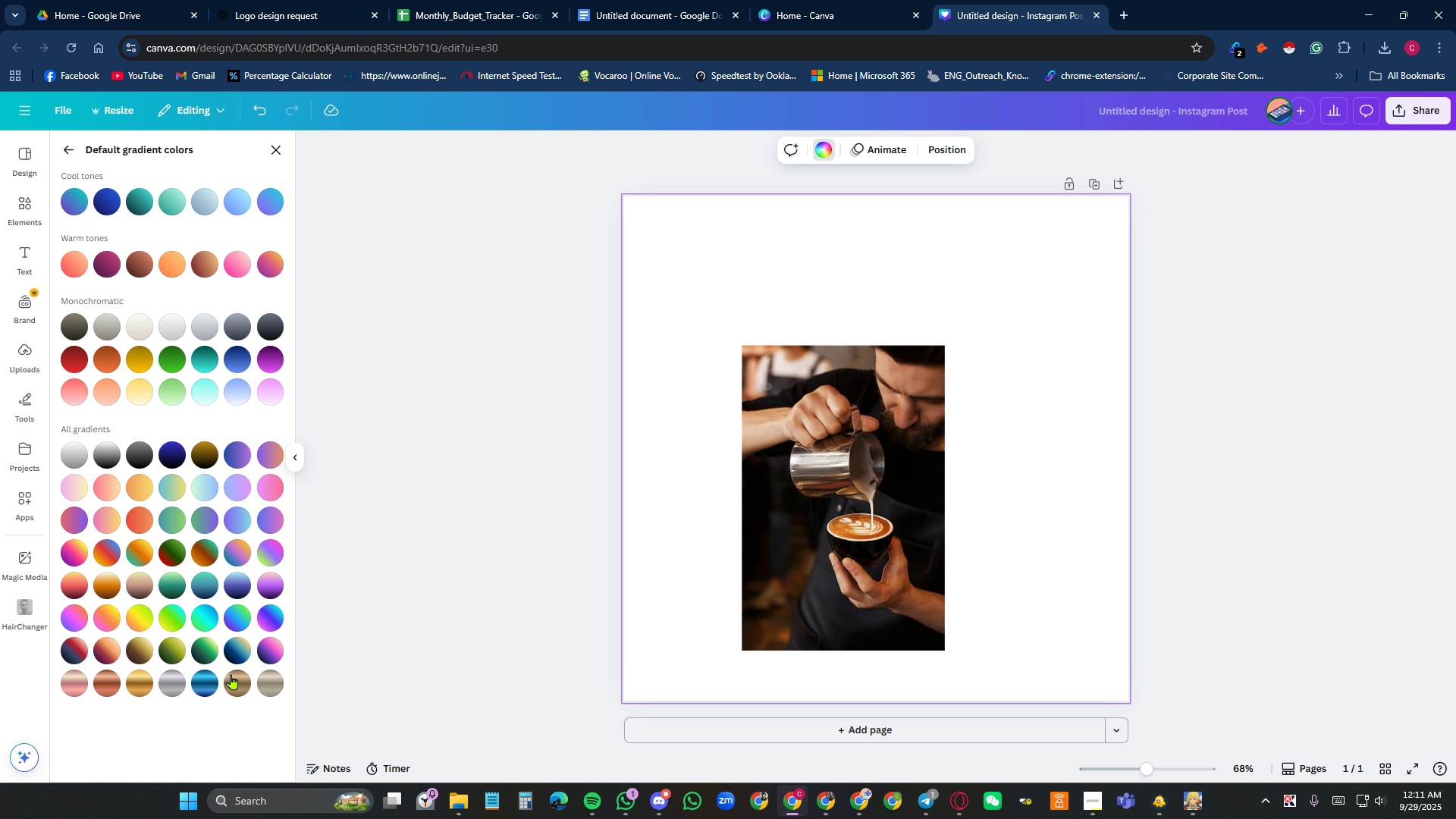 
left_click([240, 683])
 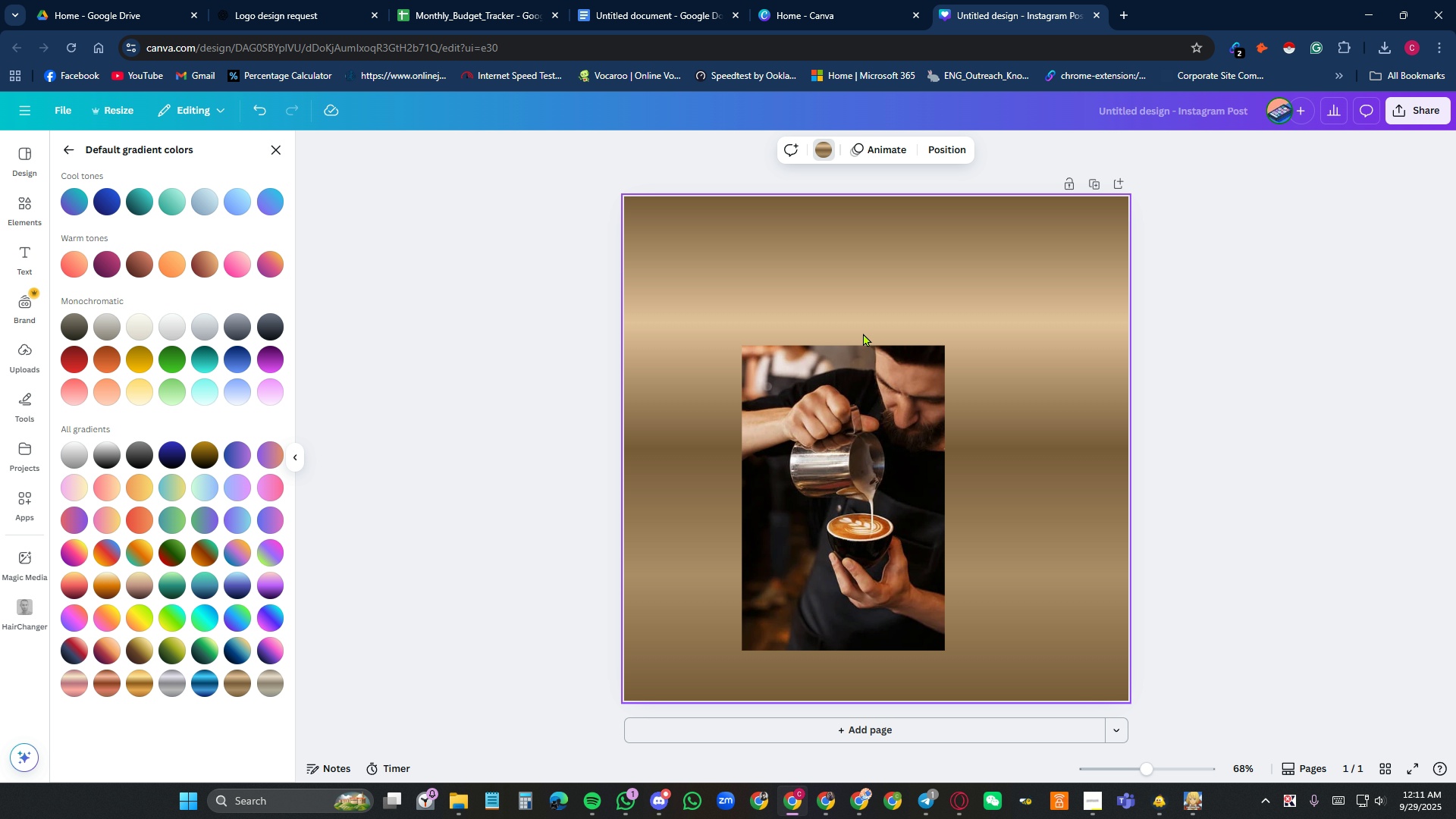 
left_click_drag(start_coordinate=[858, 466], to_coordinate=[1040, 318])
 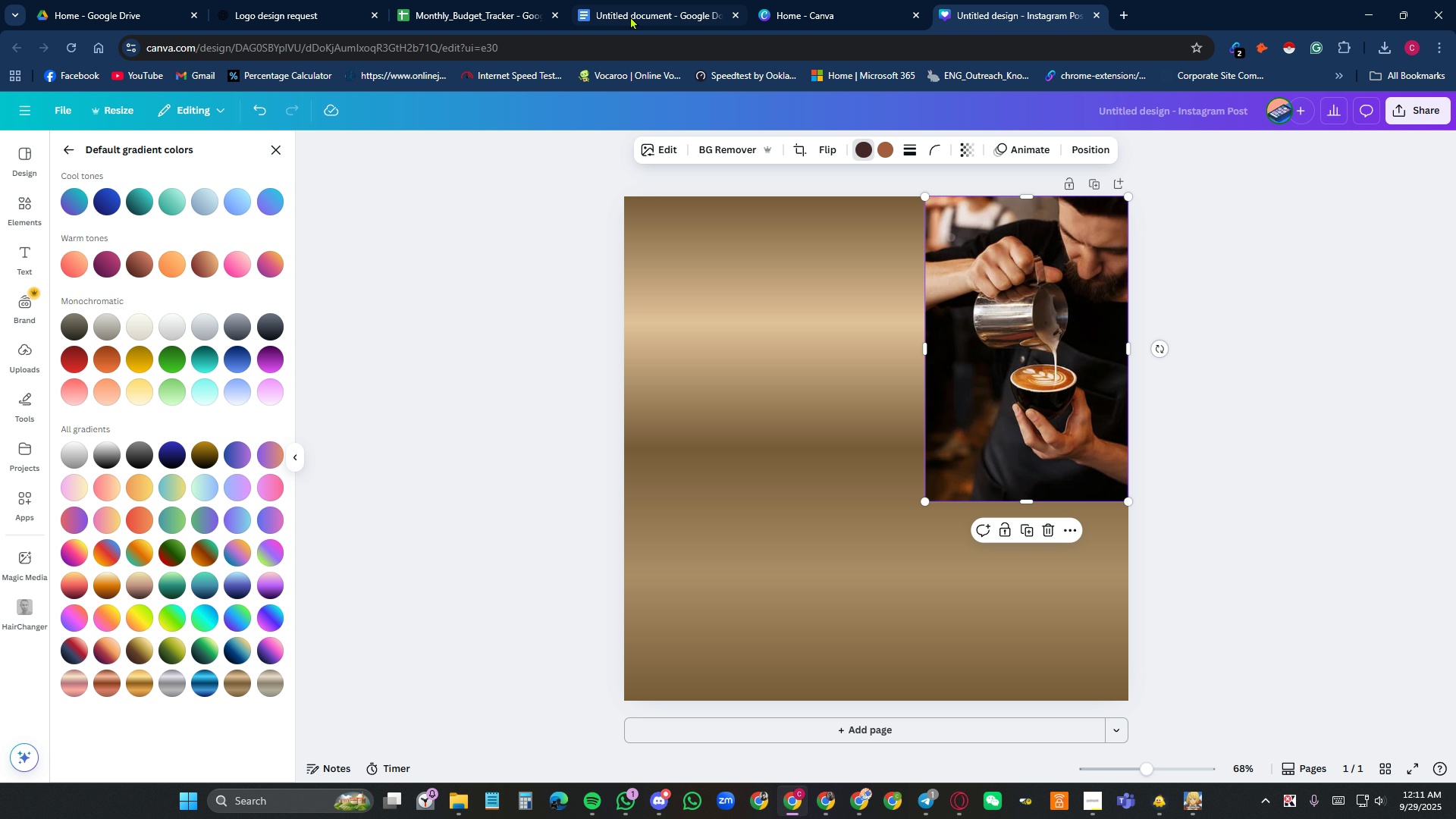 
left_click([630, 16])
 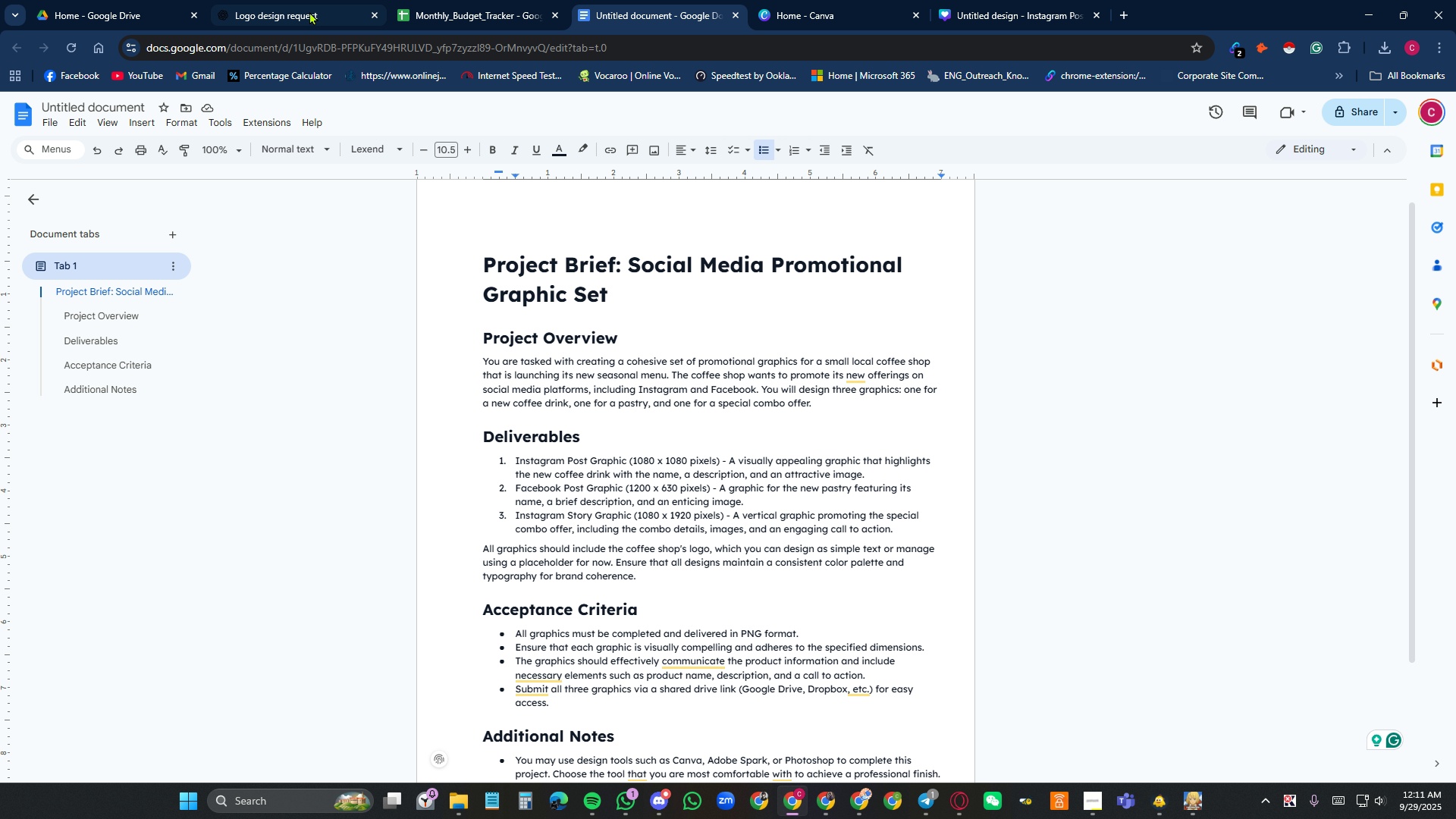 
left_click([302, 6])
 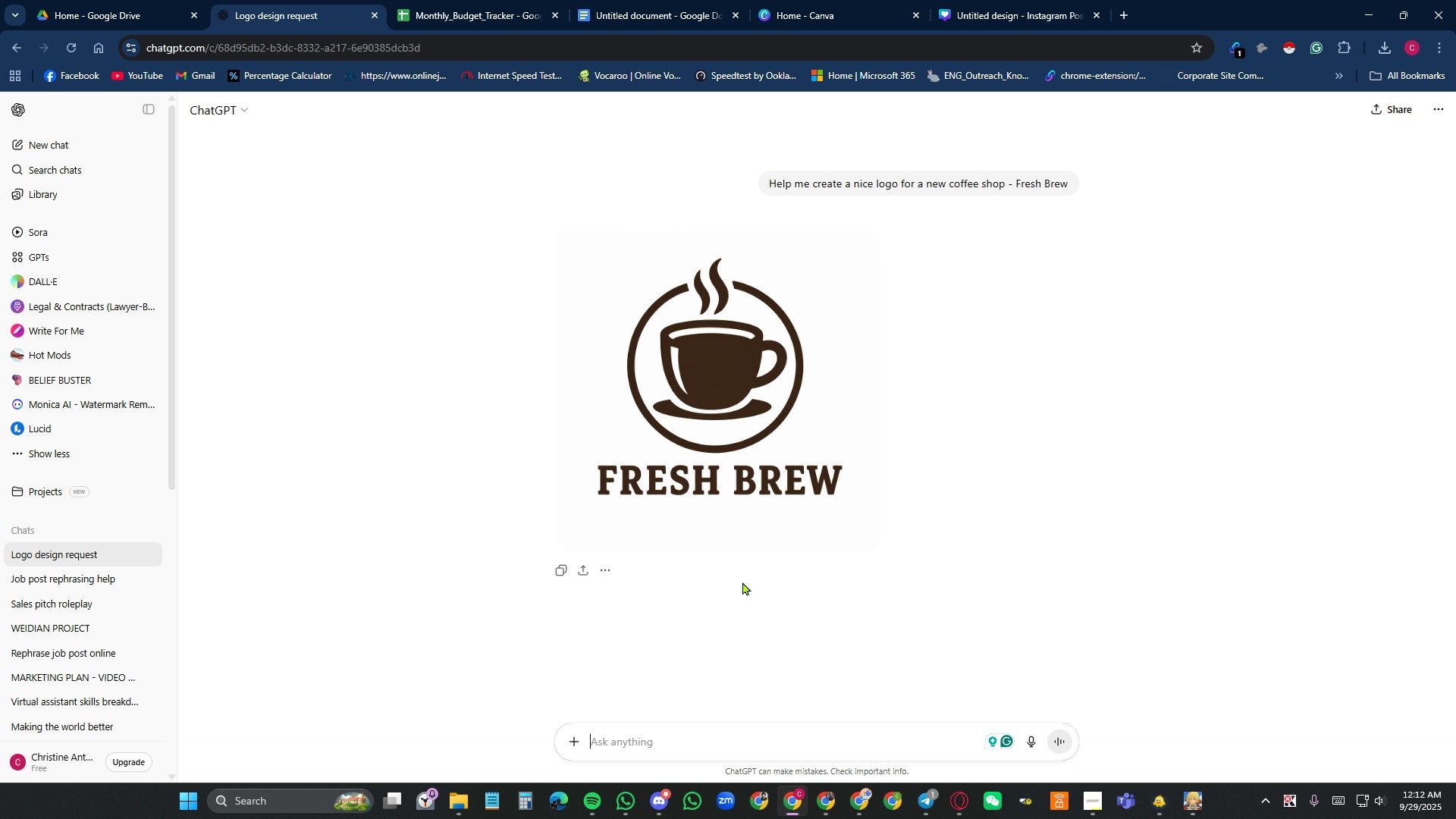 
wait(46.14)
 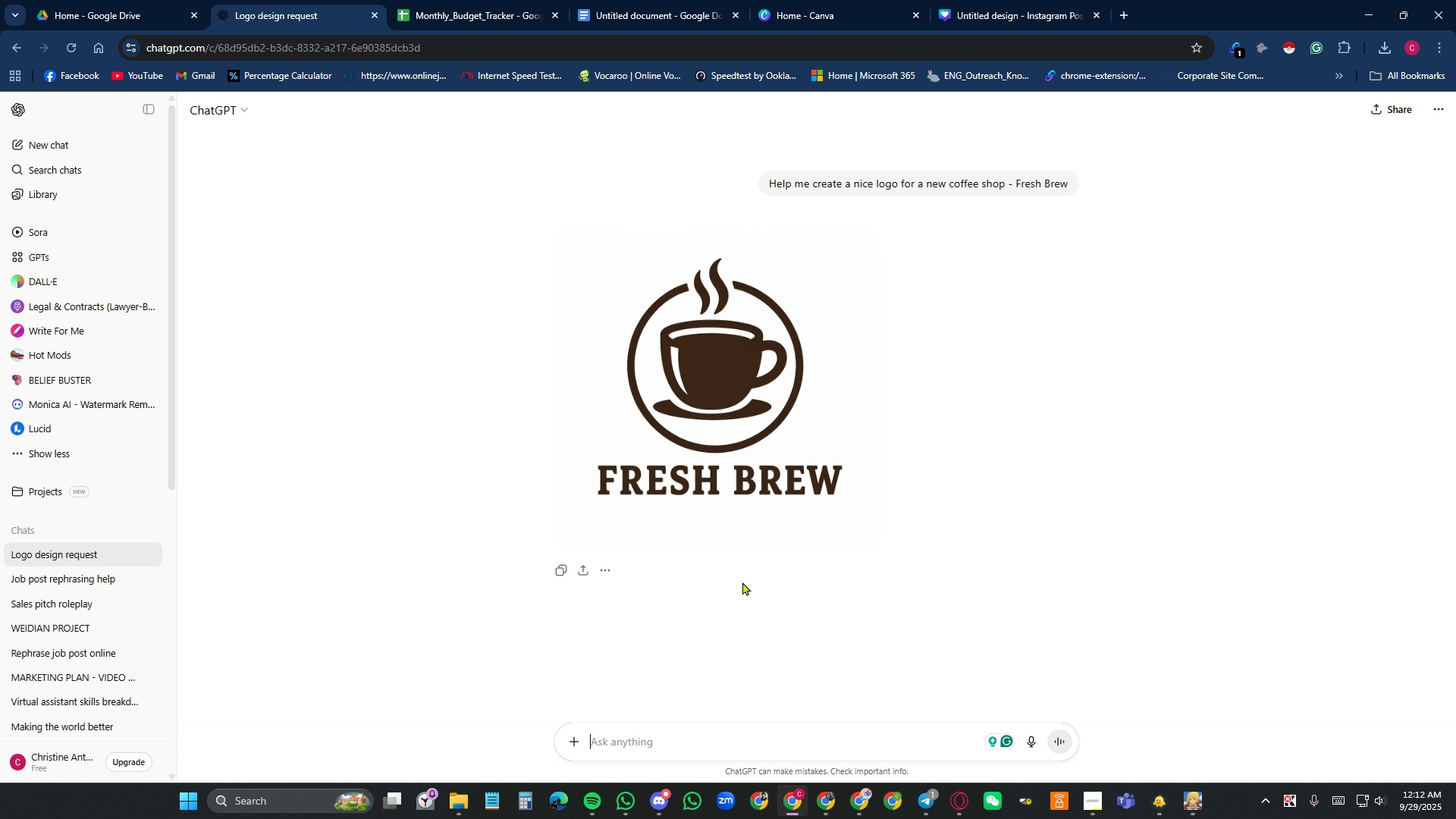 
left_click([631, 533])
 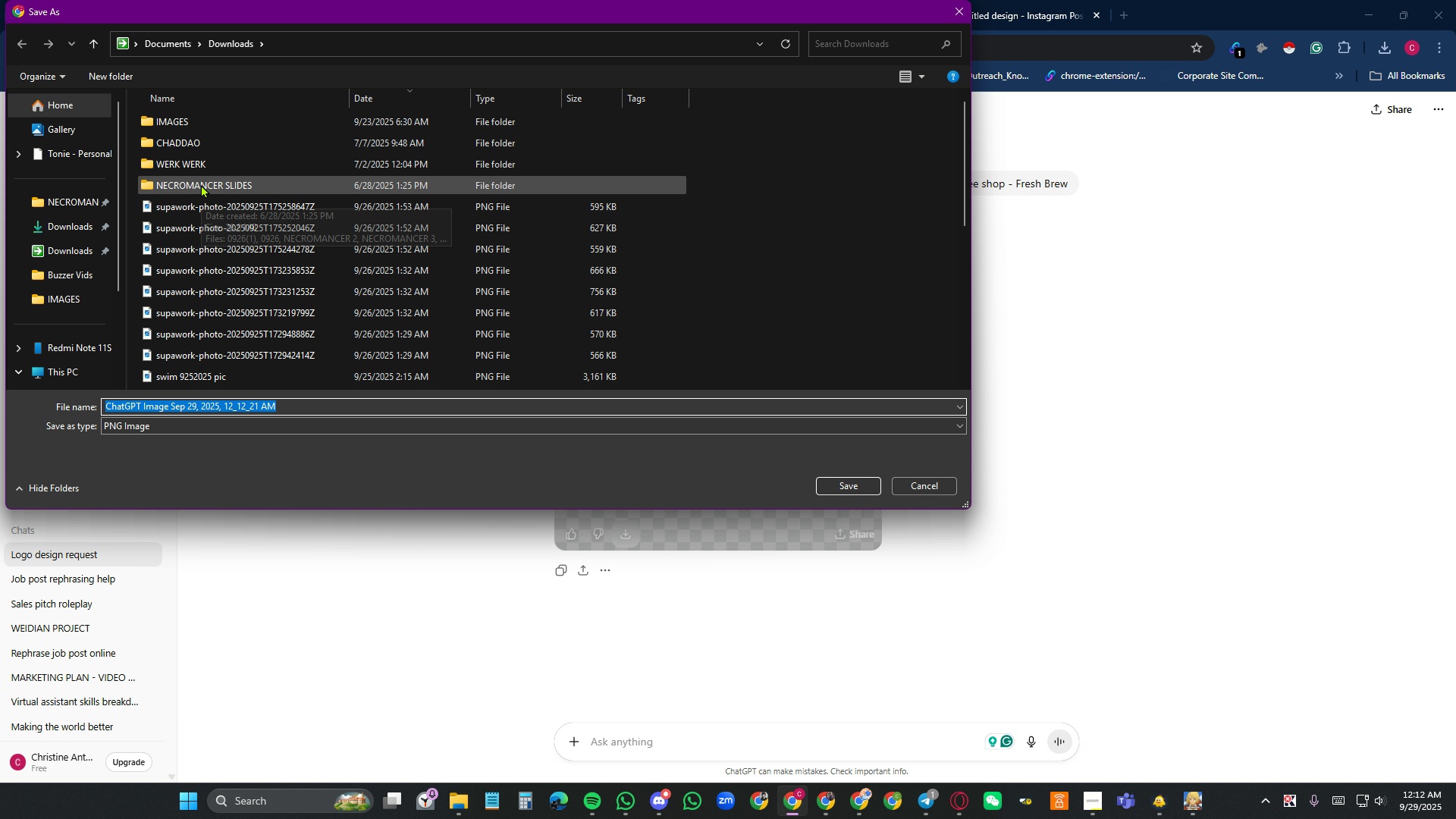 
type(fresh brew)
 